 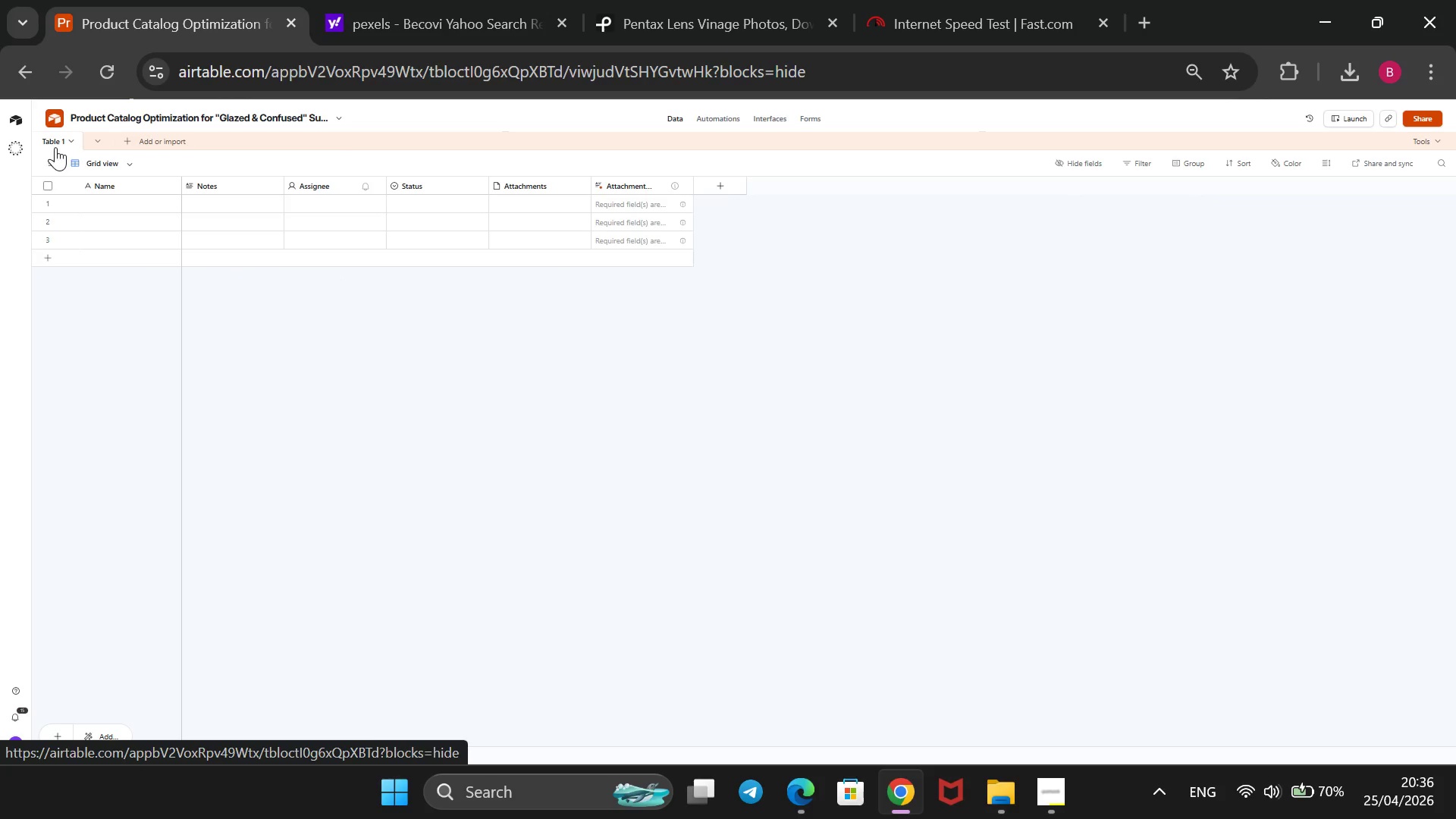 
left_click([106, 220])
 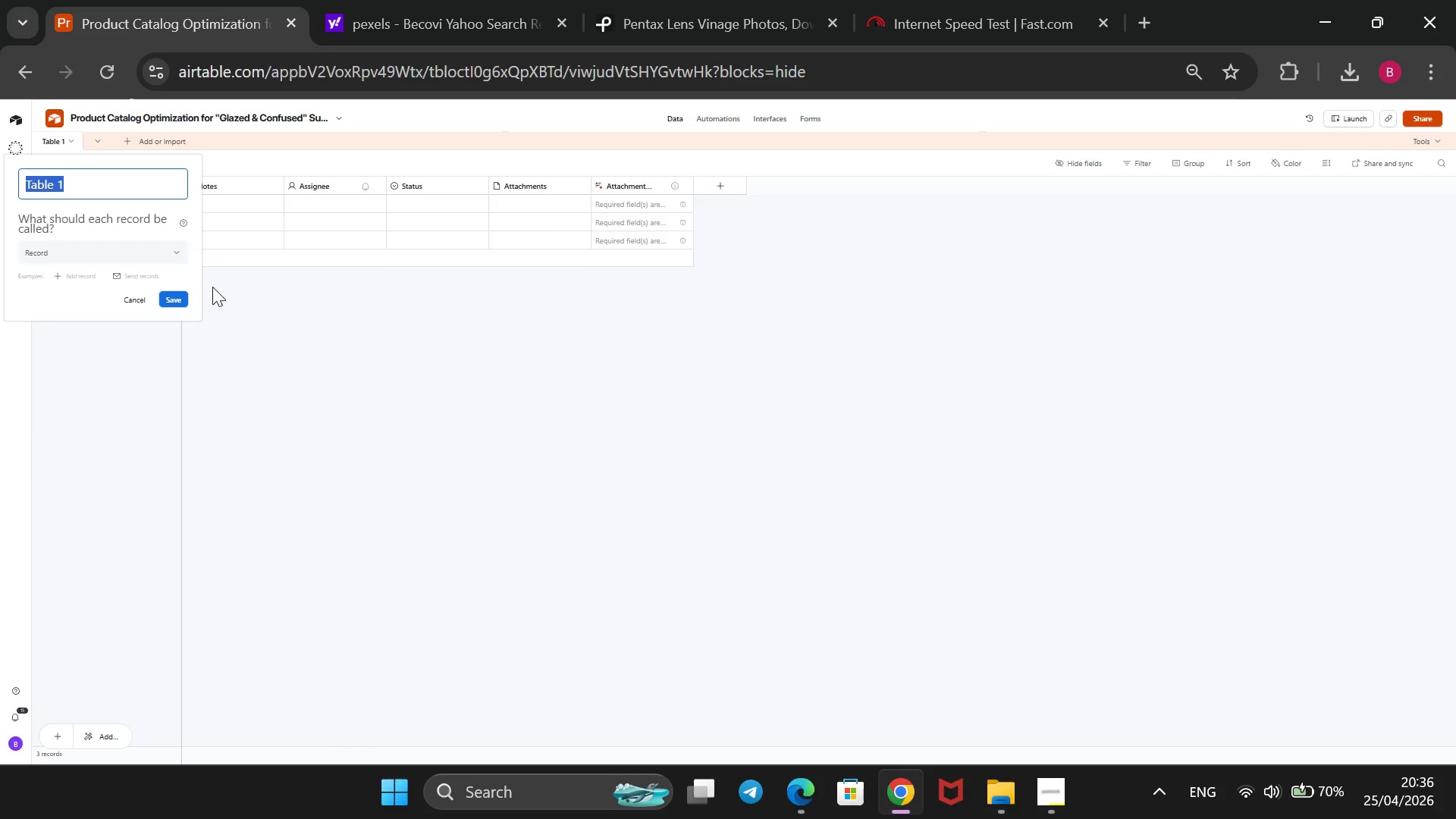 
key(Control+V)
 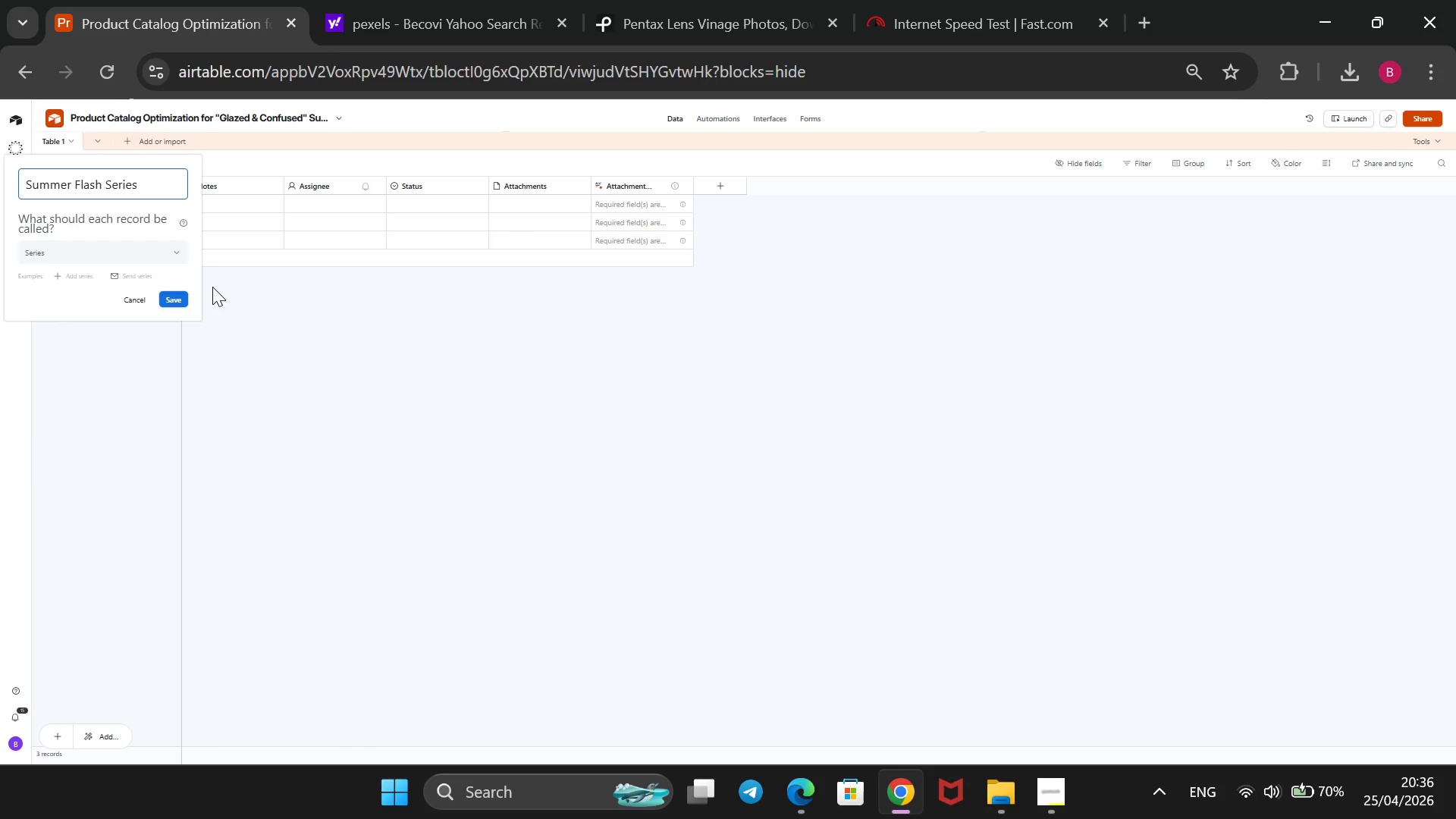 
type( Products)
 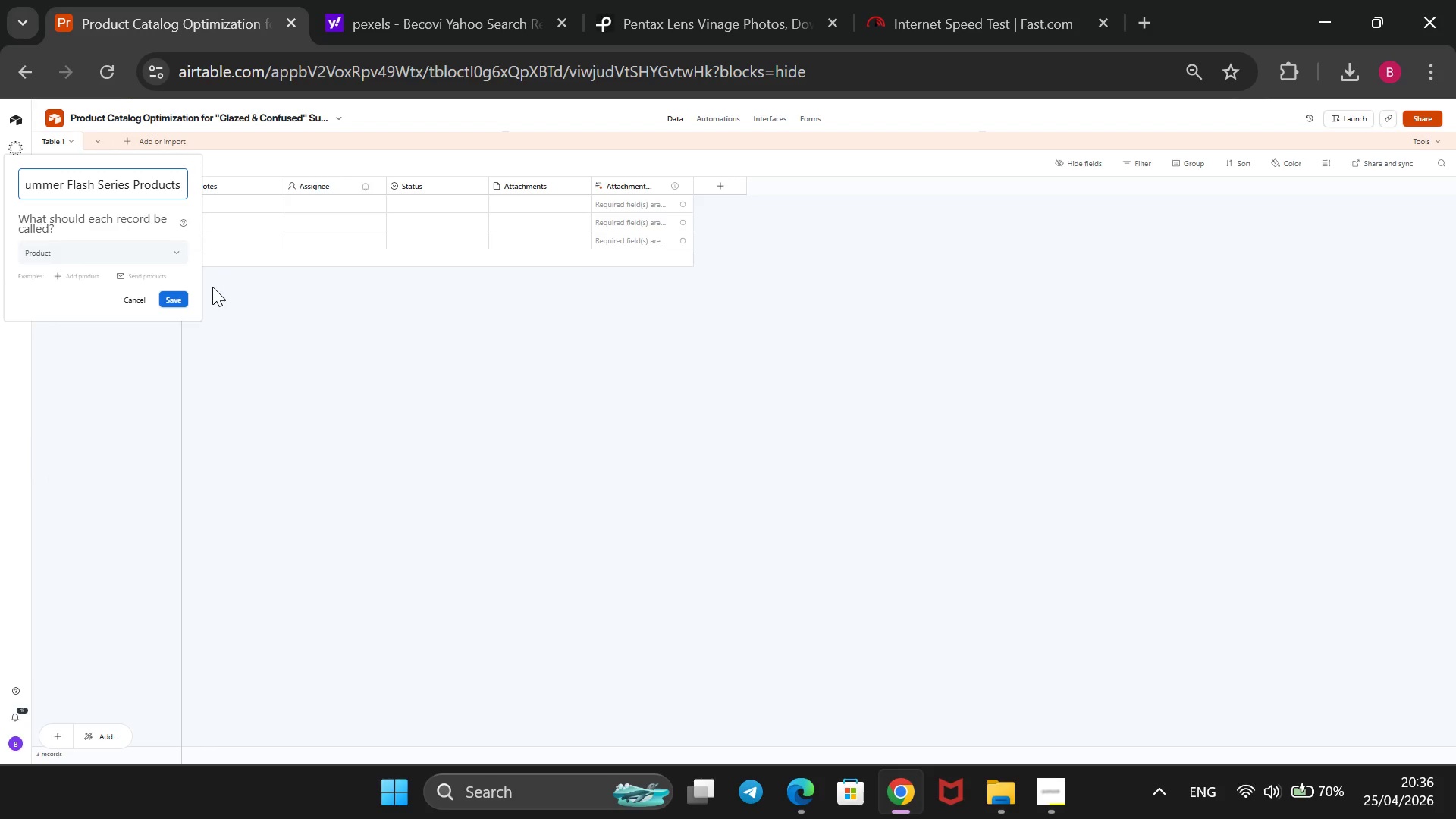 
key(Enter)
 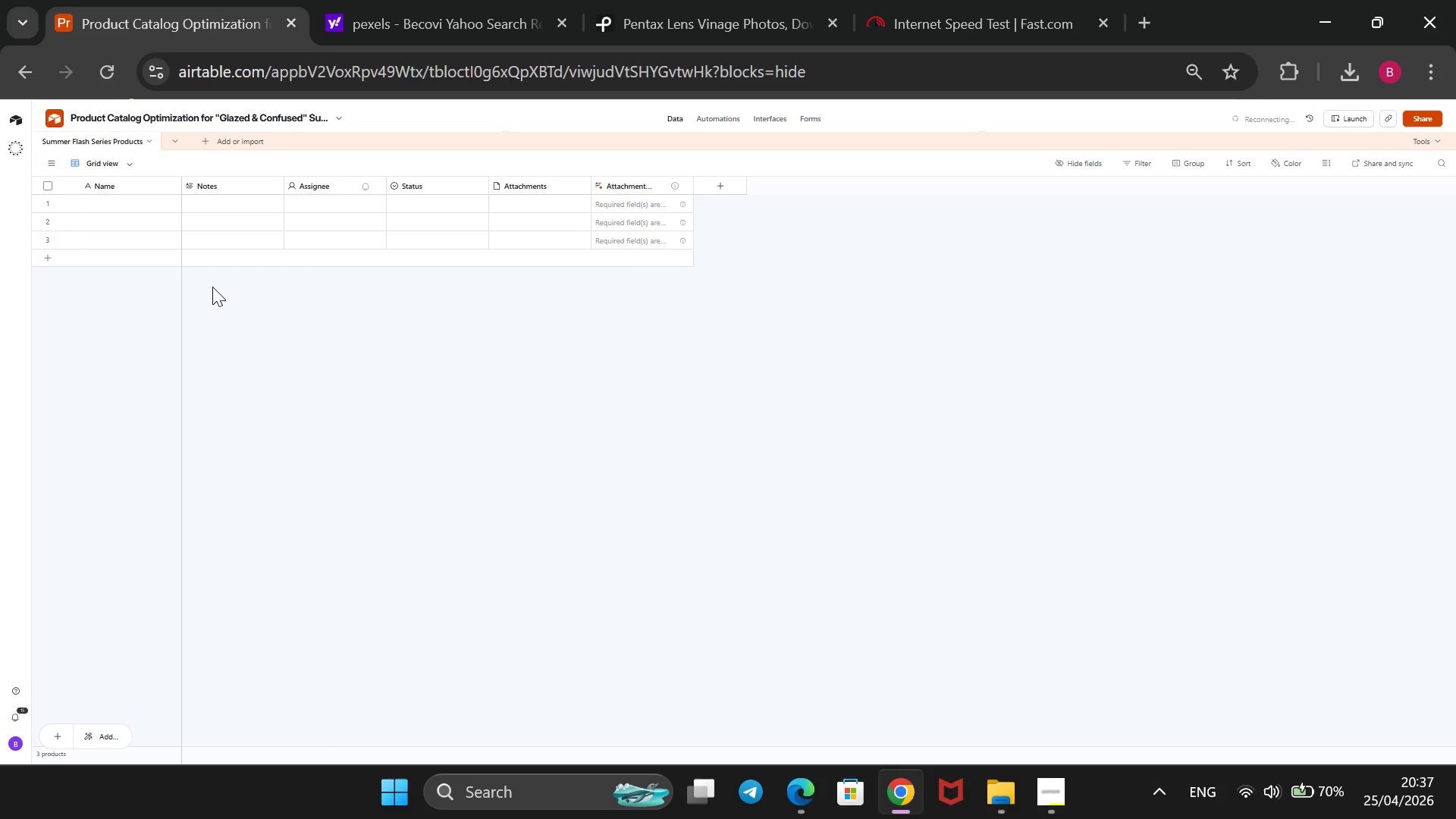 
wait(55.86)
 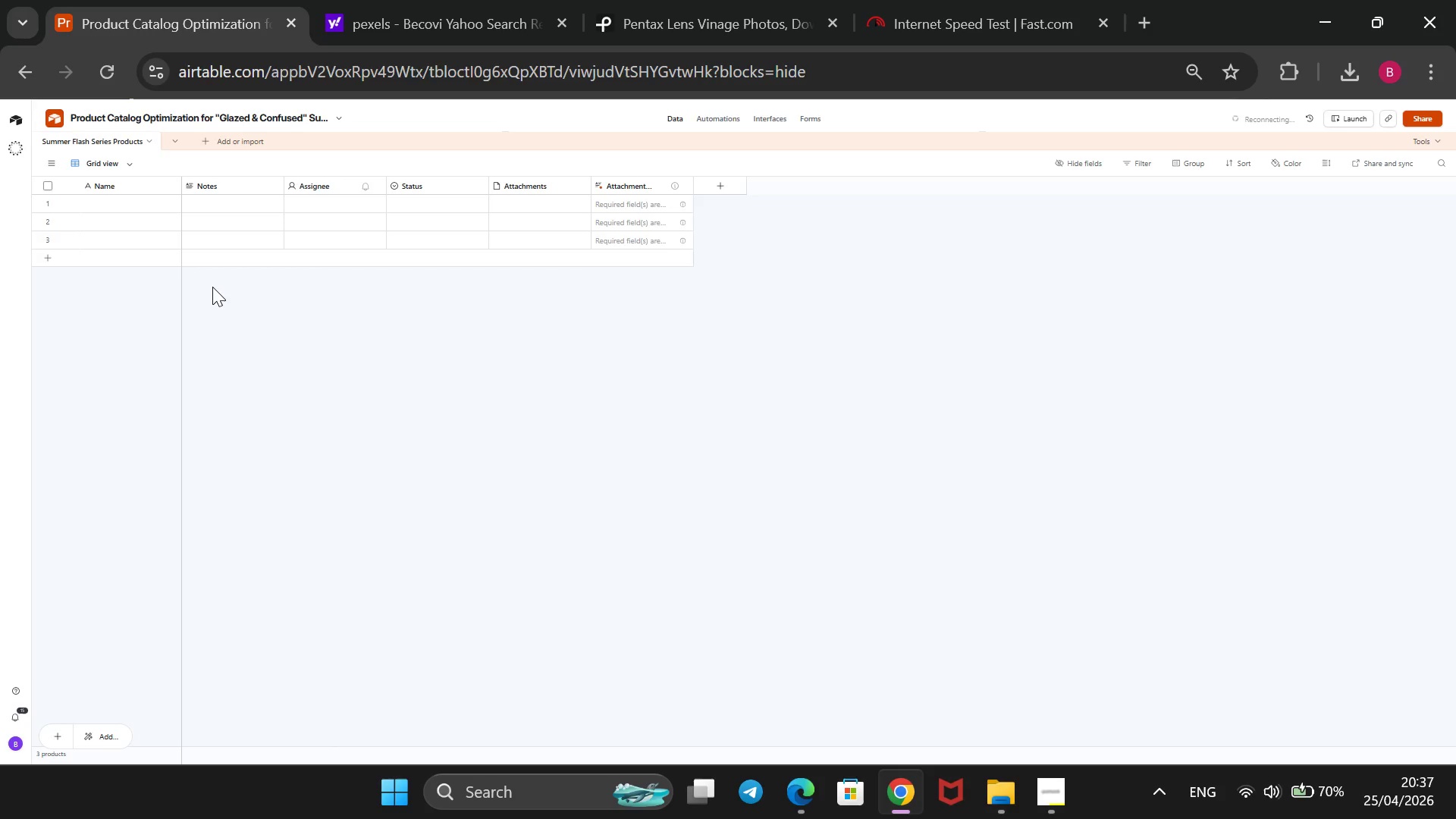 
key(Control+ControlLeft)
 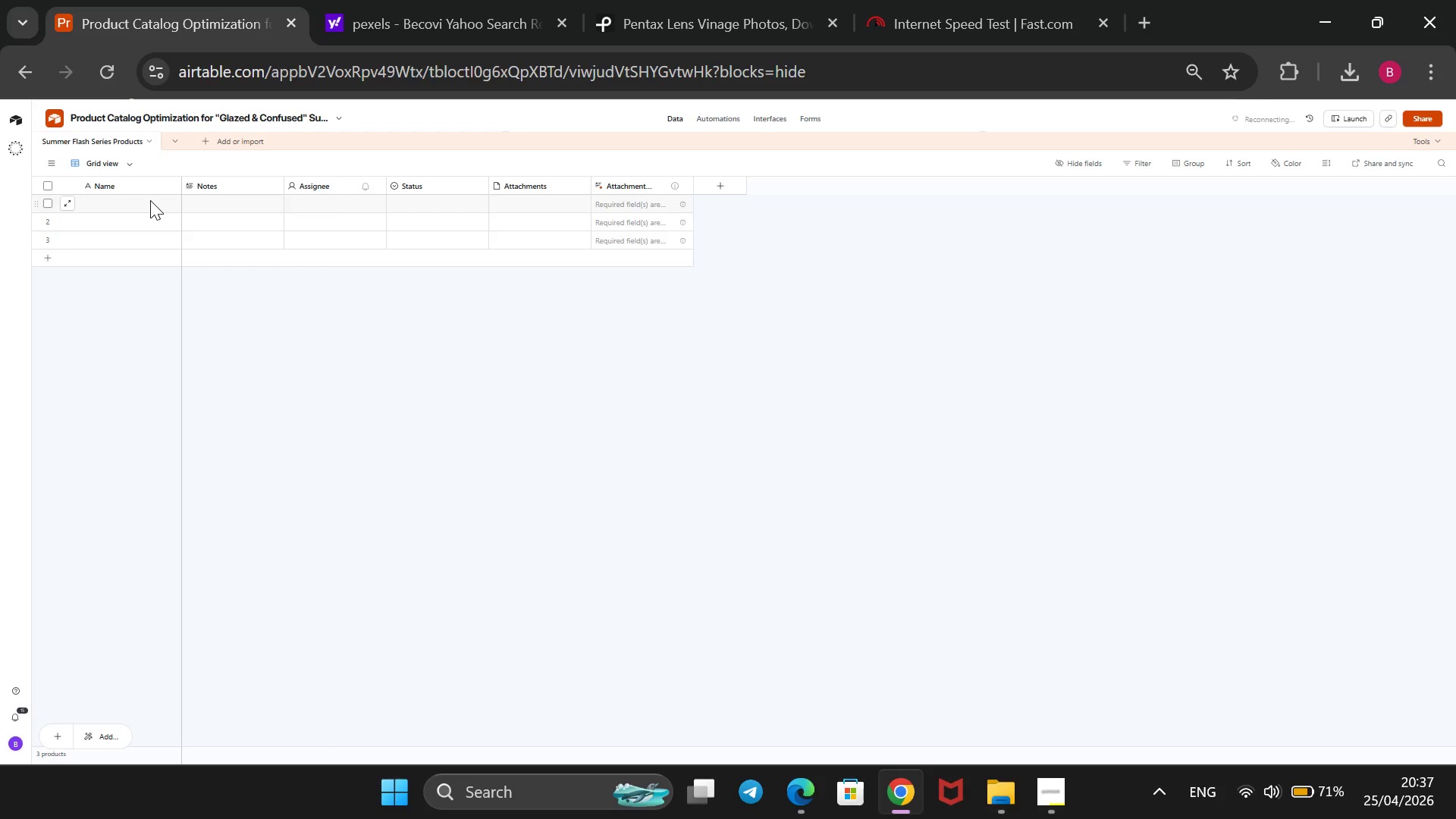 
scroll: coordinate [150, 200], scroll_direction: up, amount: 1.0
 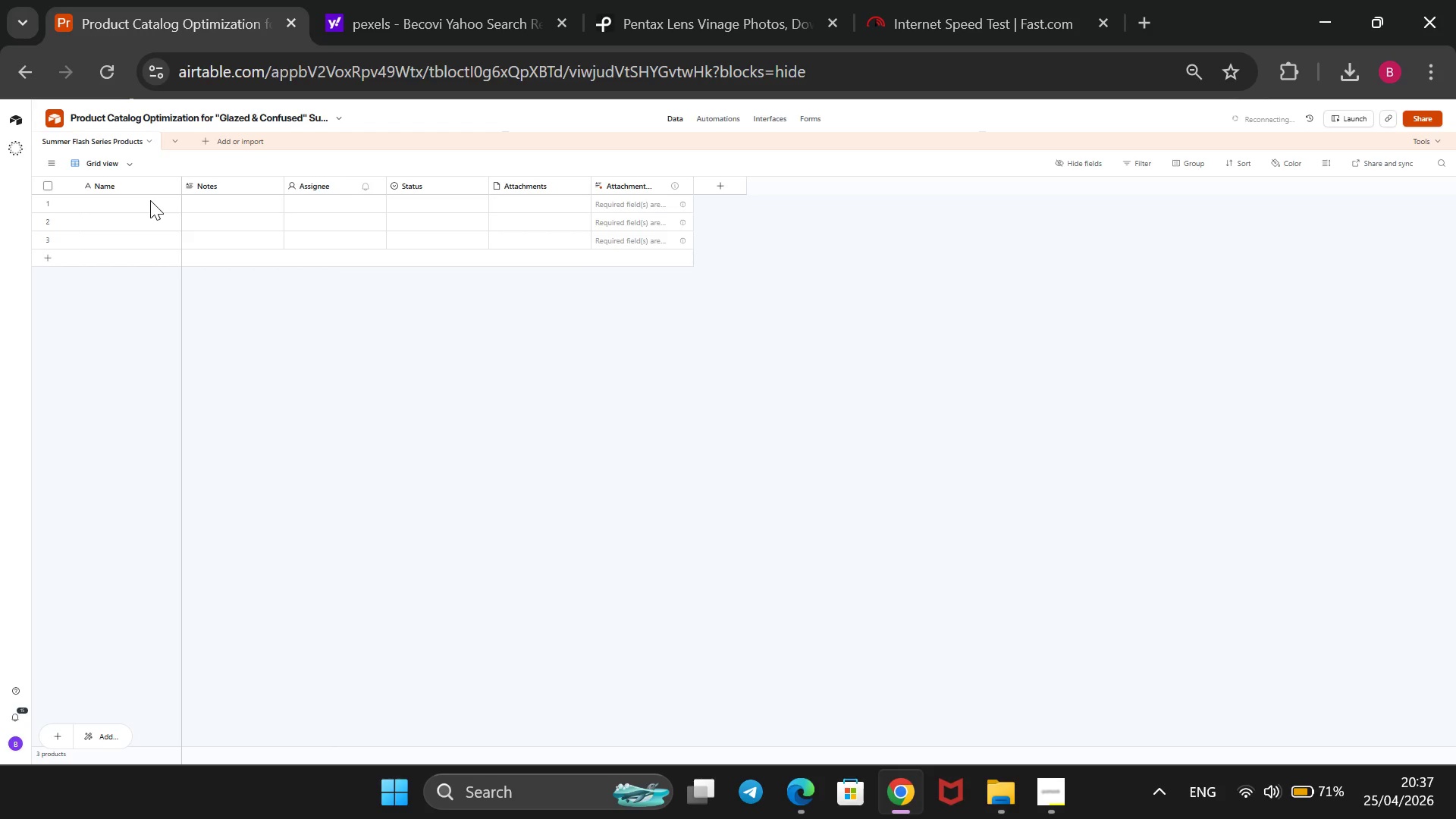 
hold_key(key=ControlLeft, duration=0.34)
scroll: coordinate [150, 200], scroll_direction: up, amount: 4.0
 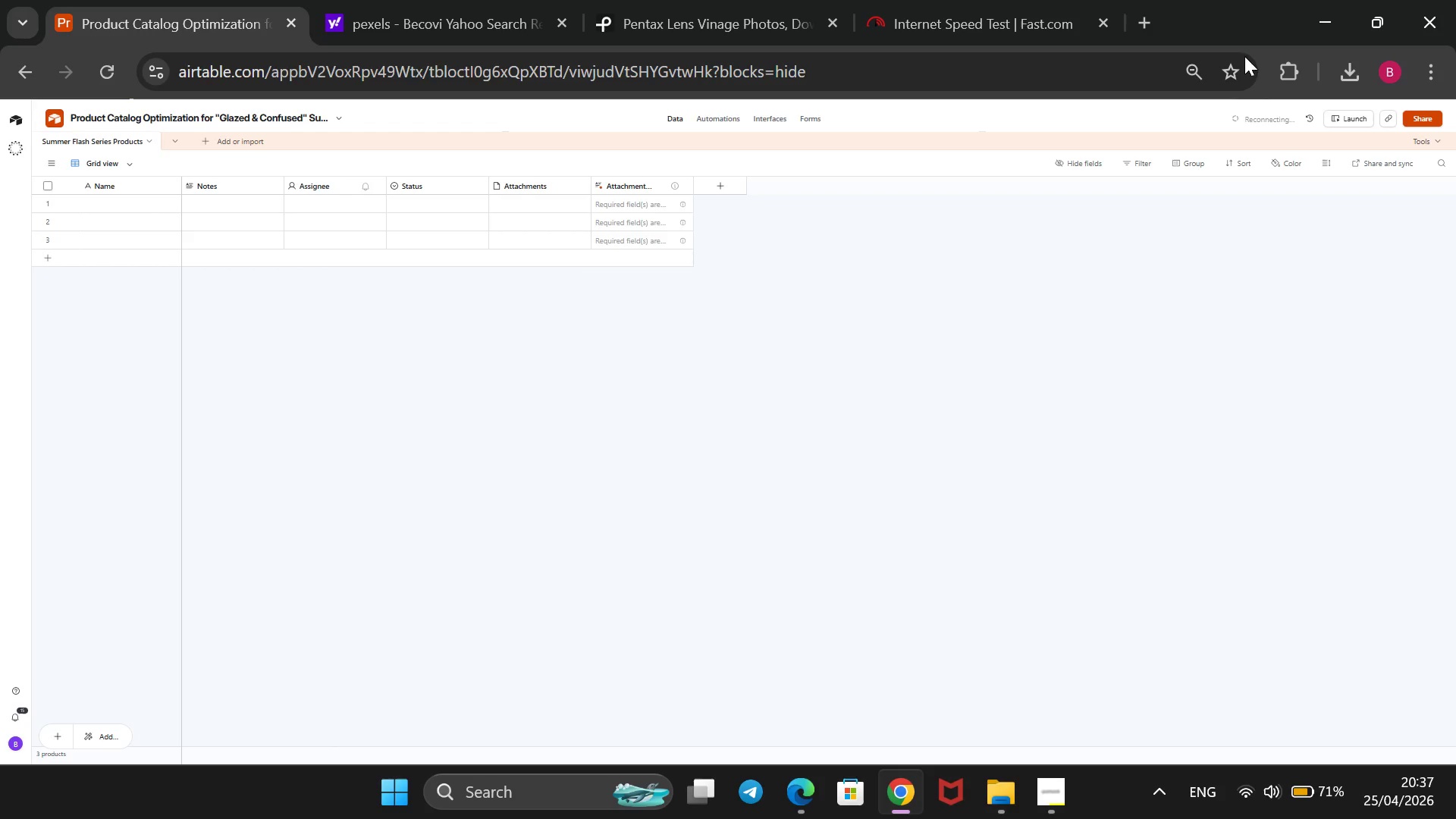 
left_click([1193, 69])
 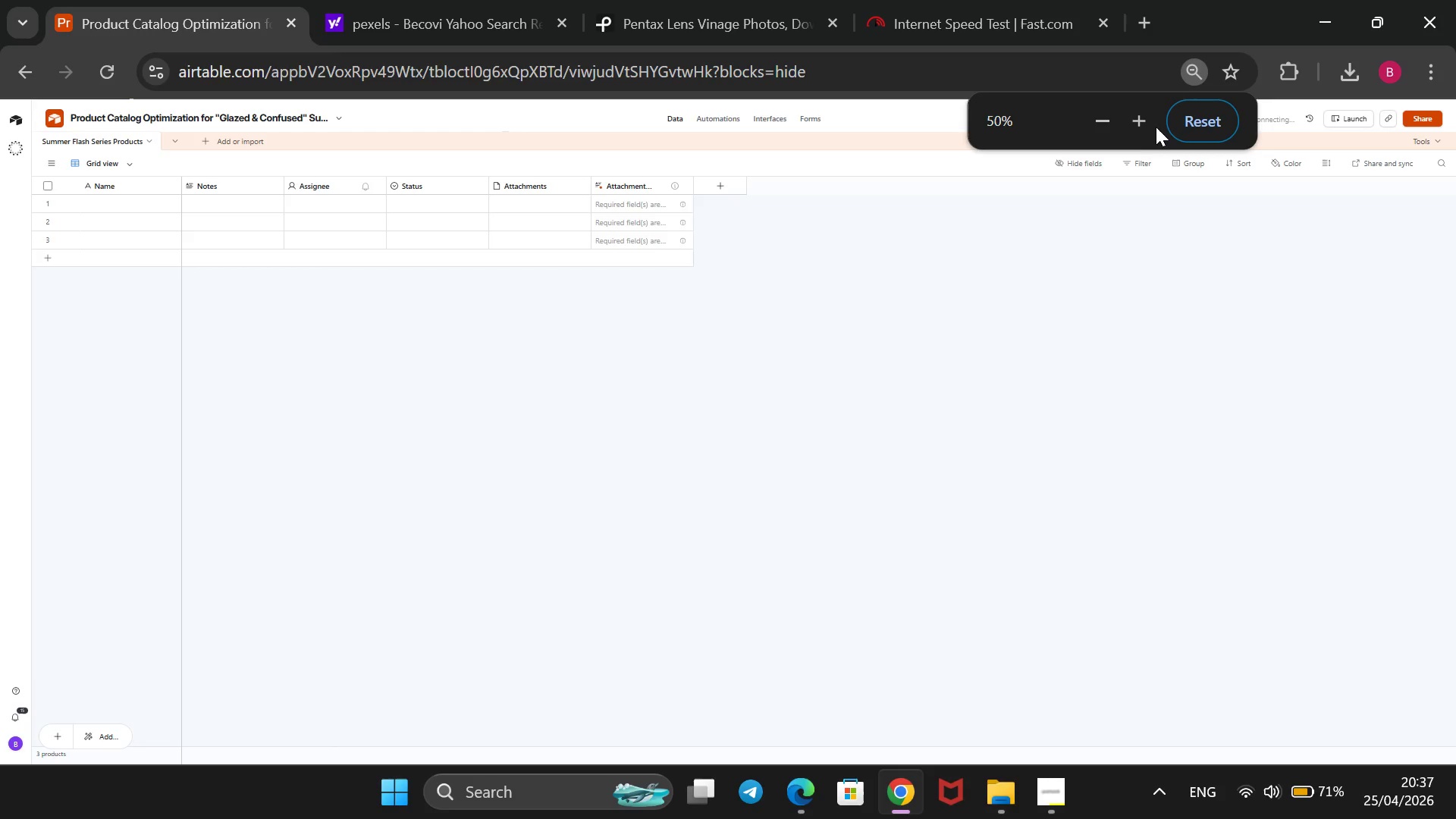 
left_click([1140, 124])
 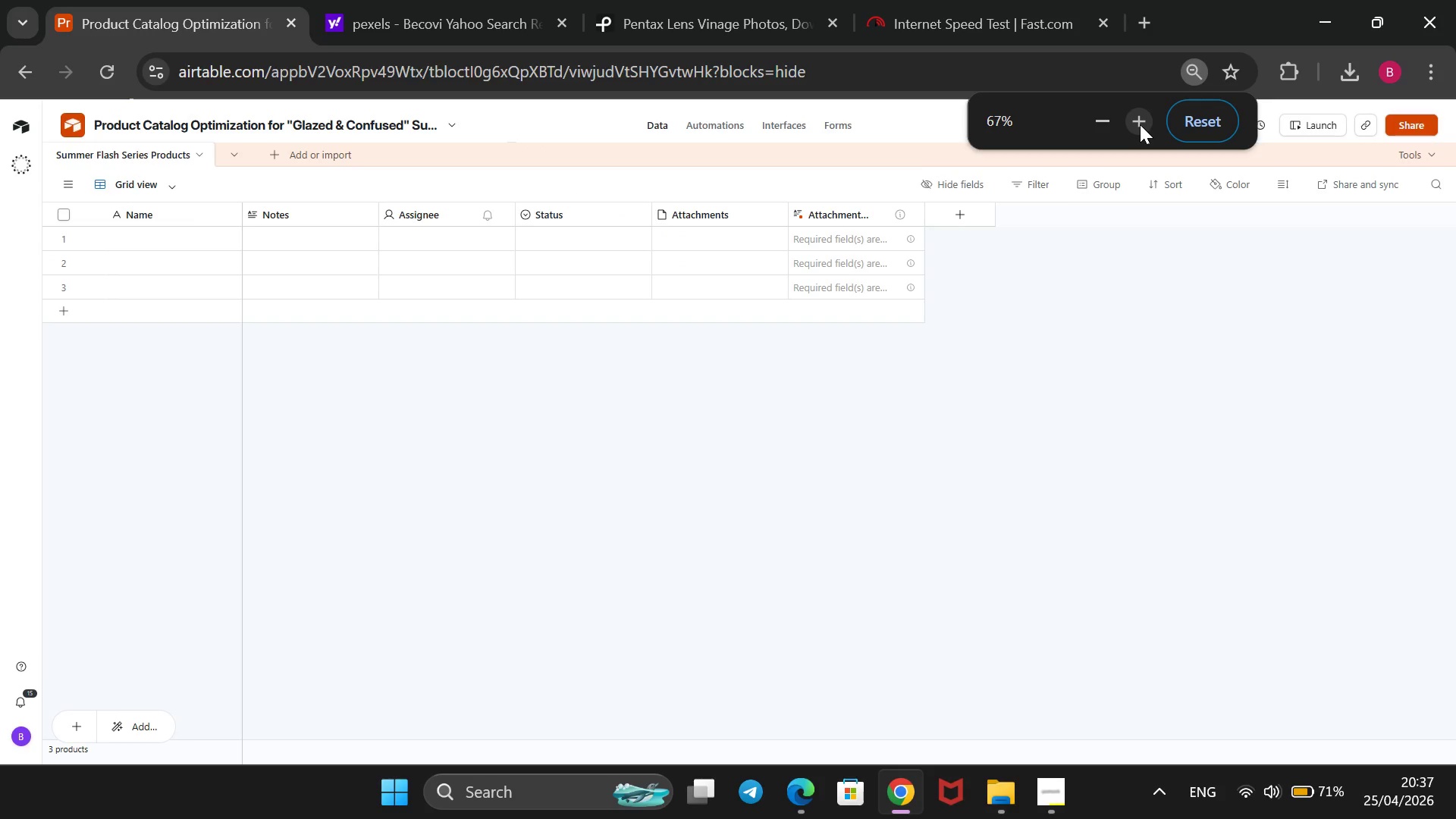 
left_click([1140, 124])
 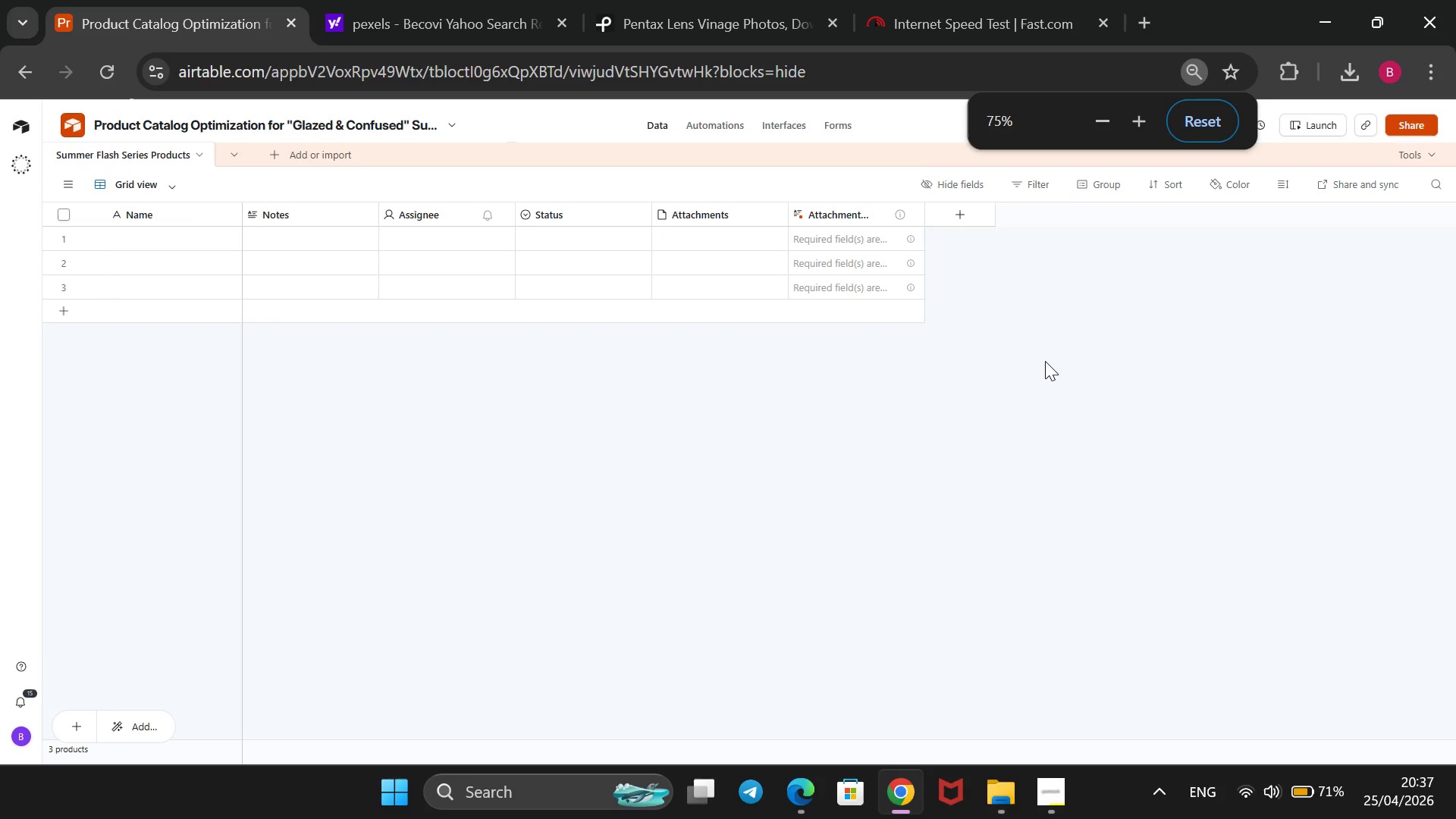 
left_click([1045, 361])
 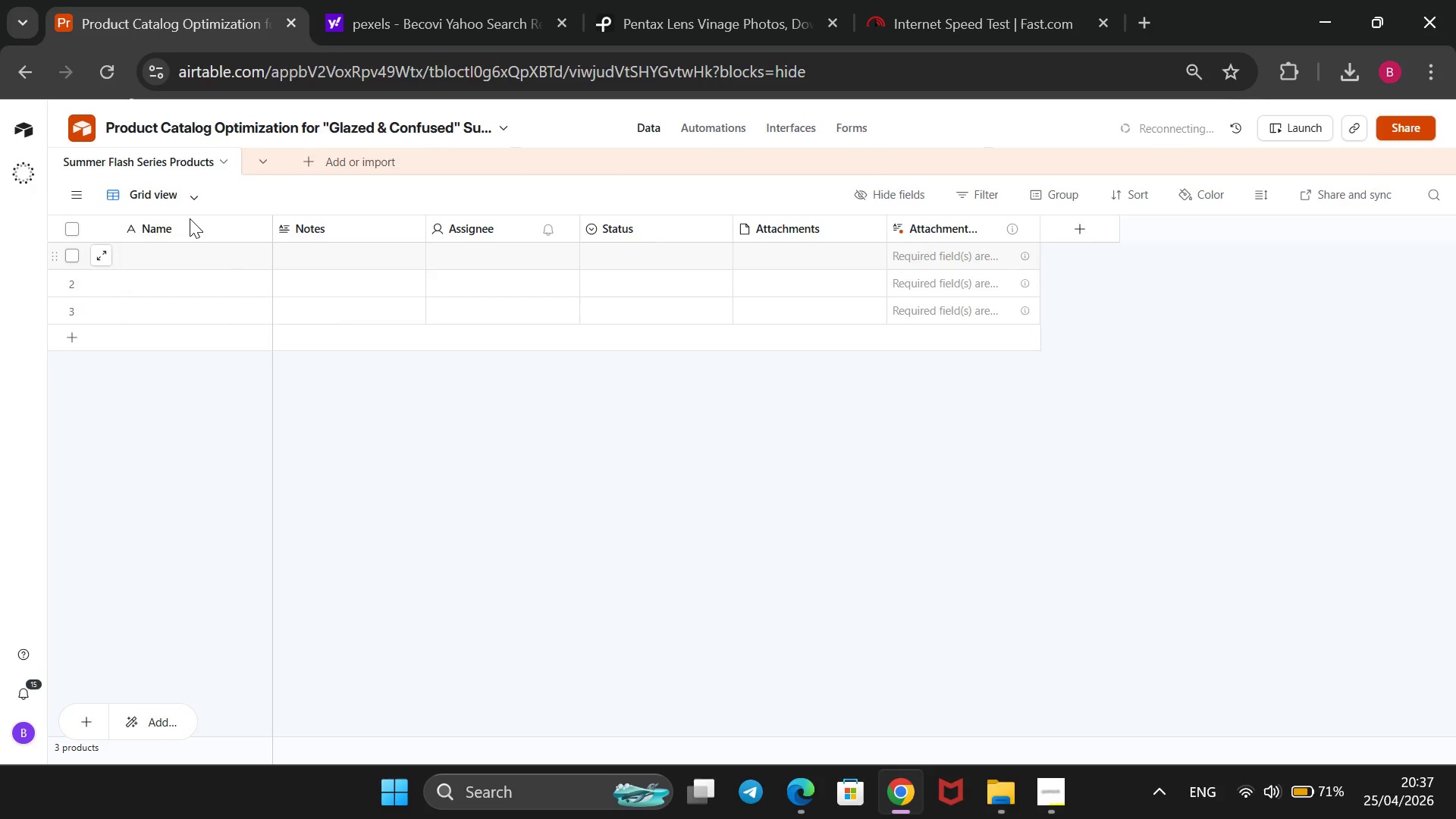 
right_click([190, 219])
 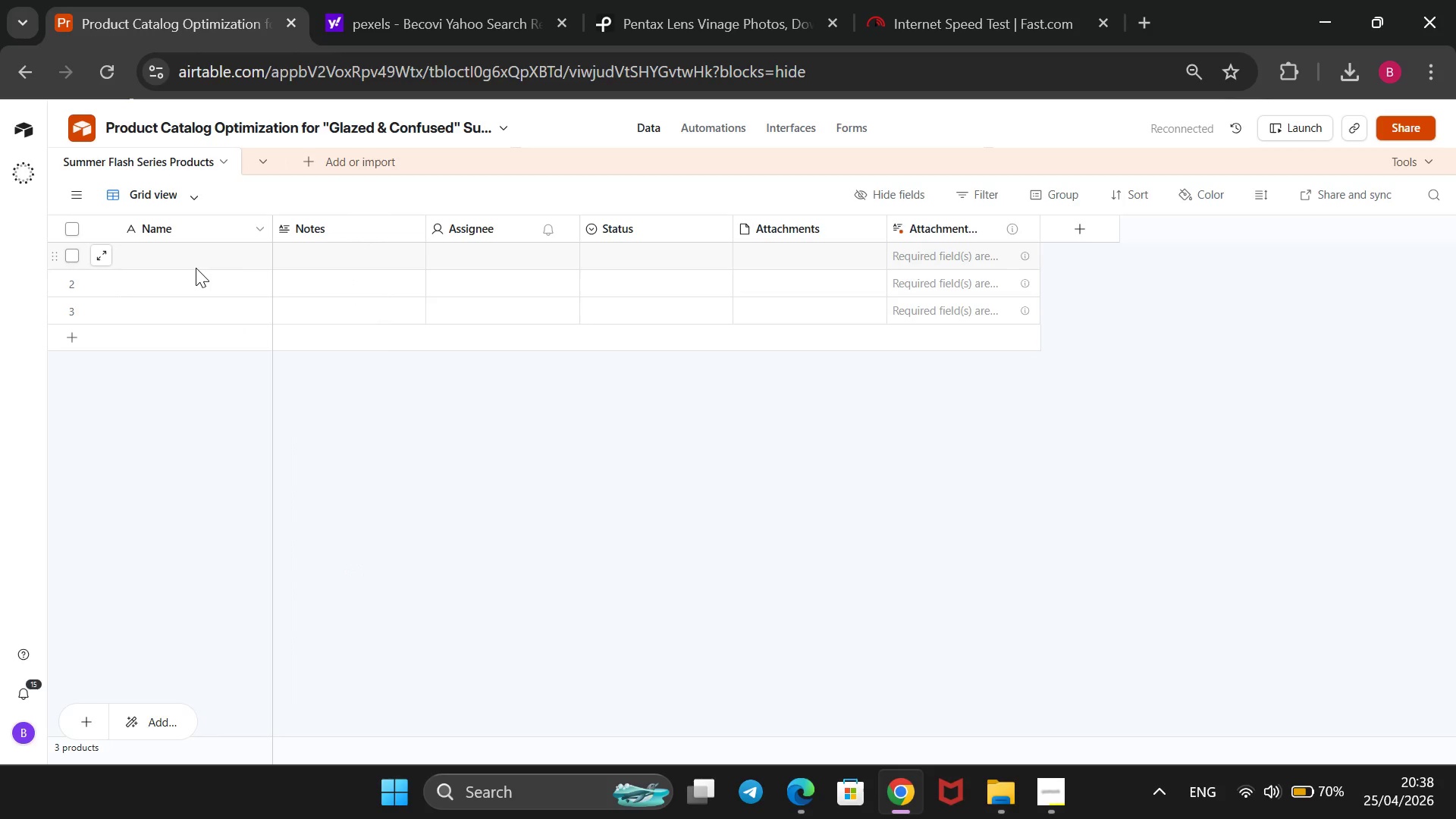 
wait(7.94)
 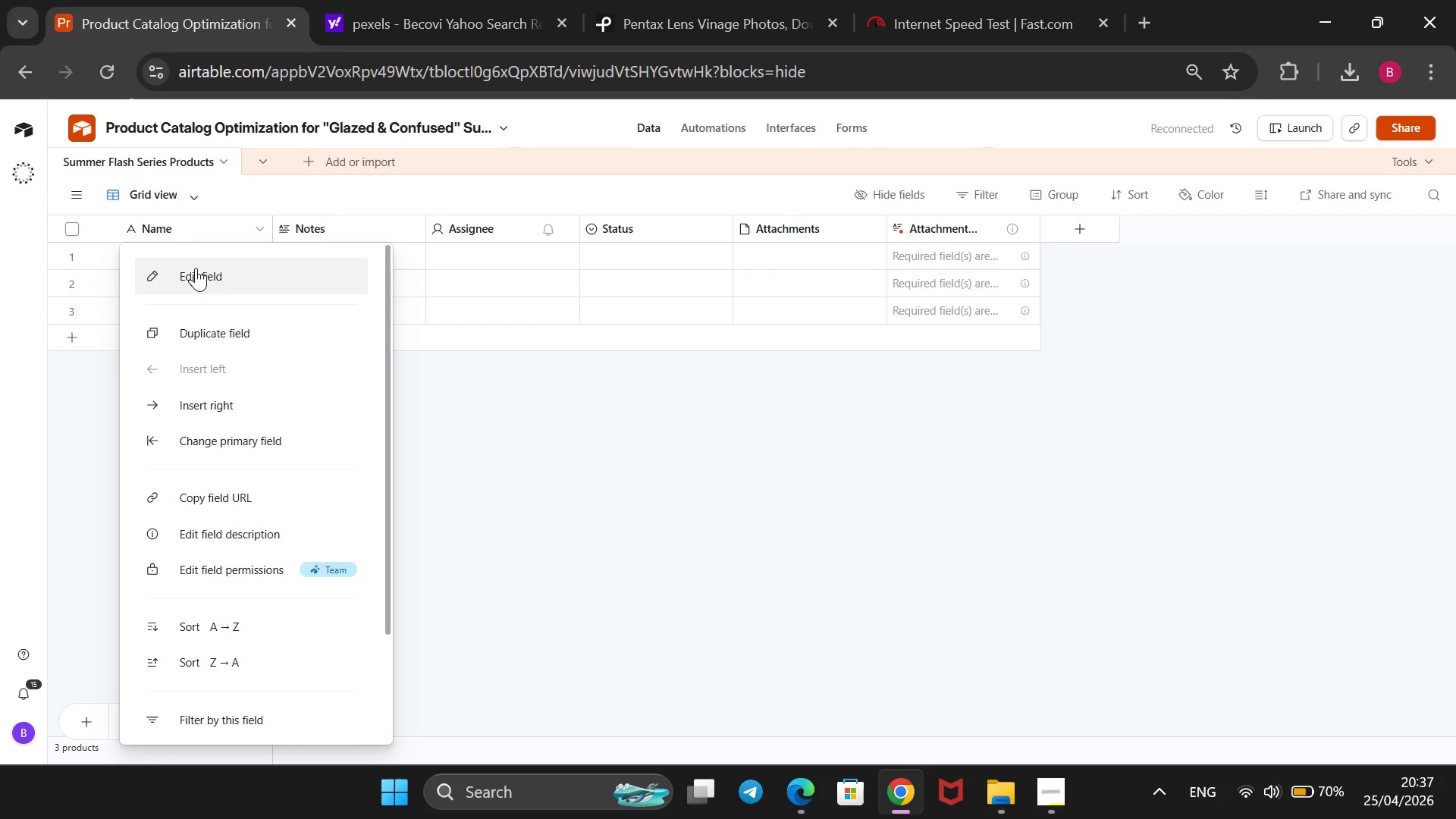 
left_click([192, 267])
 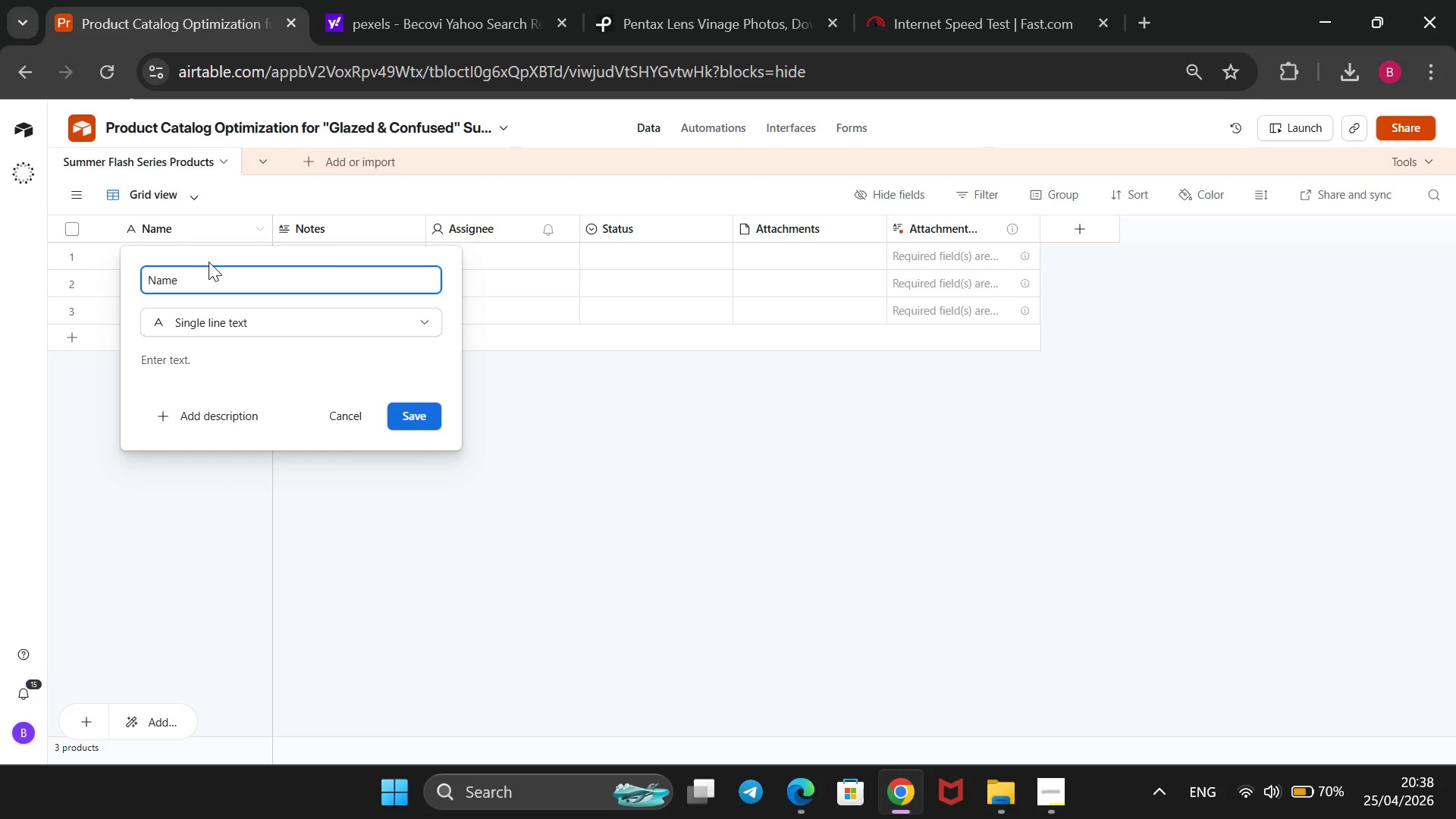 
key(ArrowLeft)
 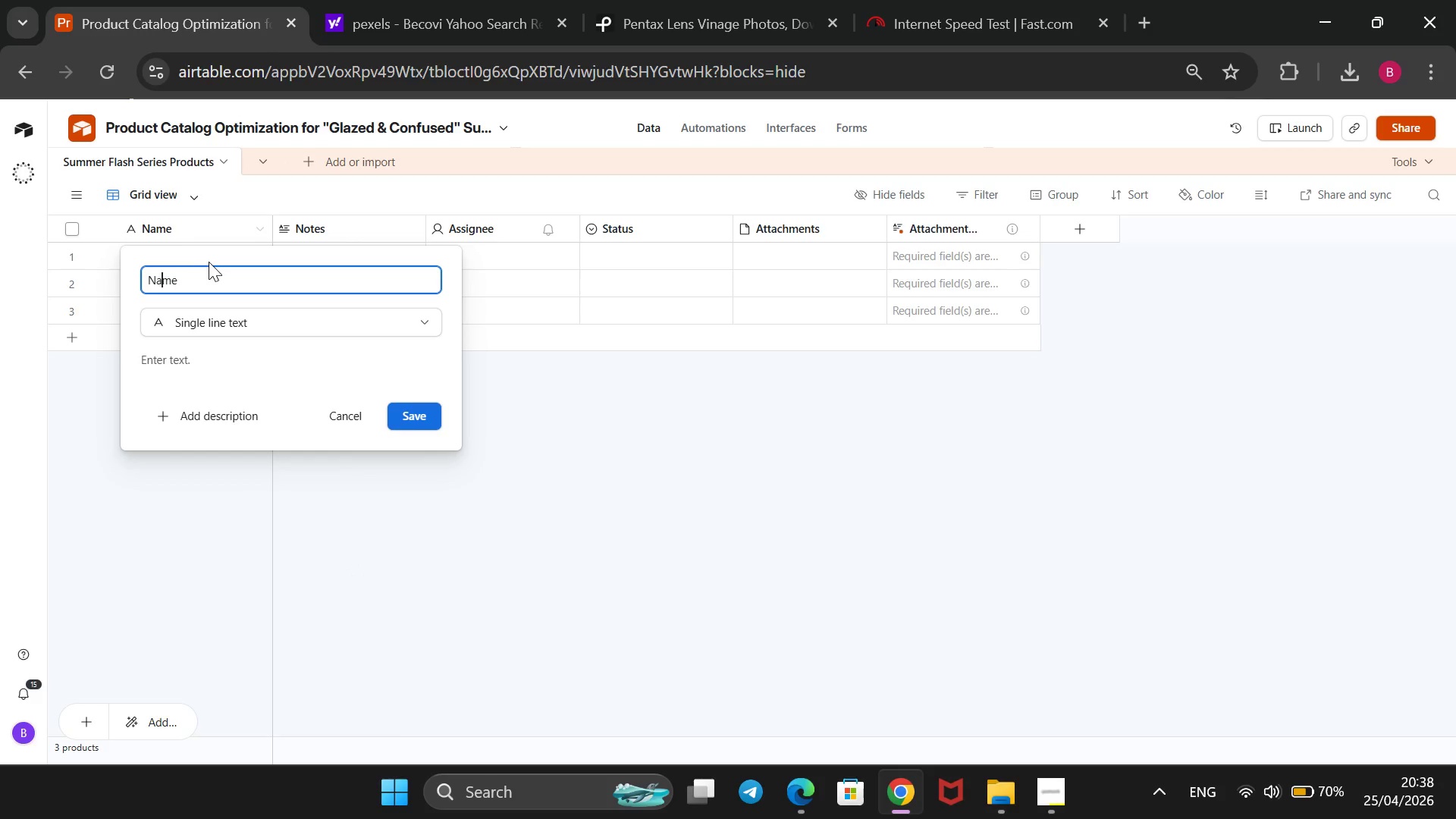 
key(ArrowLeft)
 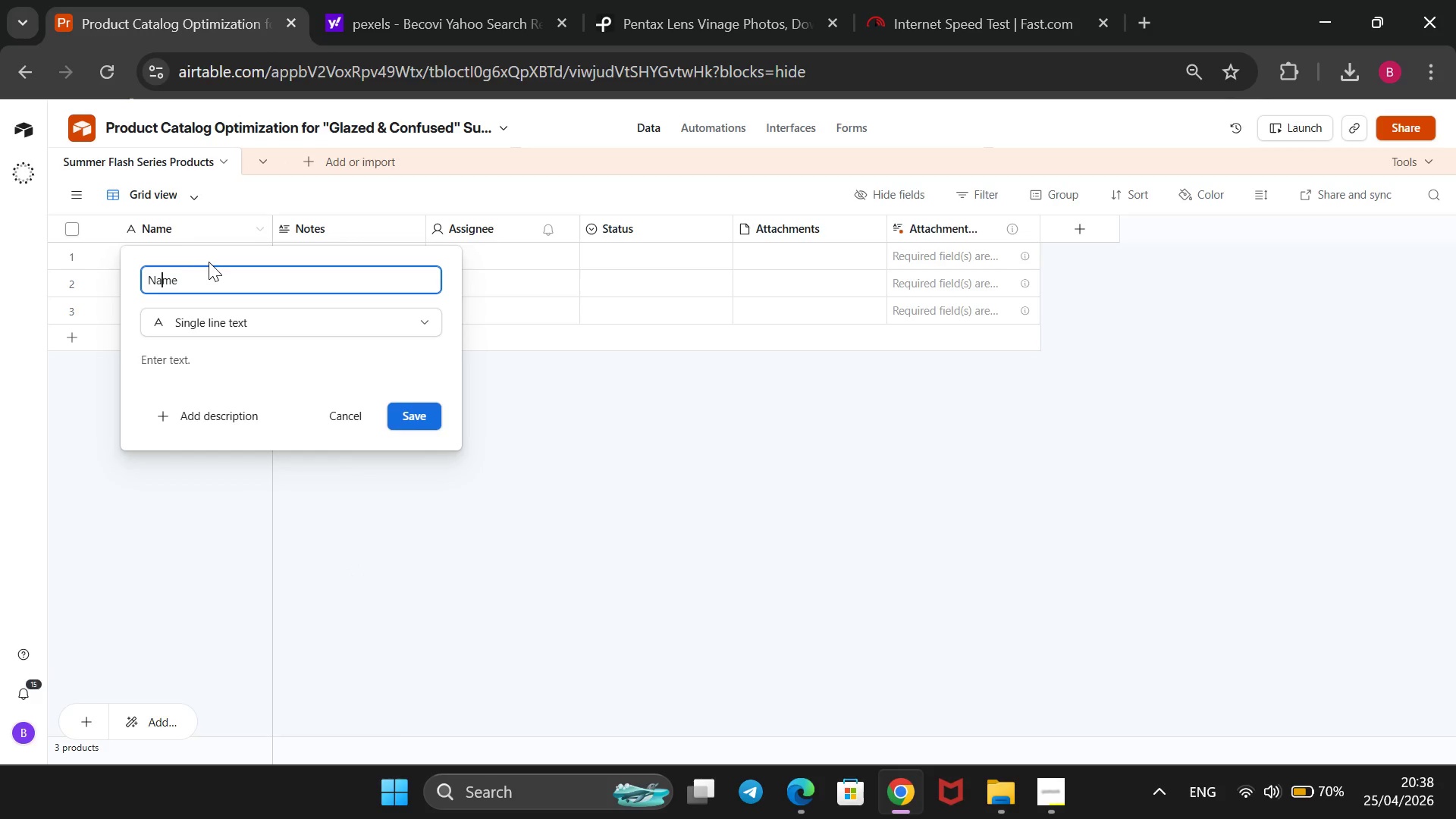 
key(ArrowLeft)
 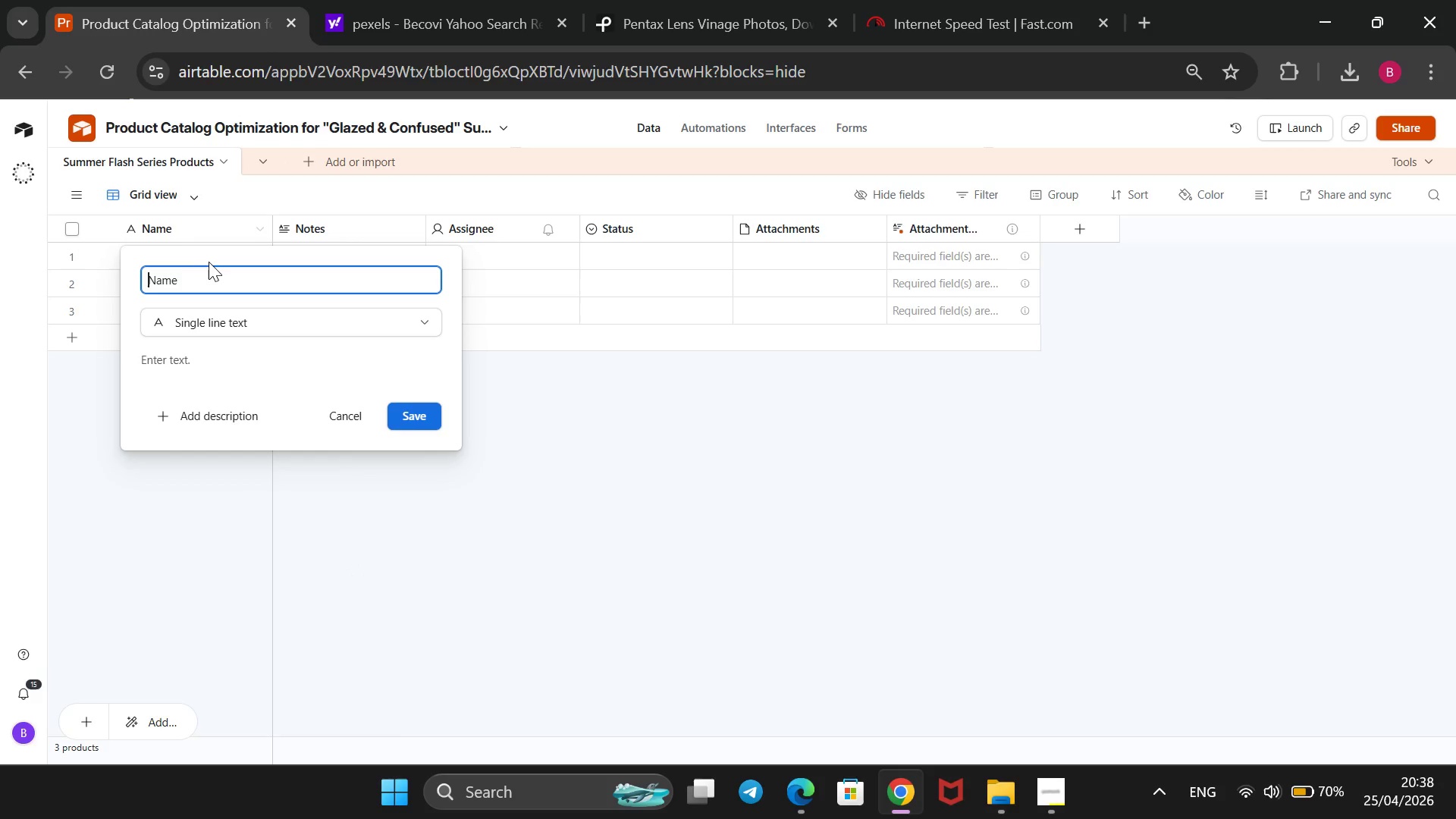 
key(ArrowLeft)
 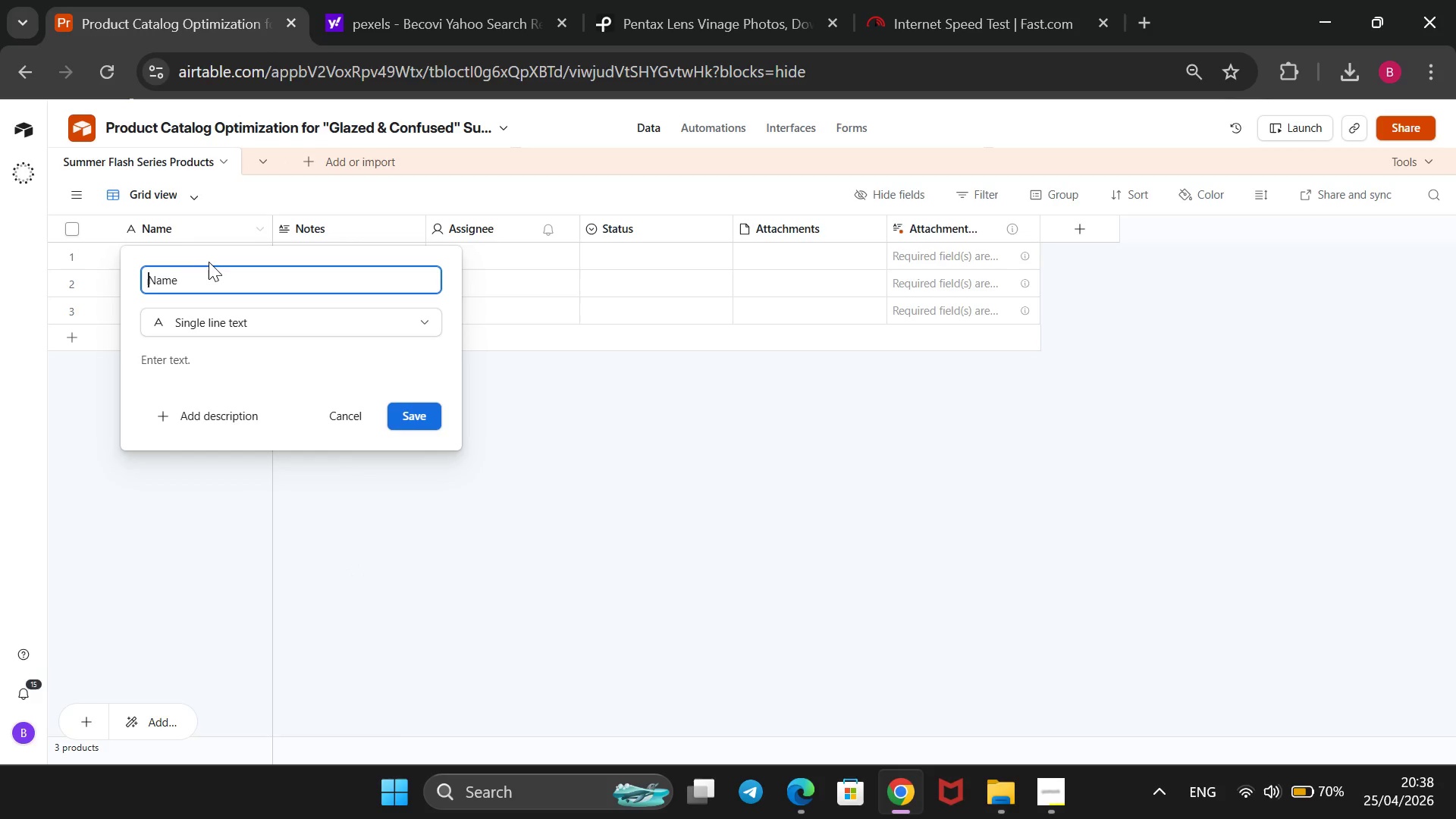 
type(Product )
 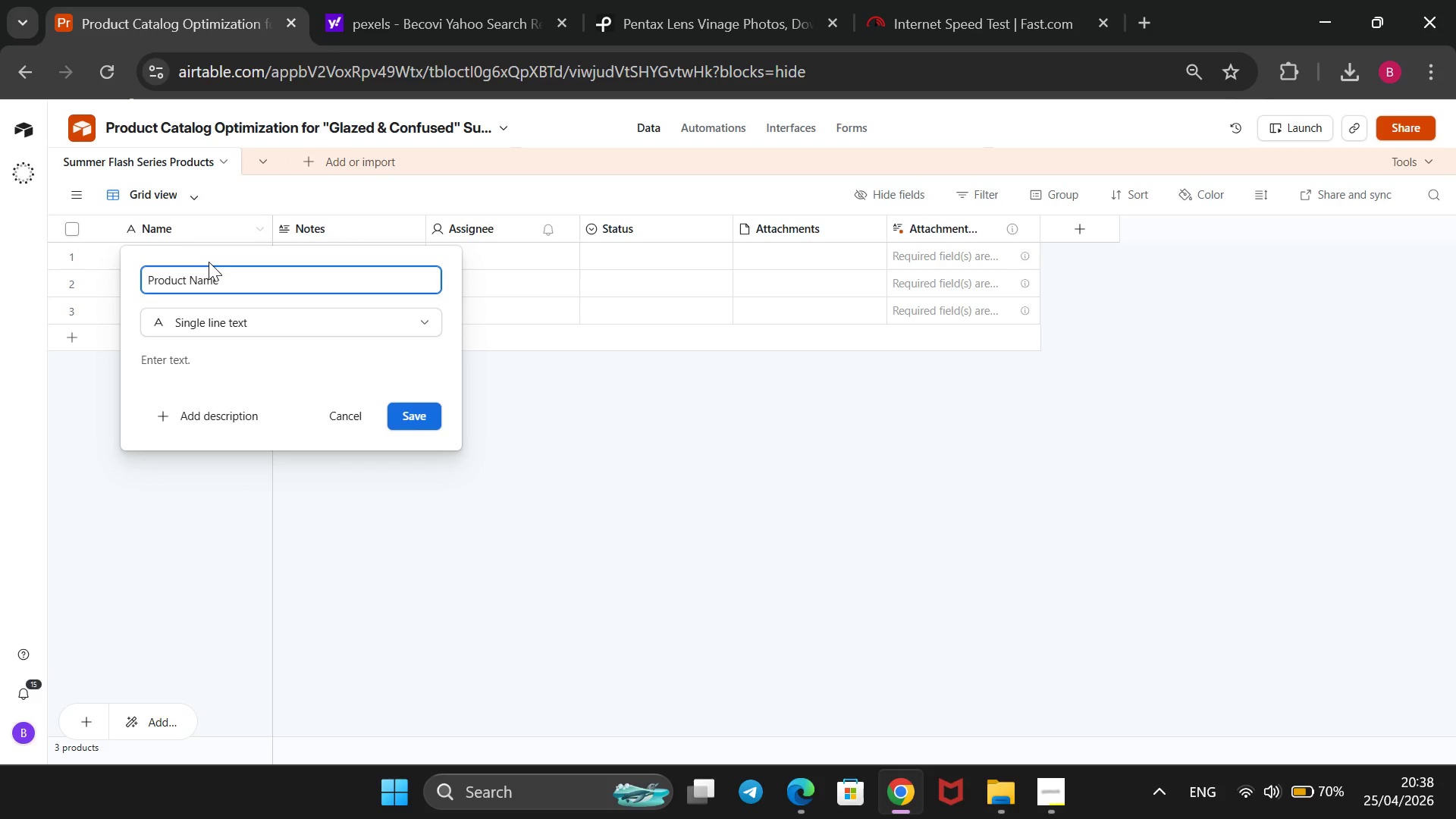 
key(Enter)
 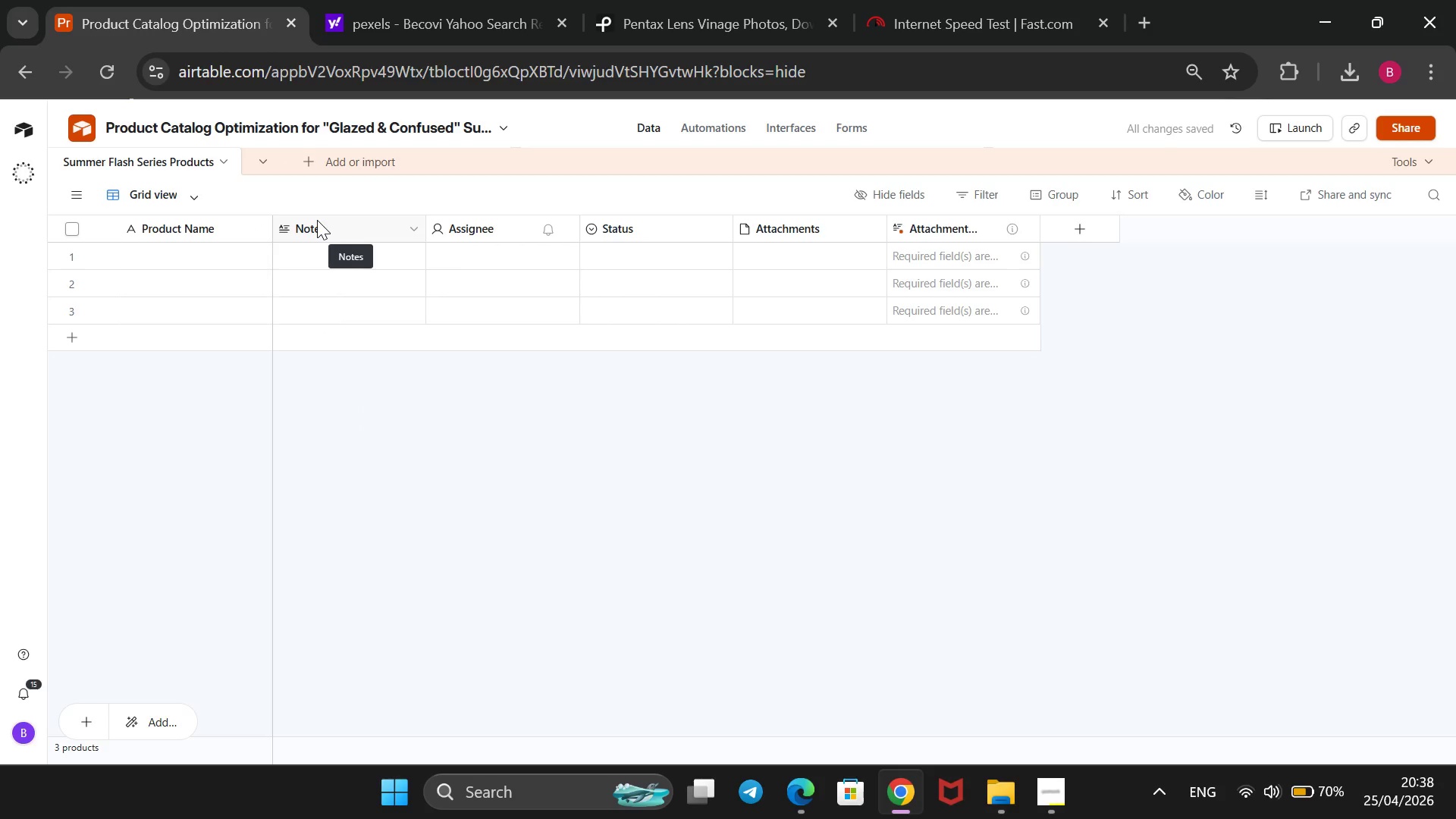 
wait(7.59)
 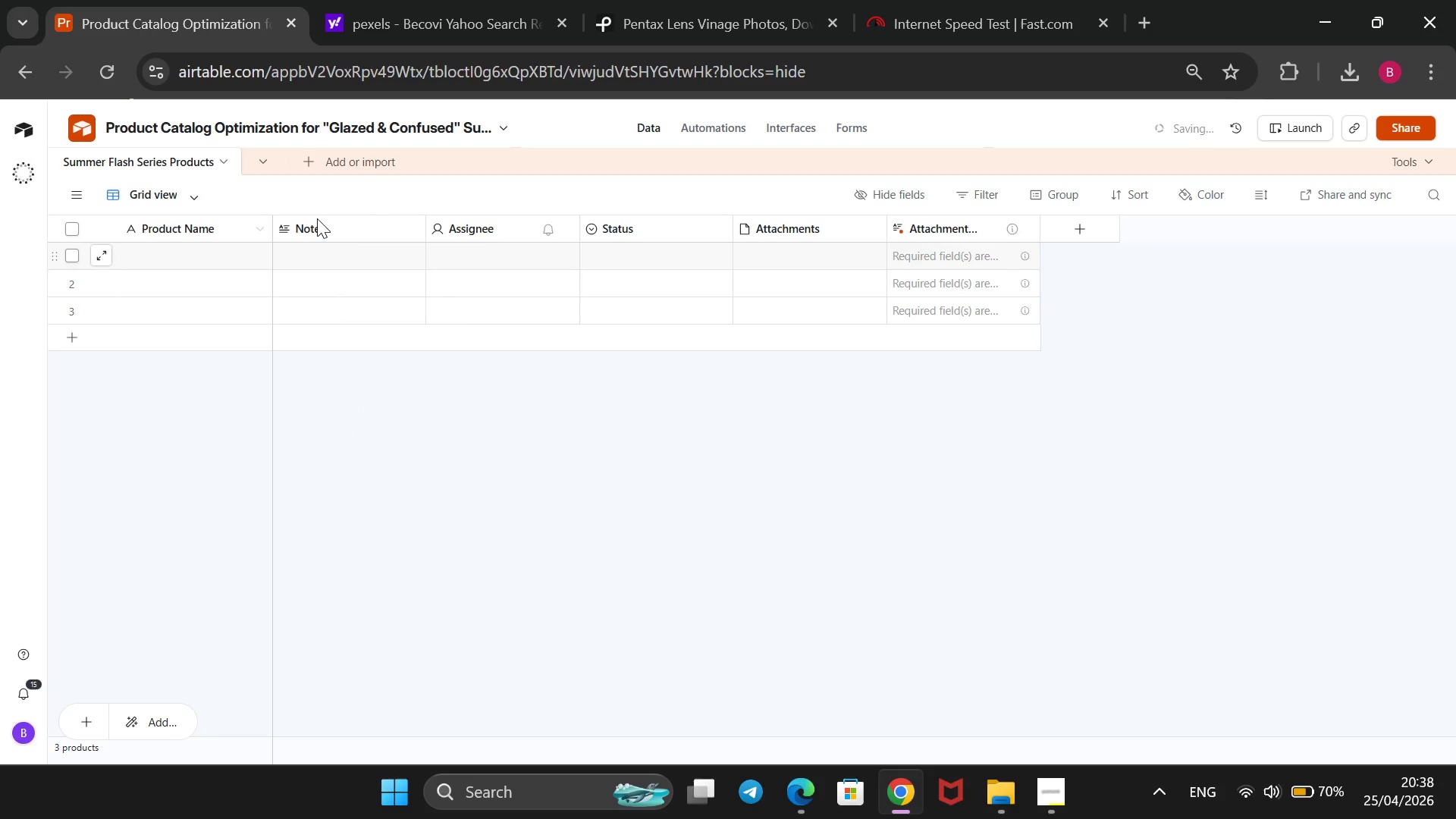 
right_click([317, 220])
 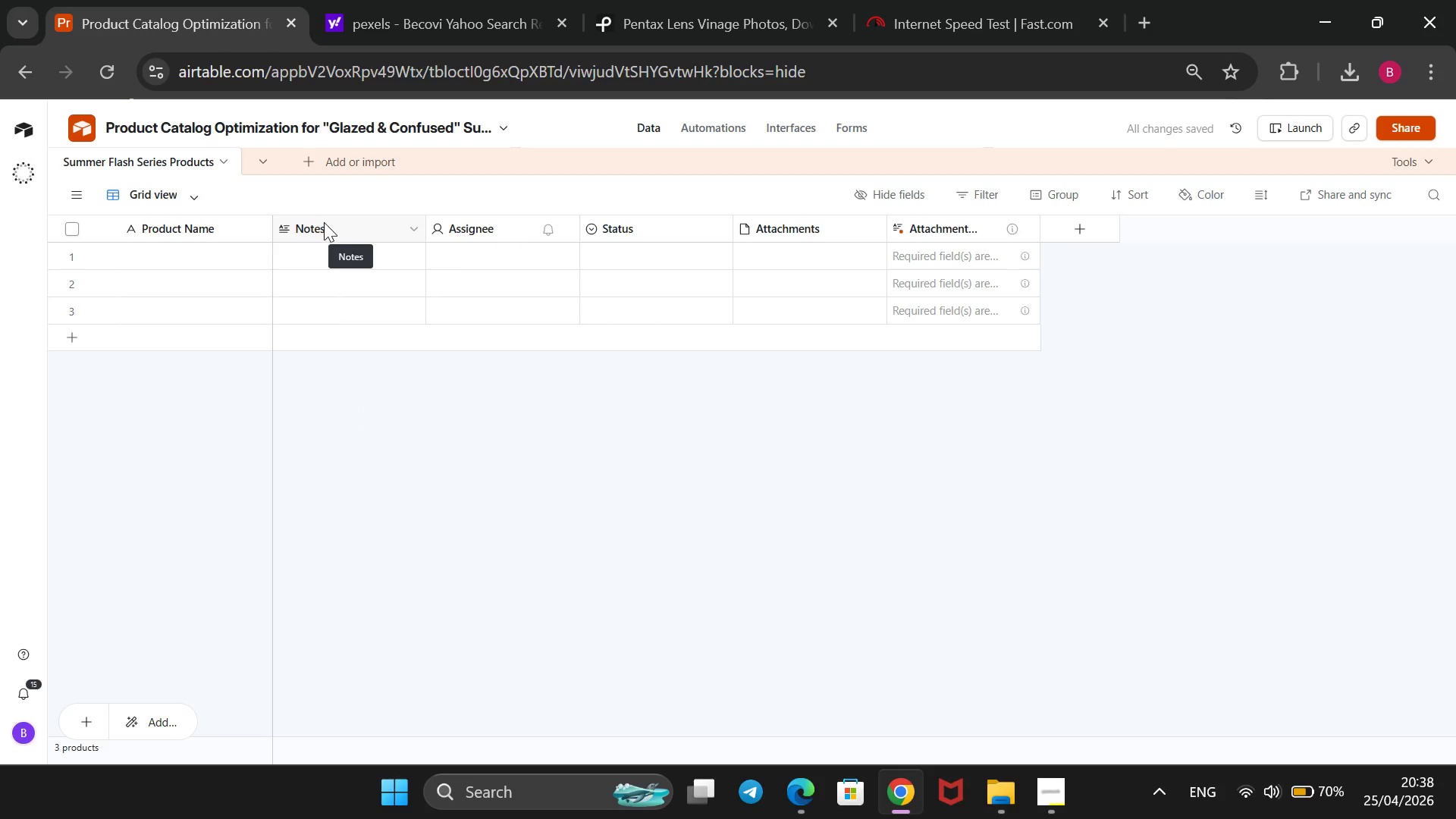 
mouse_move([347, 235])
 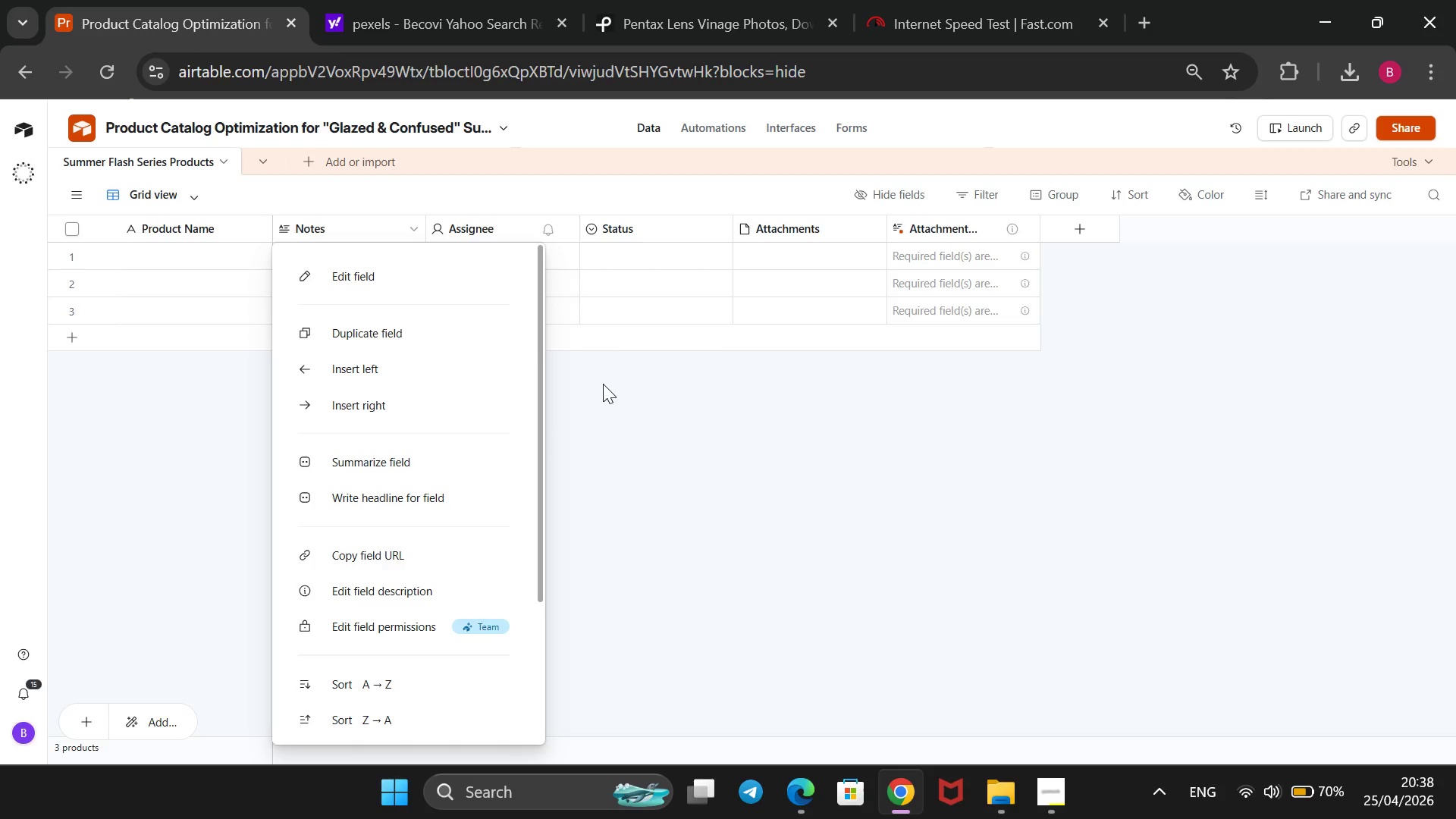 
left_click([603, 384])
 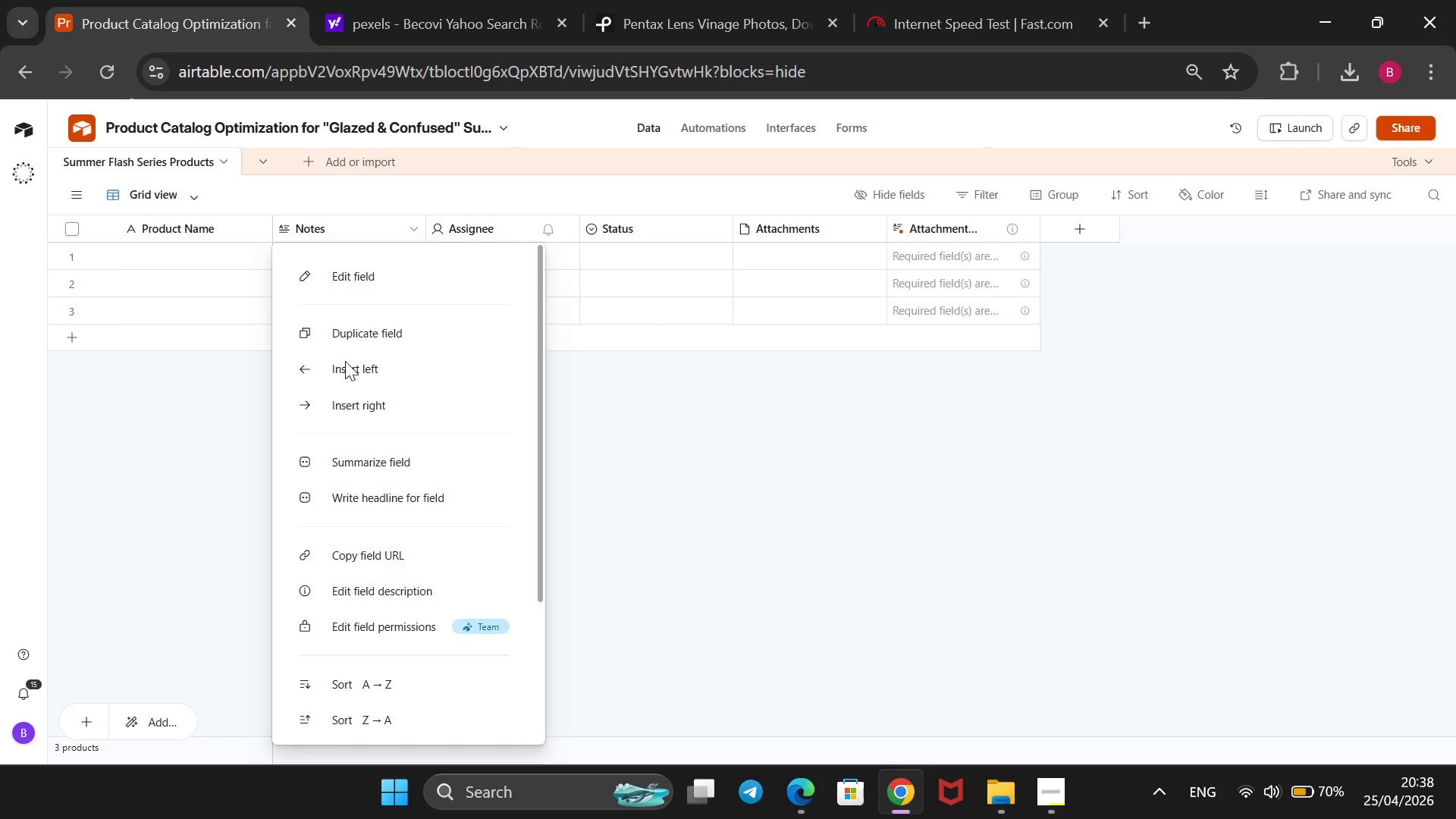 
scroll: coordinate [345, 359], scroll_direction: down, amount: 4.0
 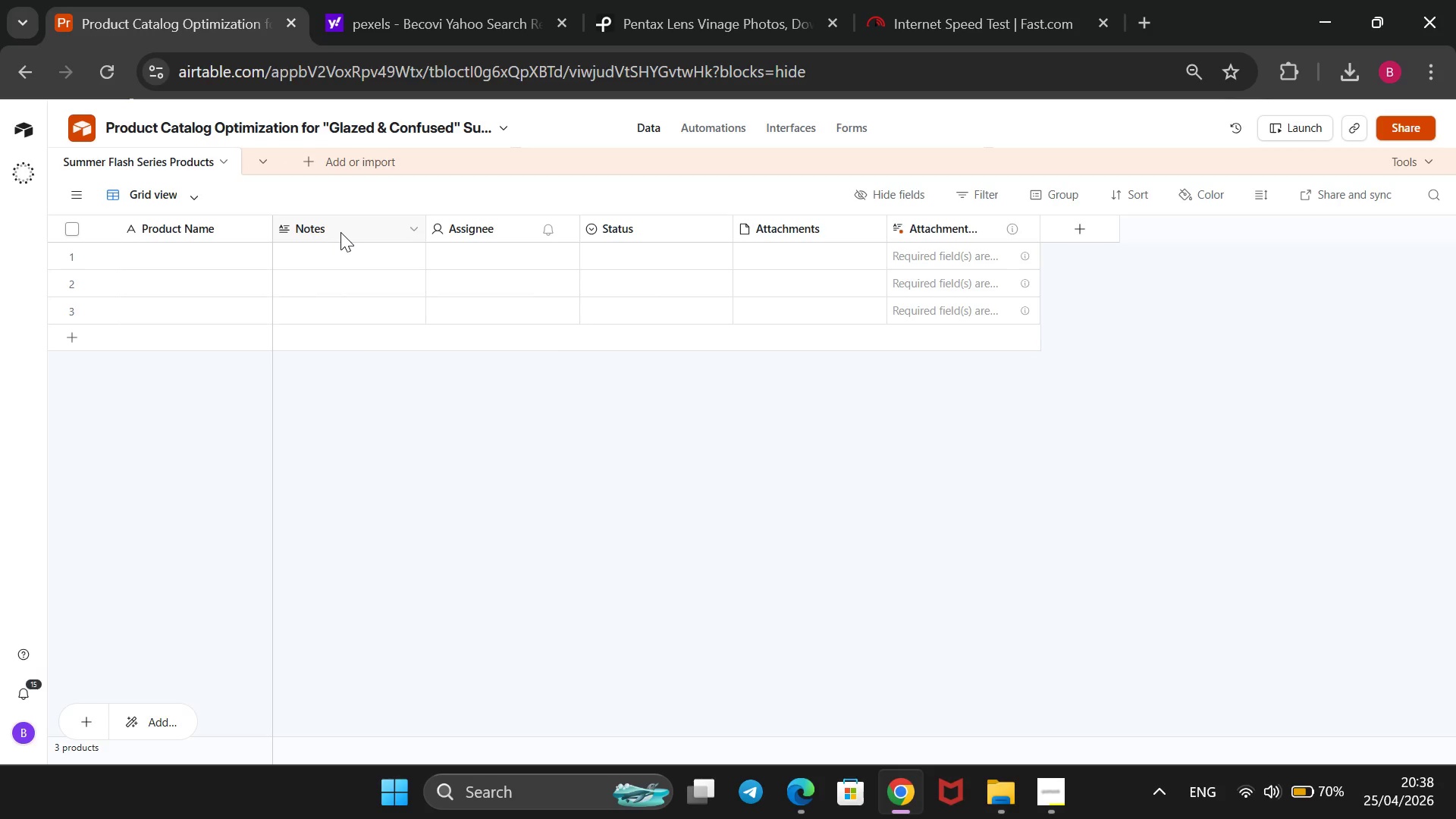 
right_click([340, 232])
 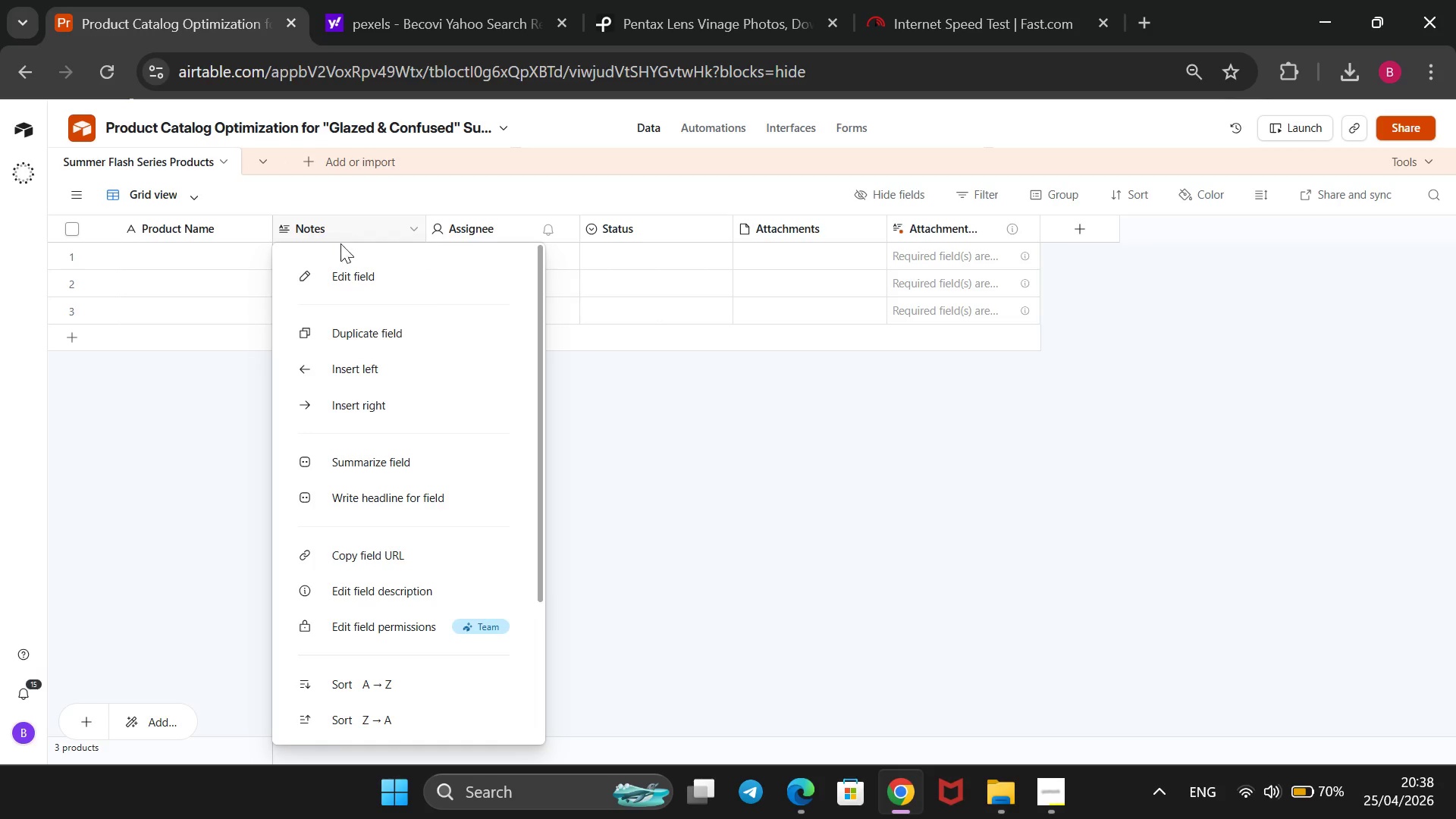 
scroll: coordinate [394, 629], scroll_direction: down, amount: 7.0
 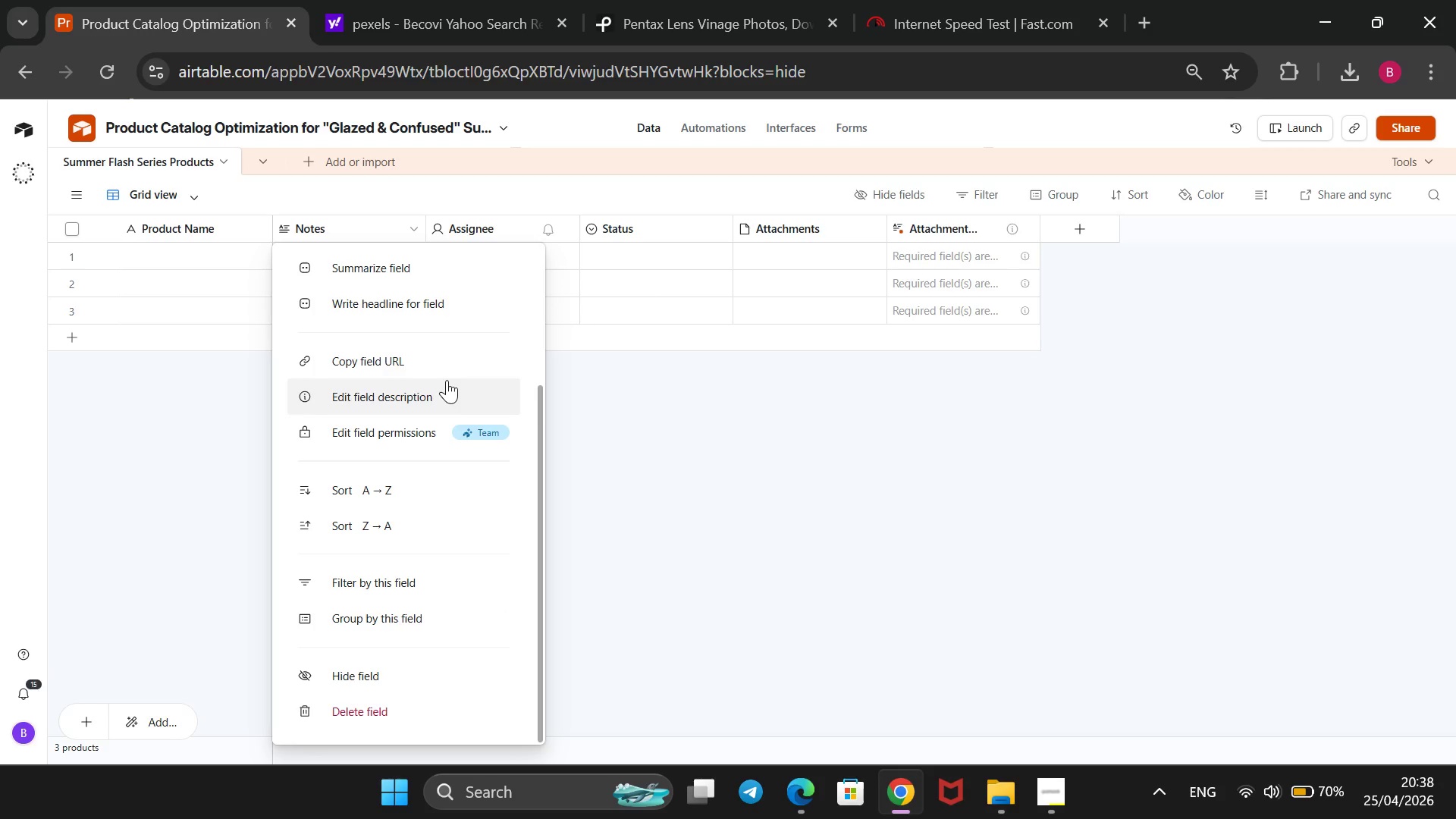 
scroll: coordinate [435, 381], scroll_direction: up, amount: 3.0
 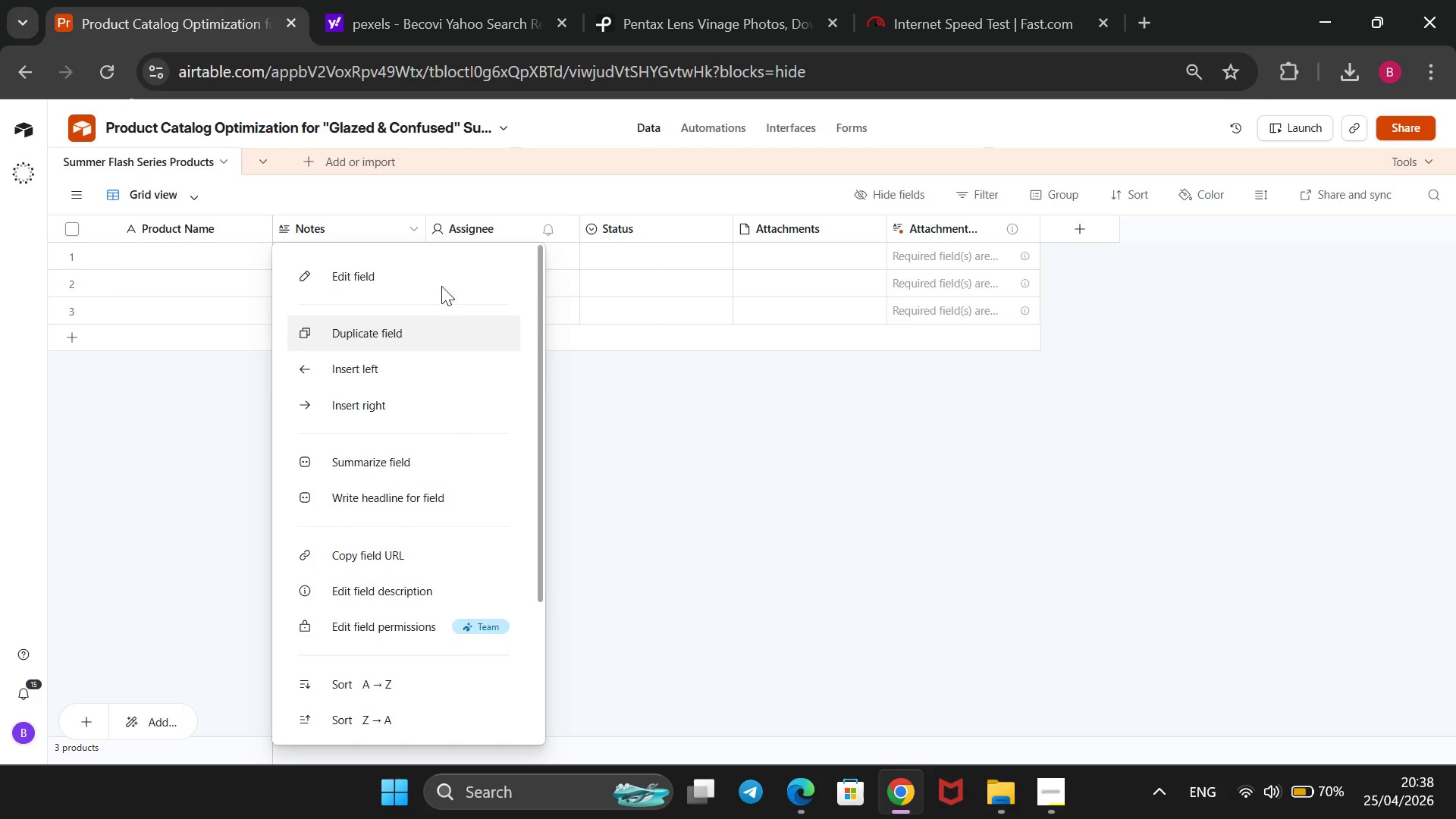 
left_click([441, 283])
 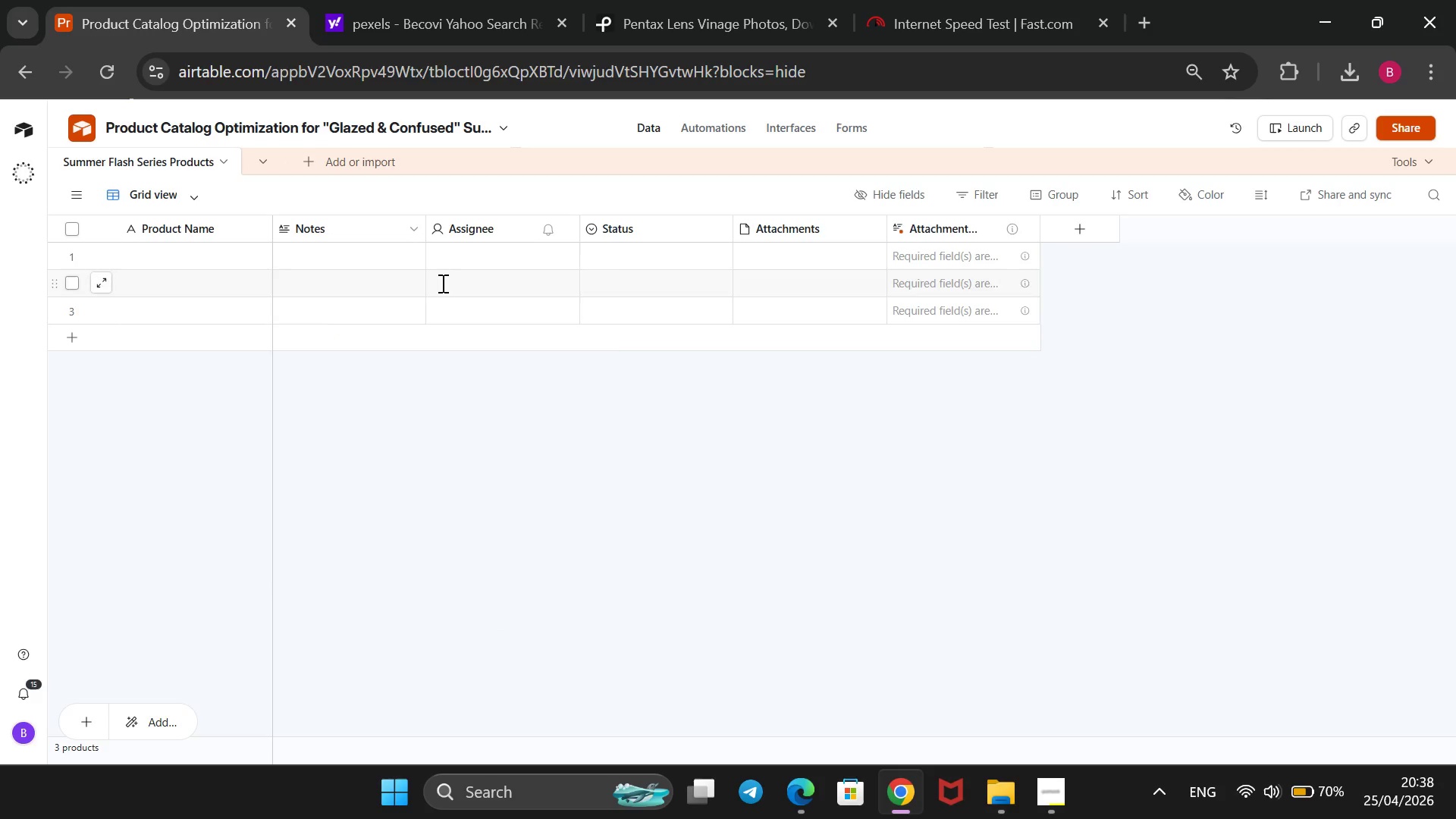 
scroll: coordinate [441, 283], scroll_direction: up, amount: 1.0
 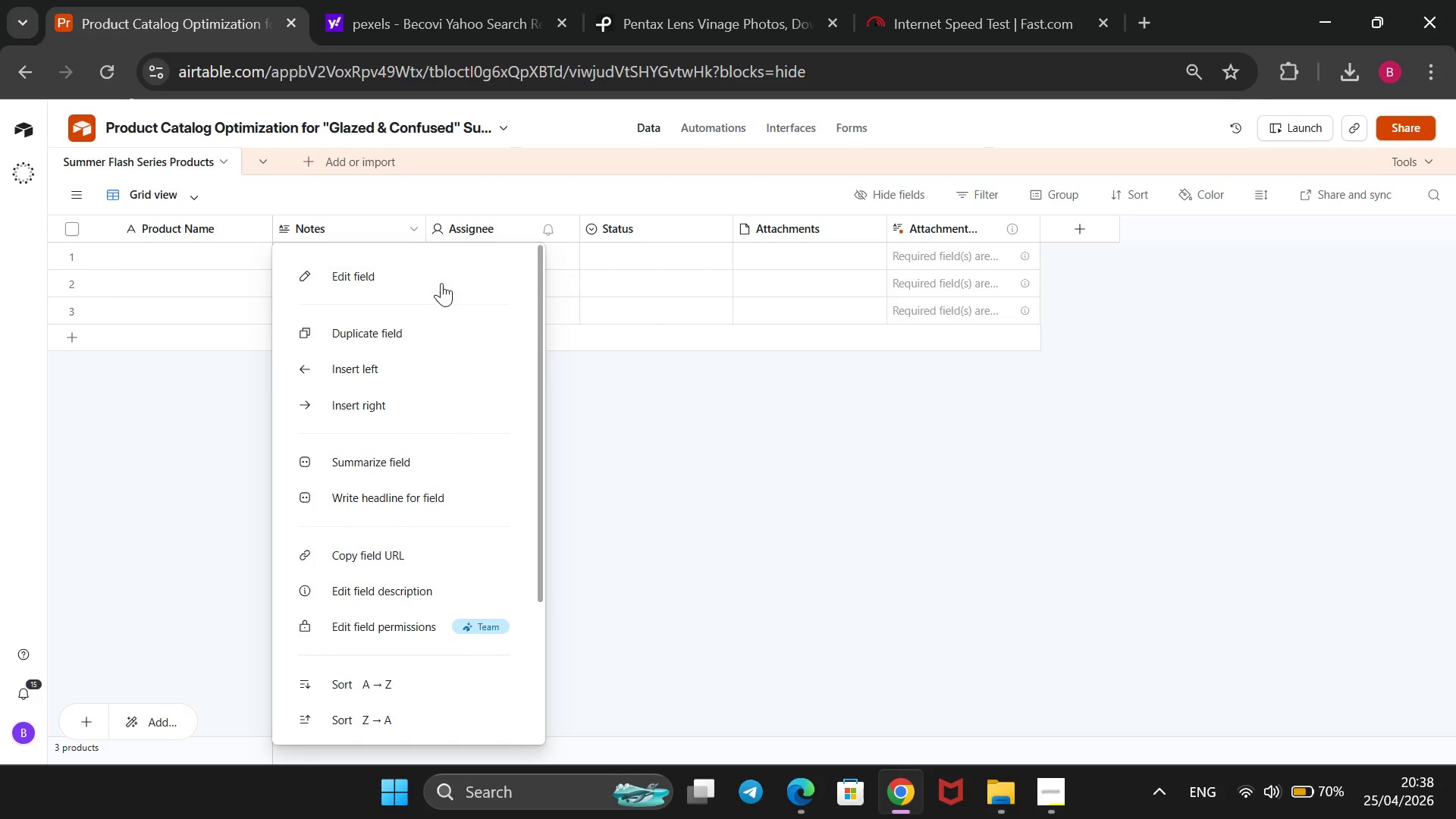 
wait(5.55)
 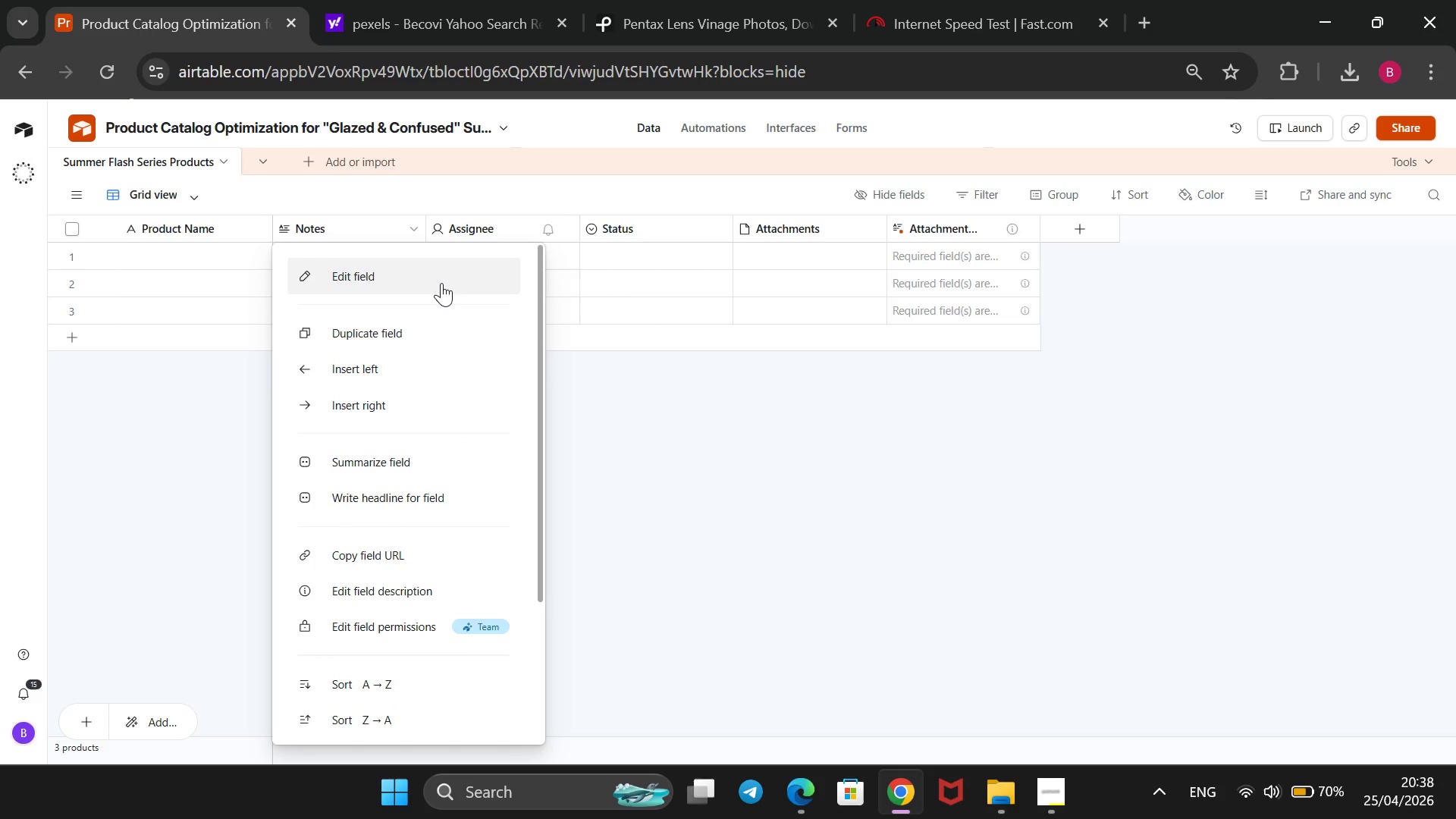 
left_click_drag(start_coordinate=[441, 283], to_coordinate=[284, 277])
 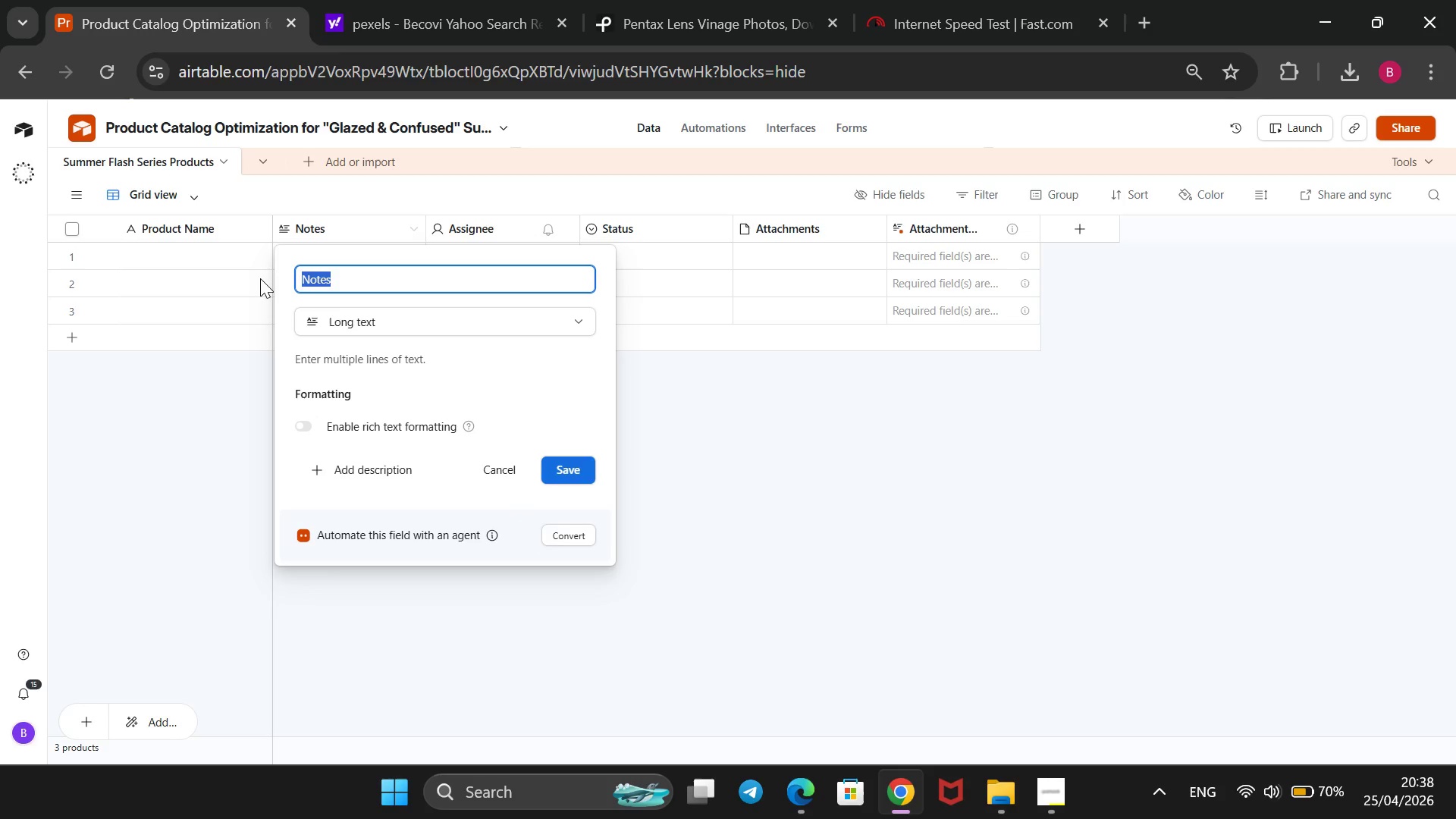 
key(Backspace)
type(Sequential ID)
 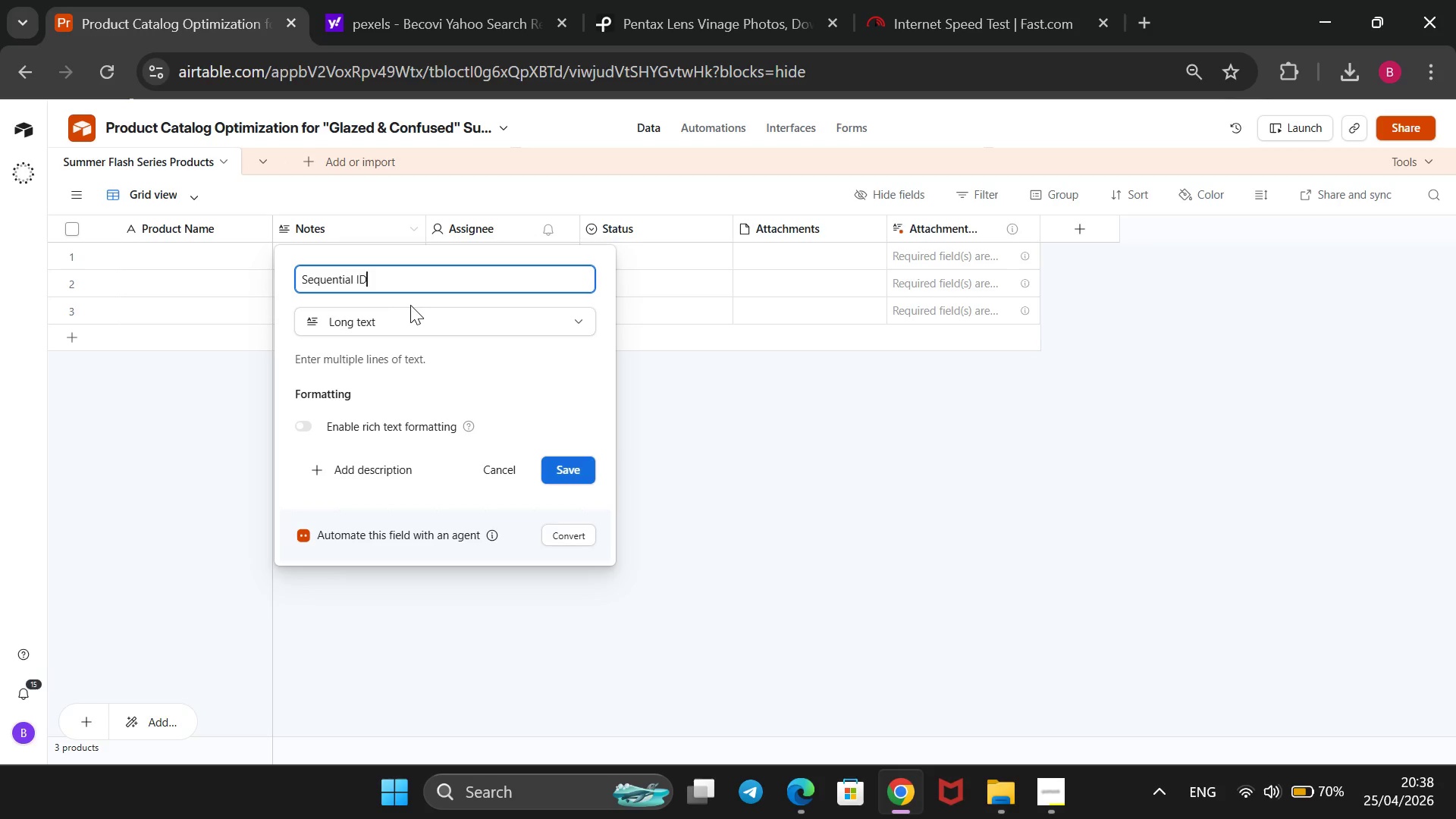 
left_click([407, 327])
 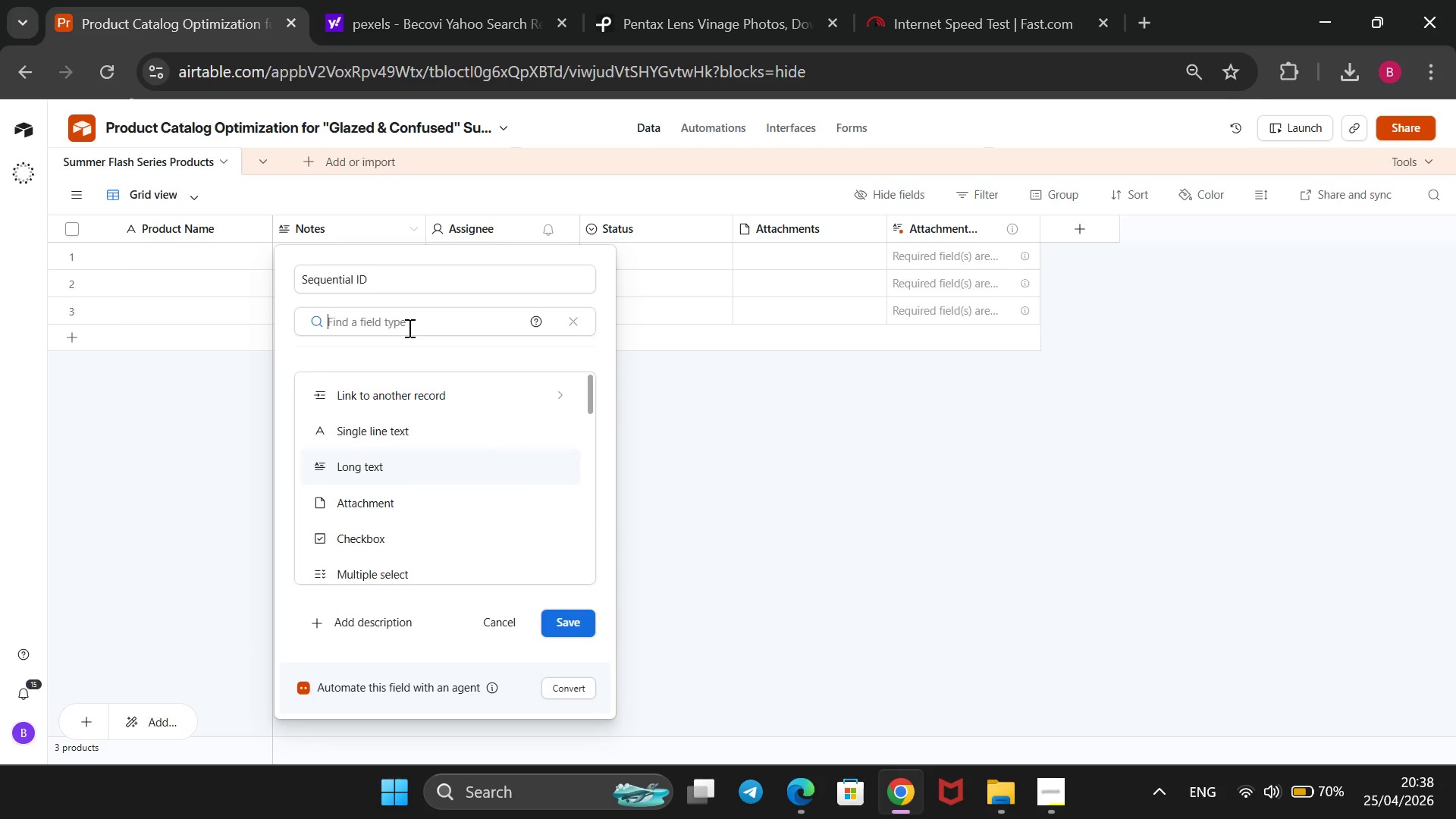 
scroll: coordinate [413, 409], scroll_direction: down, amount: 11.0
 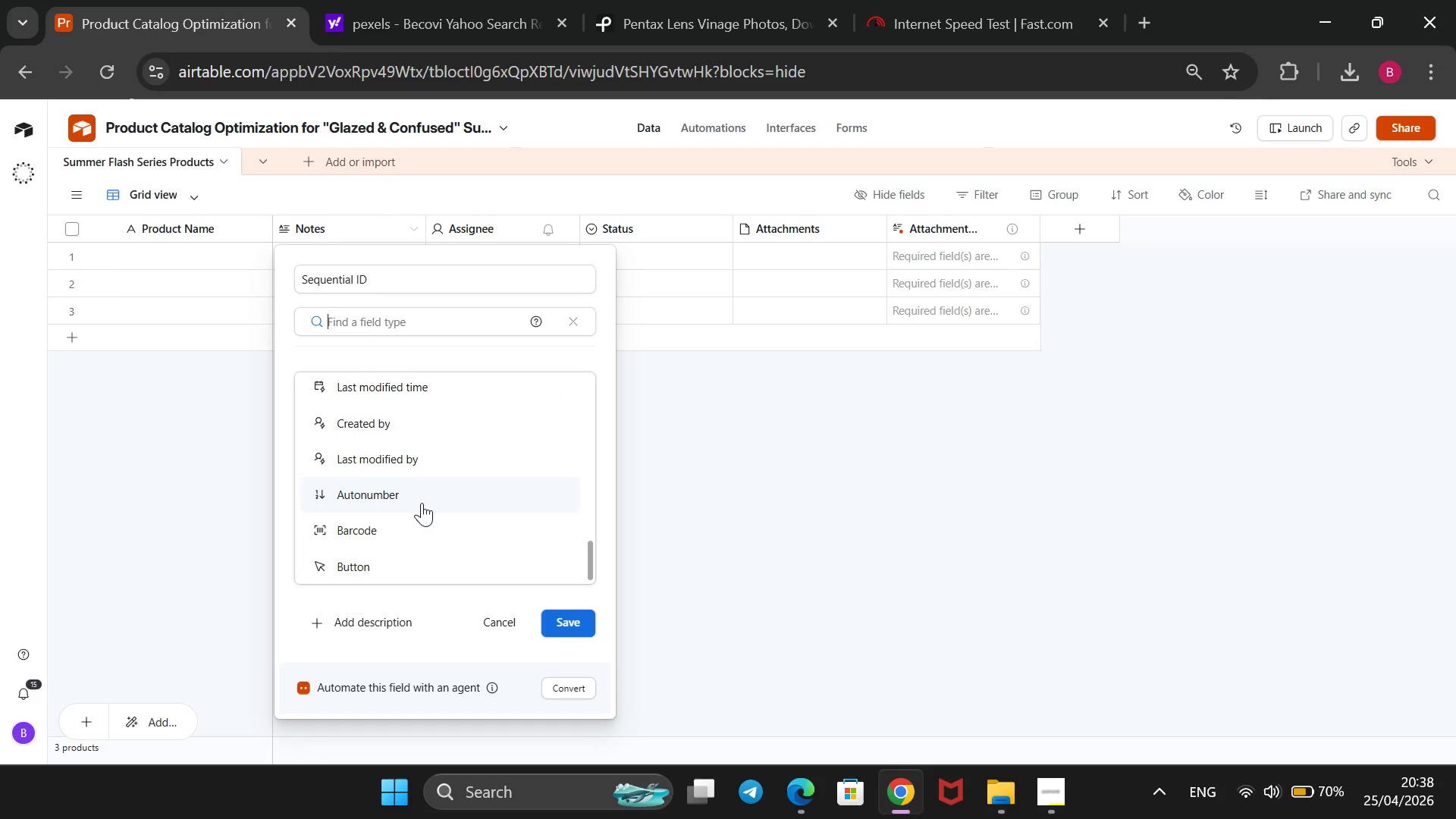 
left_click([422, 503])
 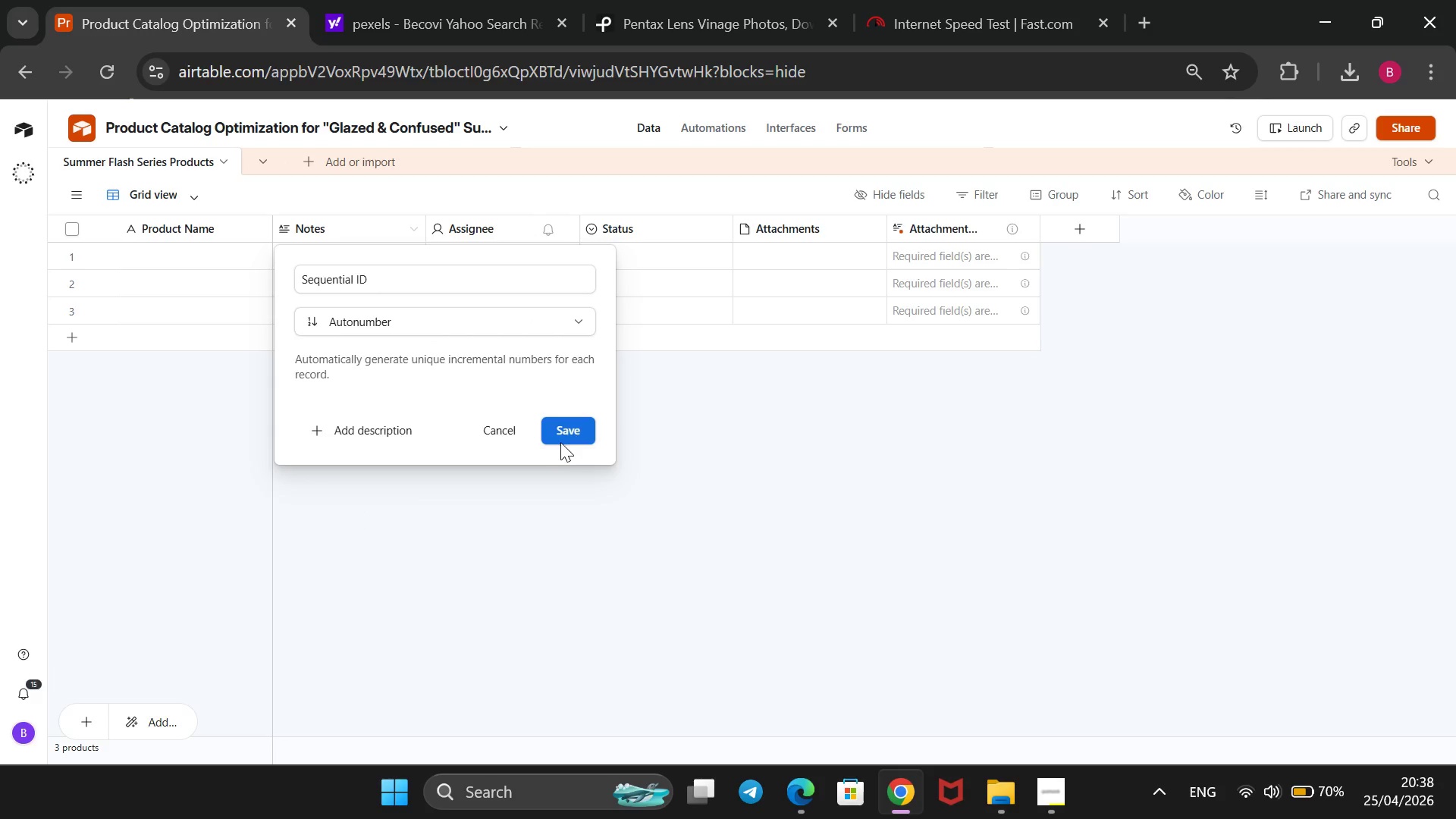 
left_click([562, 442])
 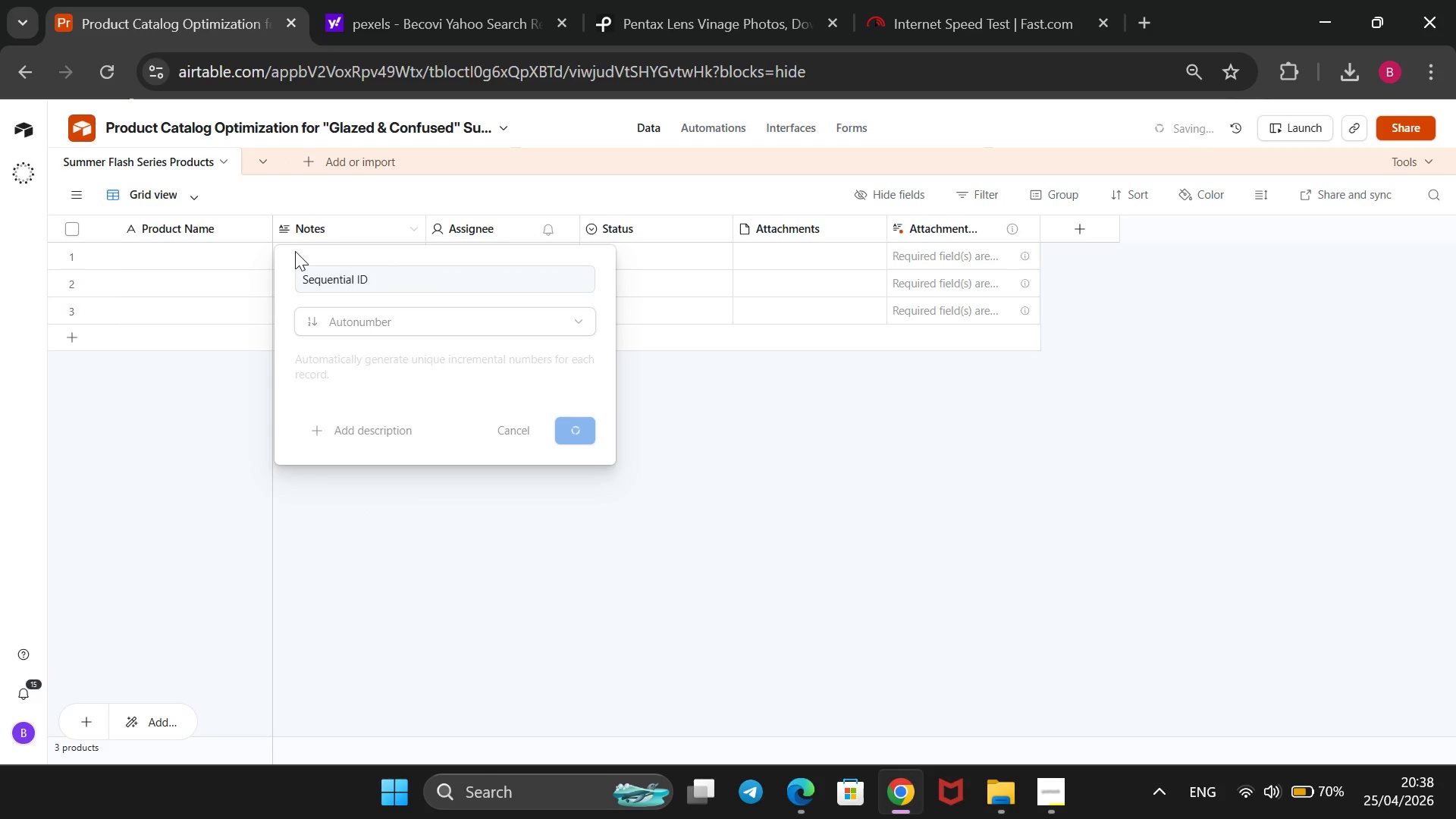 
wait(8.38)
 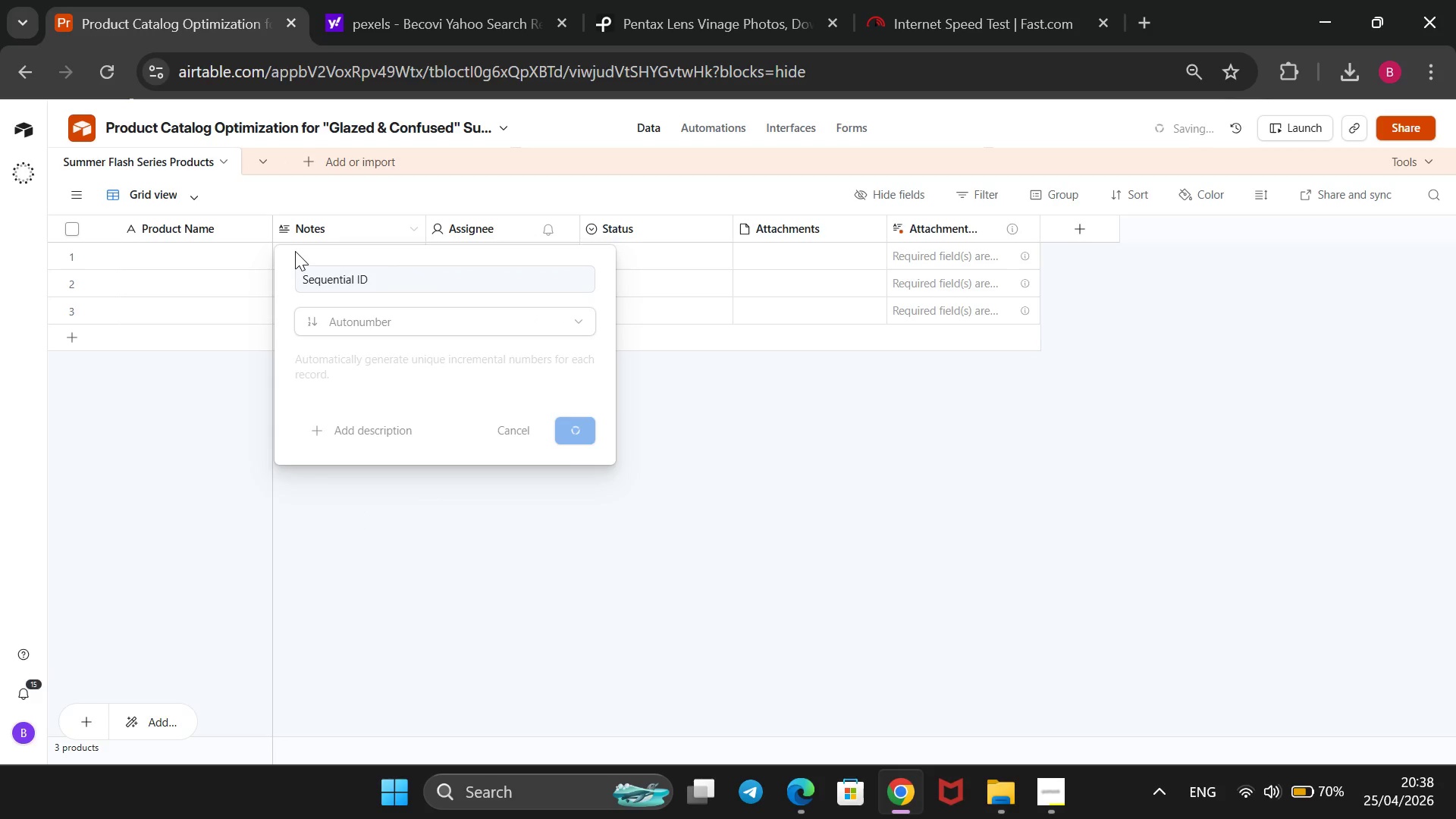 
right_click([510, 237])
 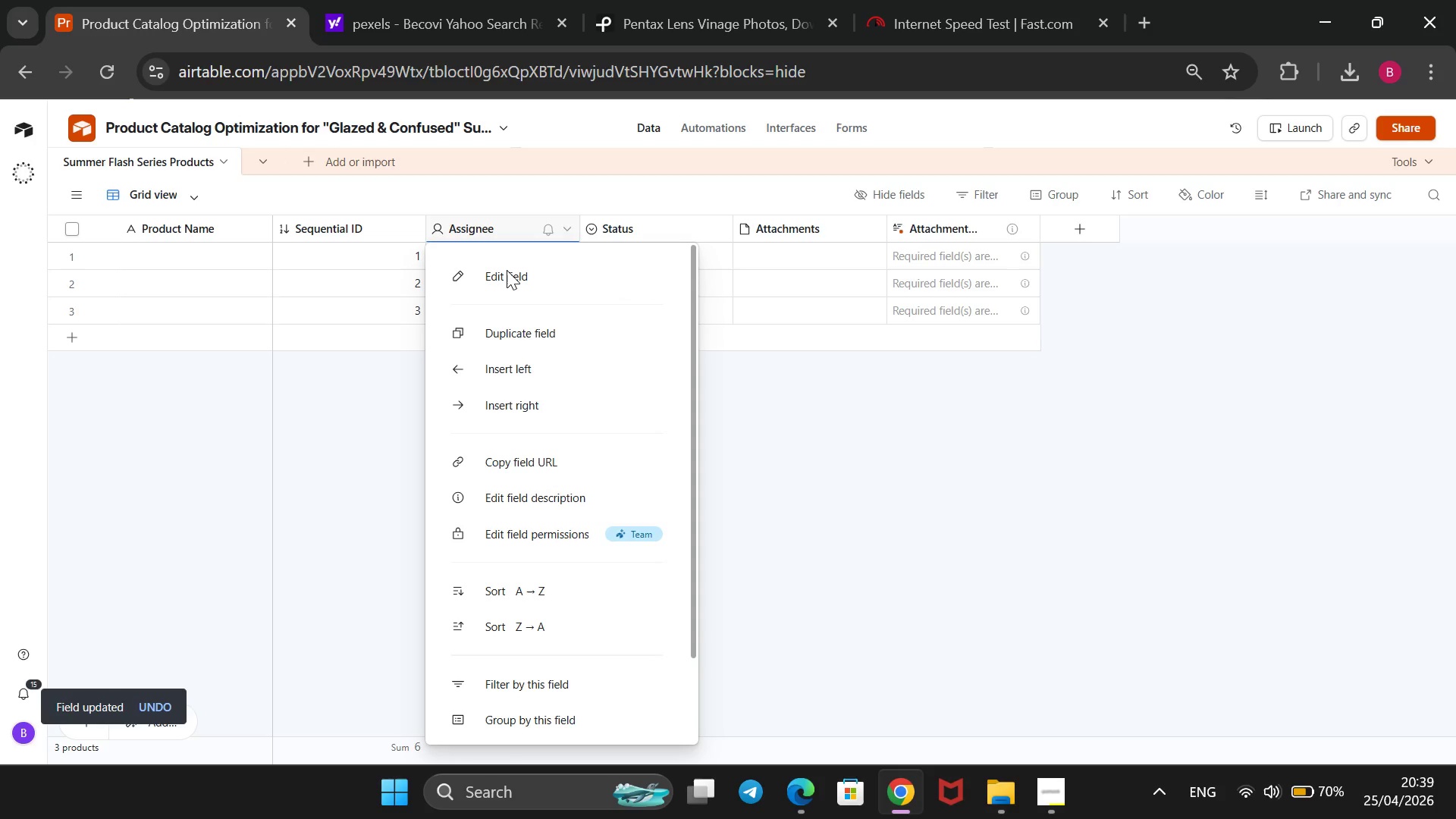 
left_click([512, 271])
 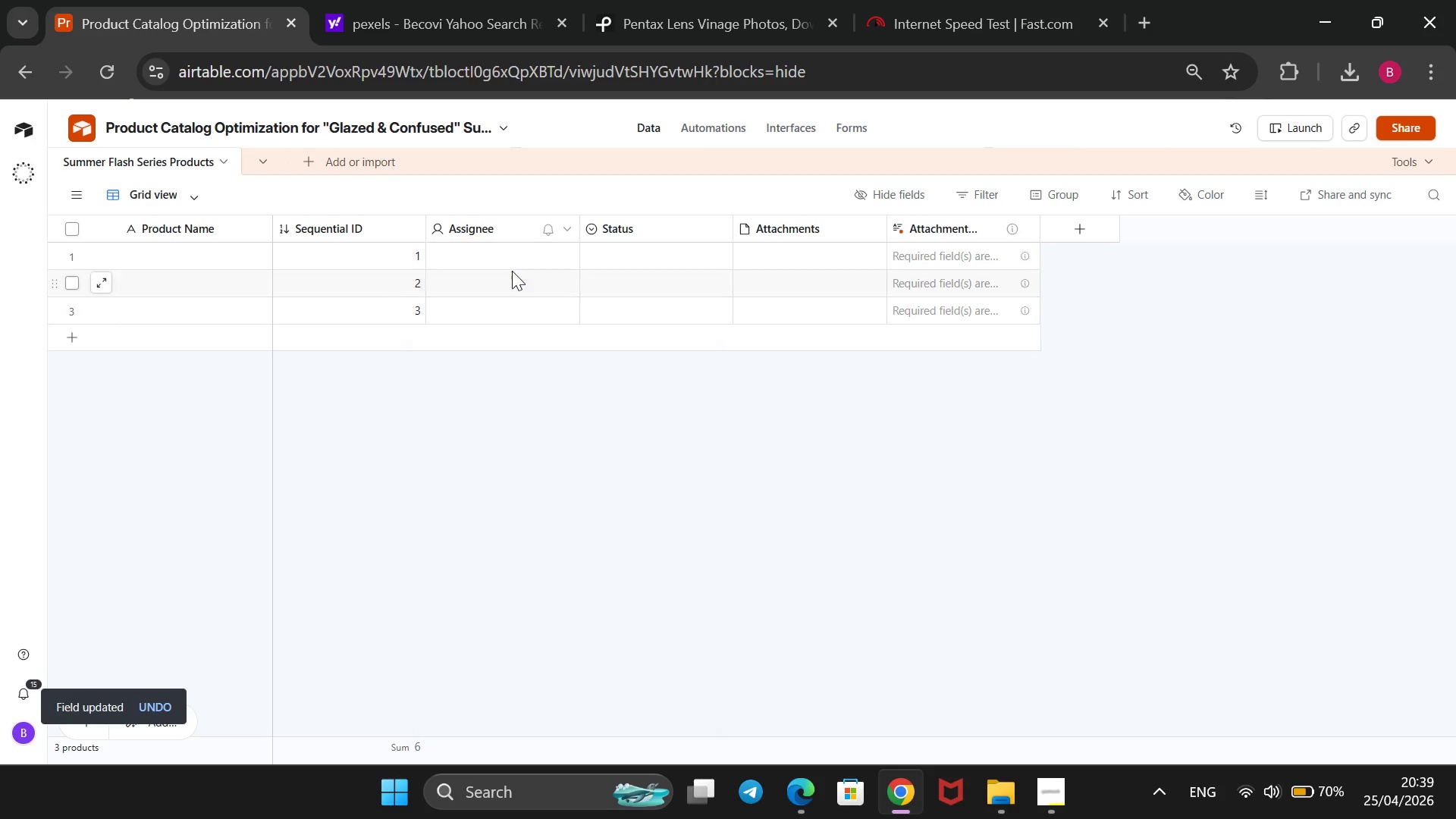 
wait(8.14)
 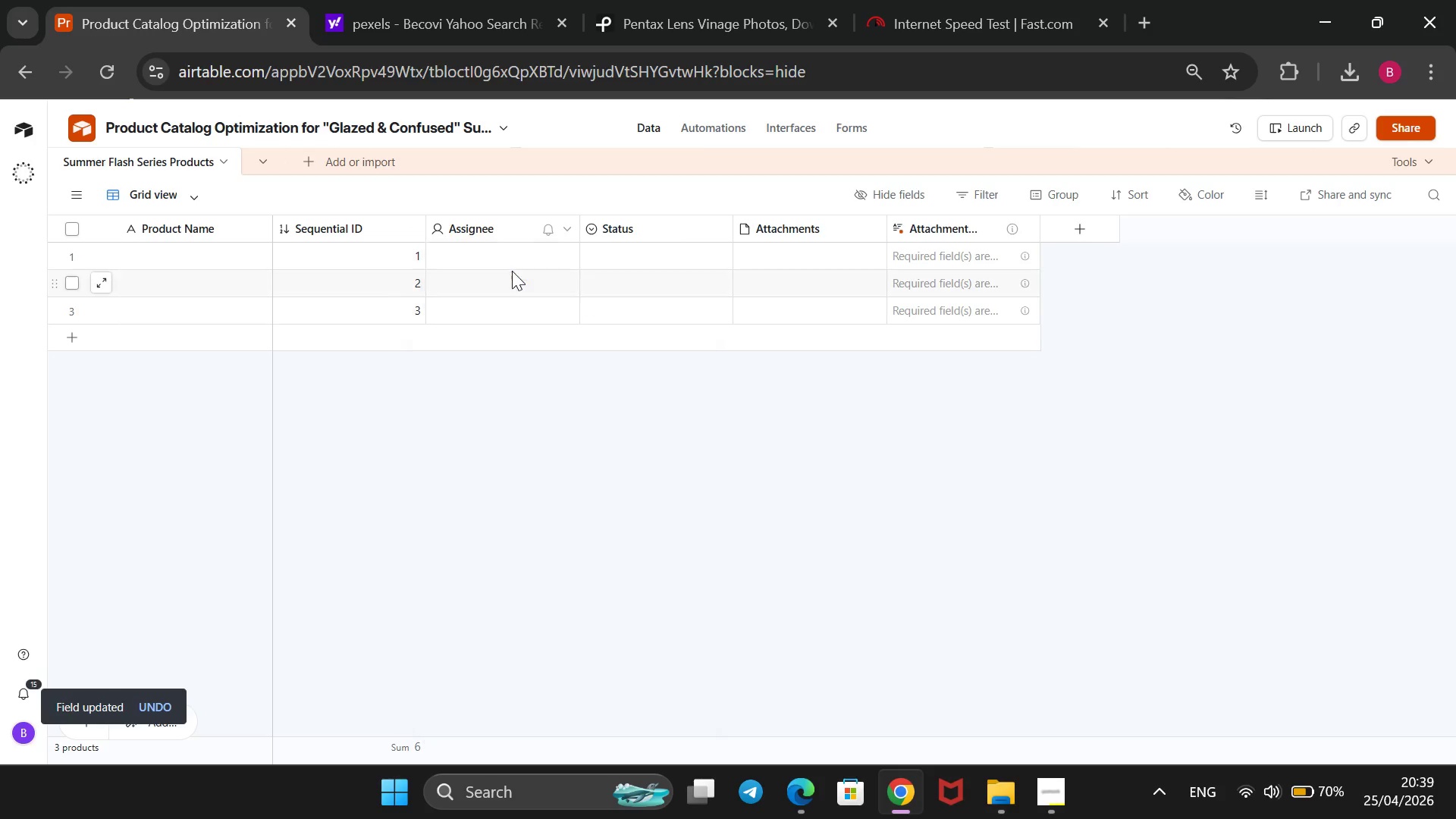 
left_click_drag(start_coordinate=[510, 288], to_coordinate=[456, 290])
 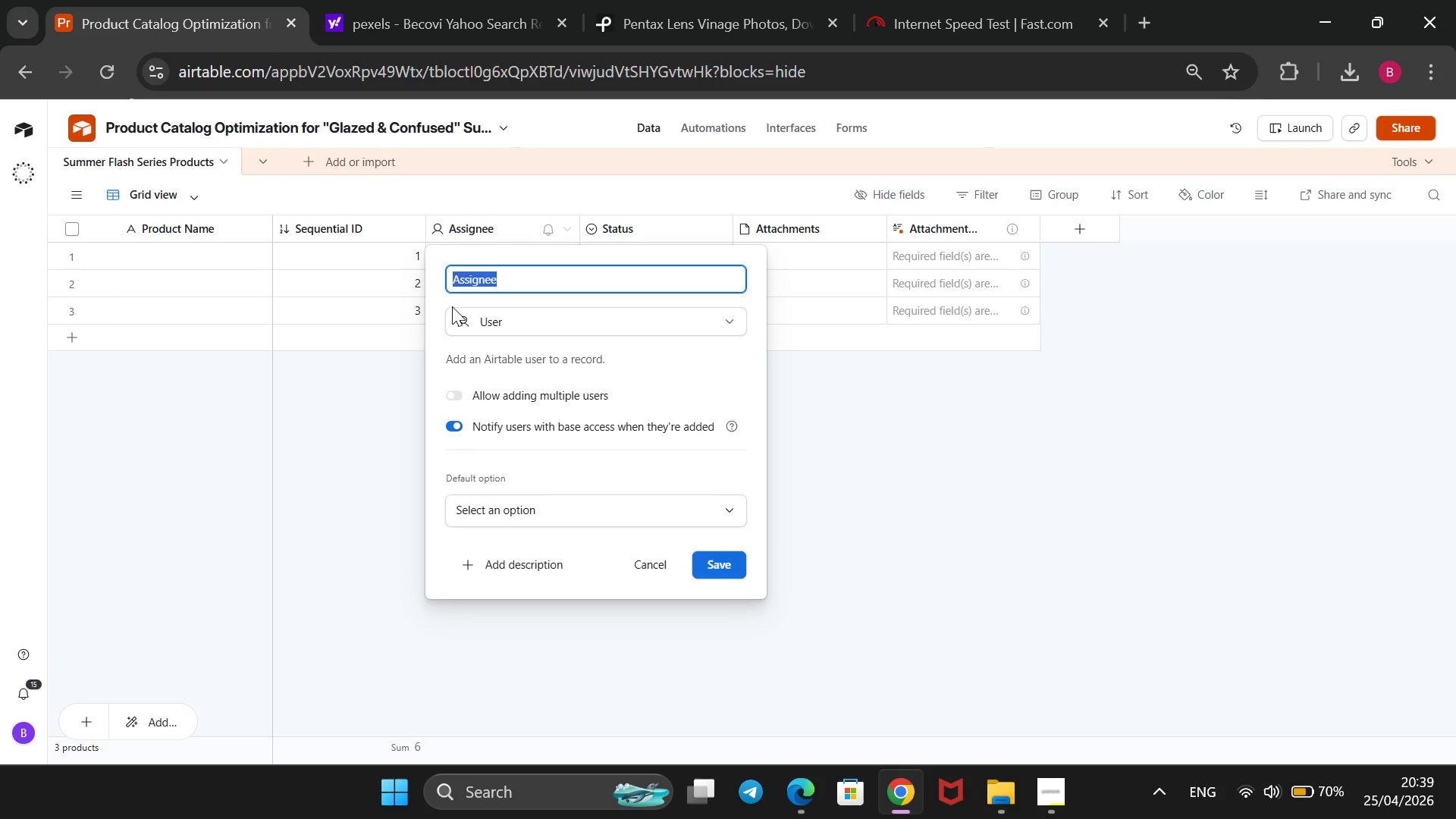 
key(Backspace)
type(SKU)
 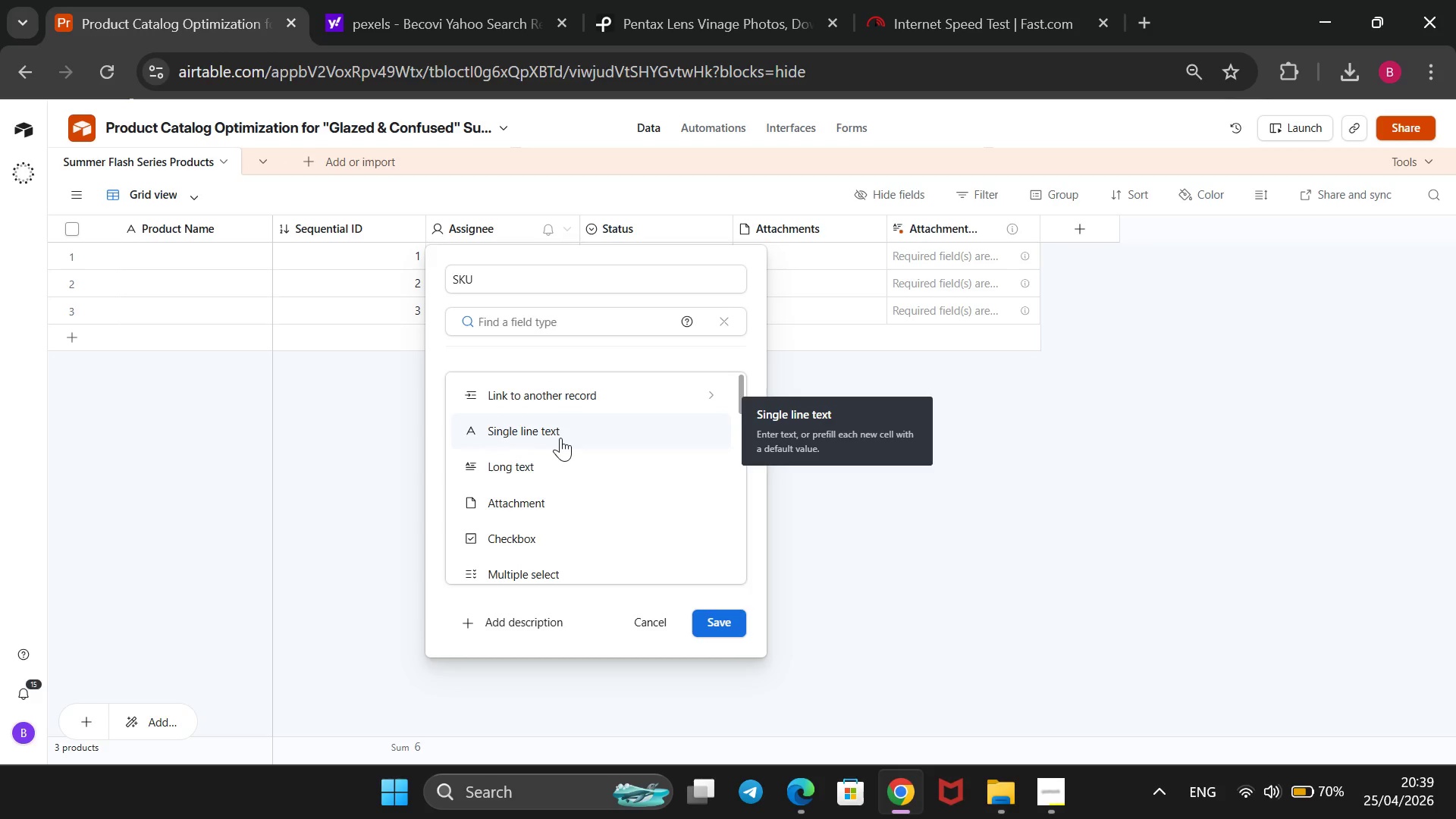 
wait(6.75)
 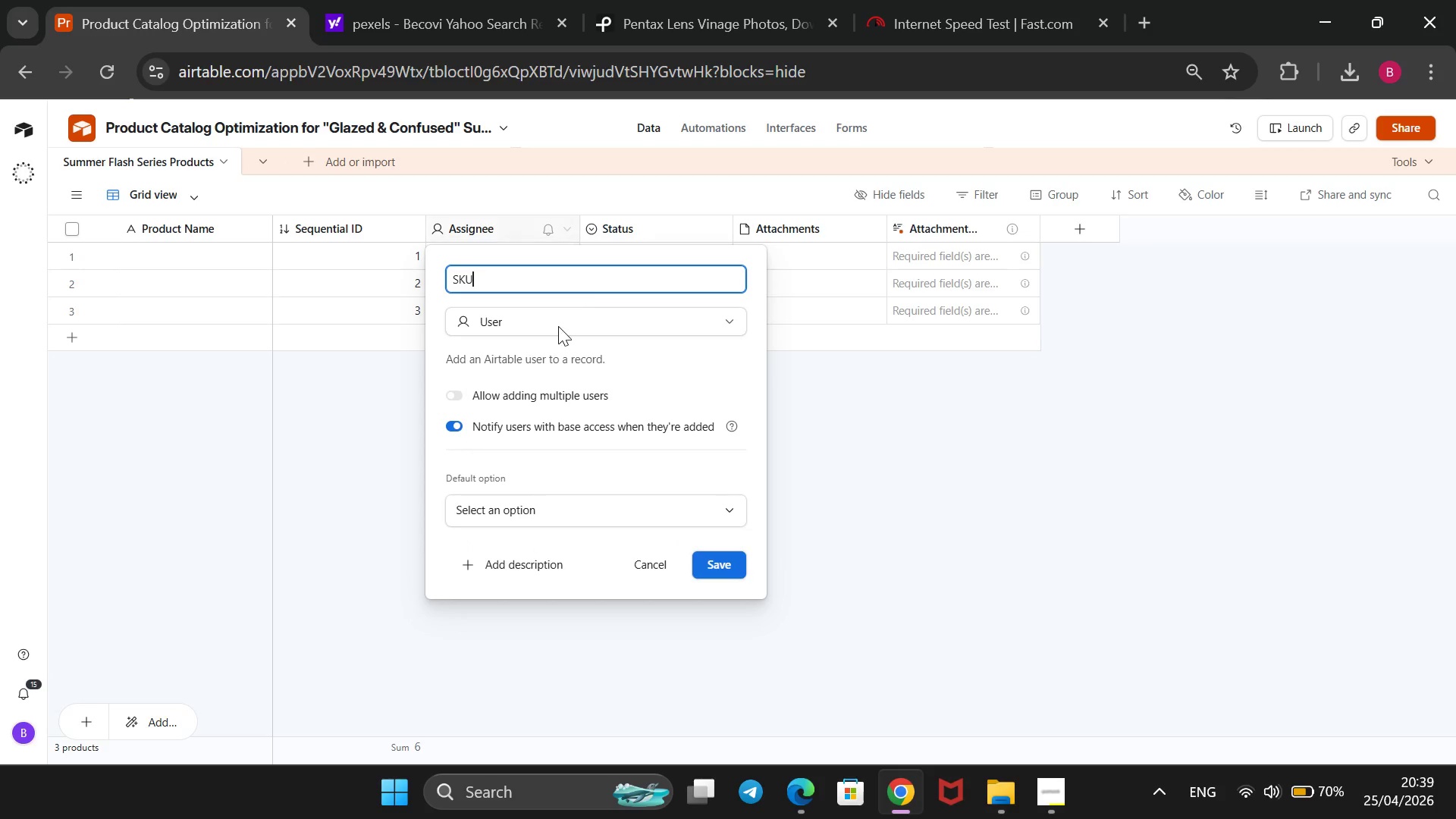 
scroll: coordinate [563, 516], scroll_direction: down, amount: 6.0
 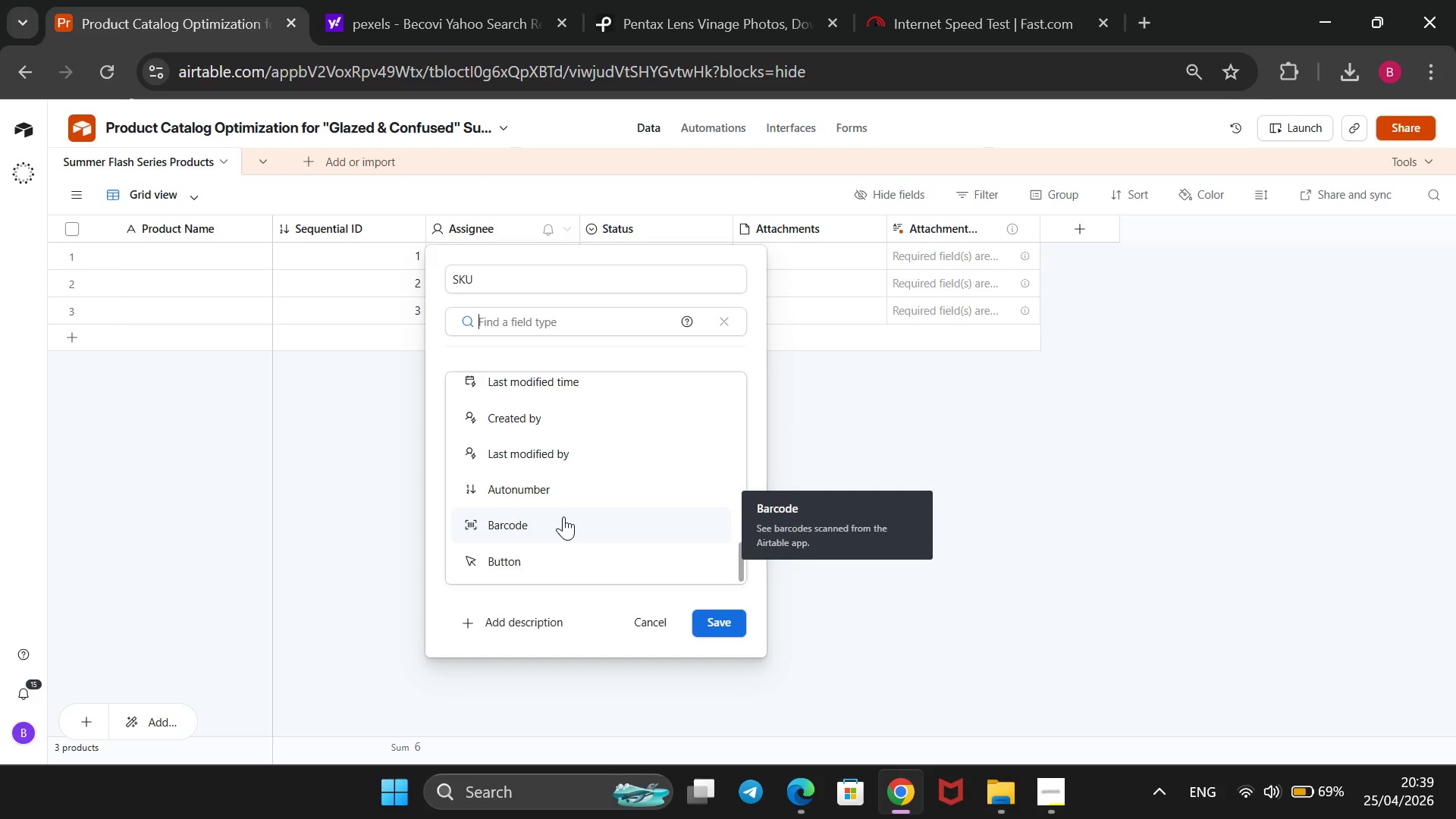 
scroll: coordinate [563, 516], scroll_direction: up, amount: 6.0
 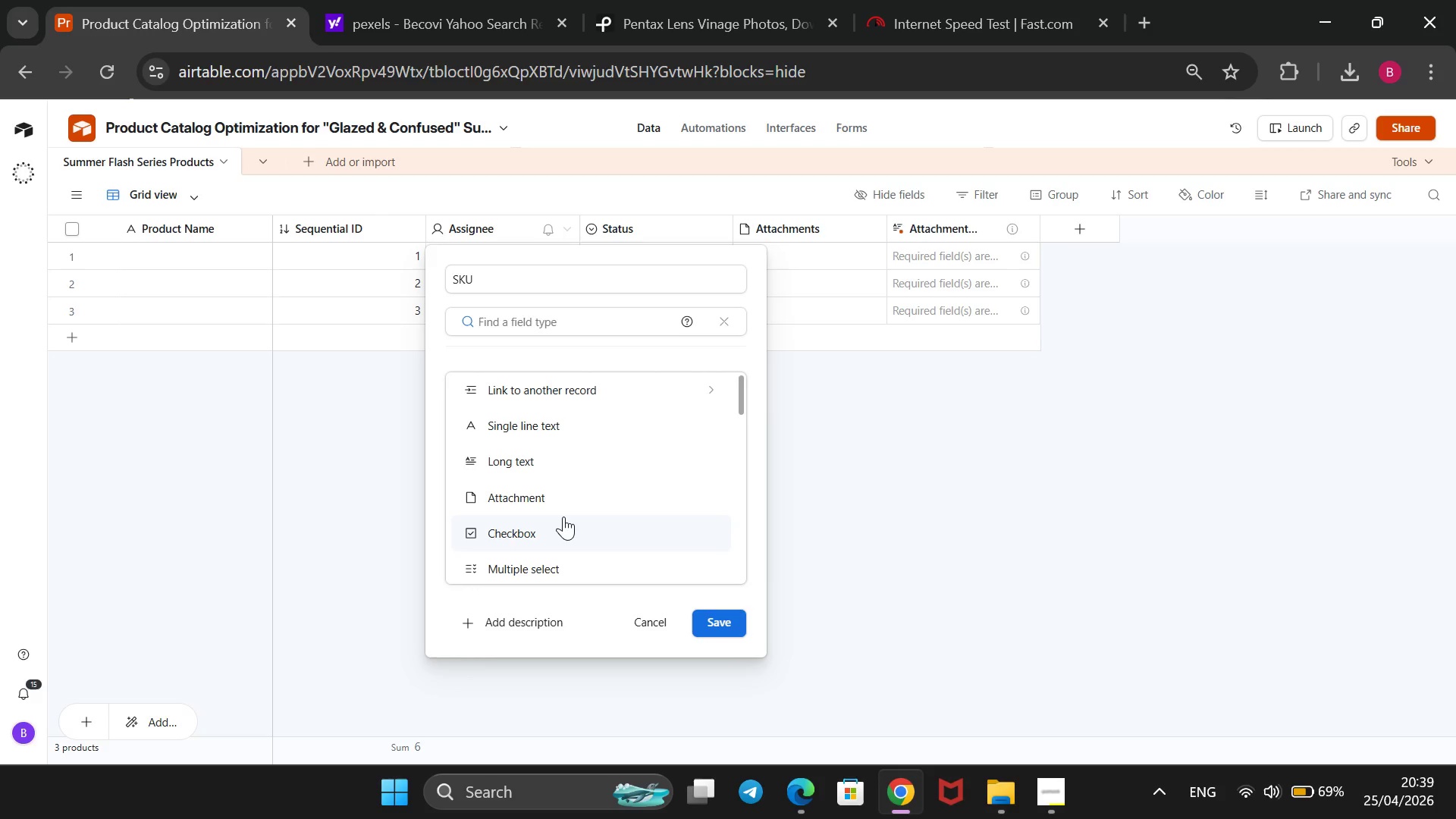 
scroll: coordinate [563, 516], scroll_direction: down, amount: 4.0
 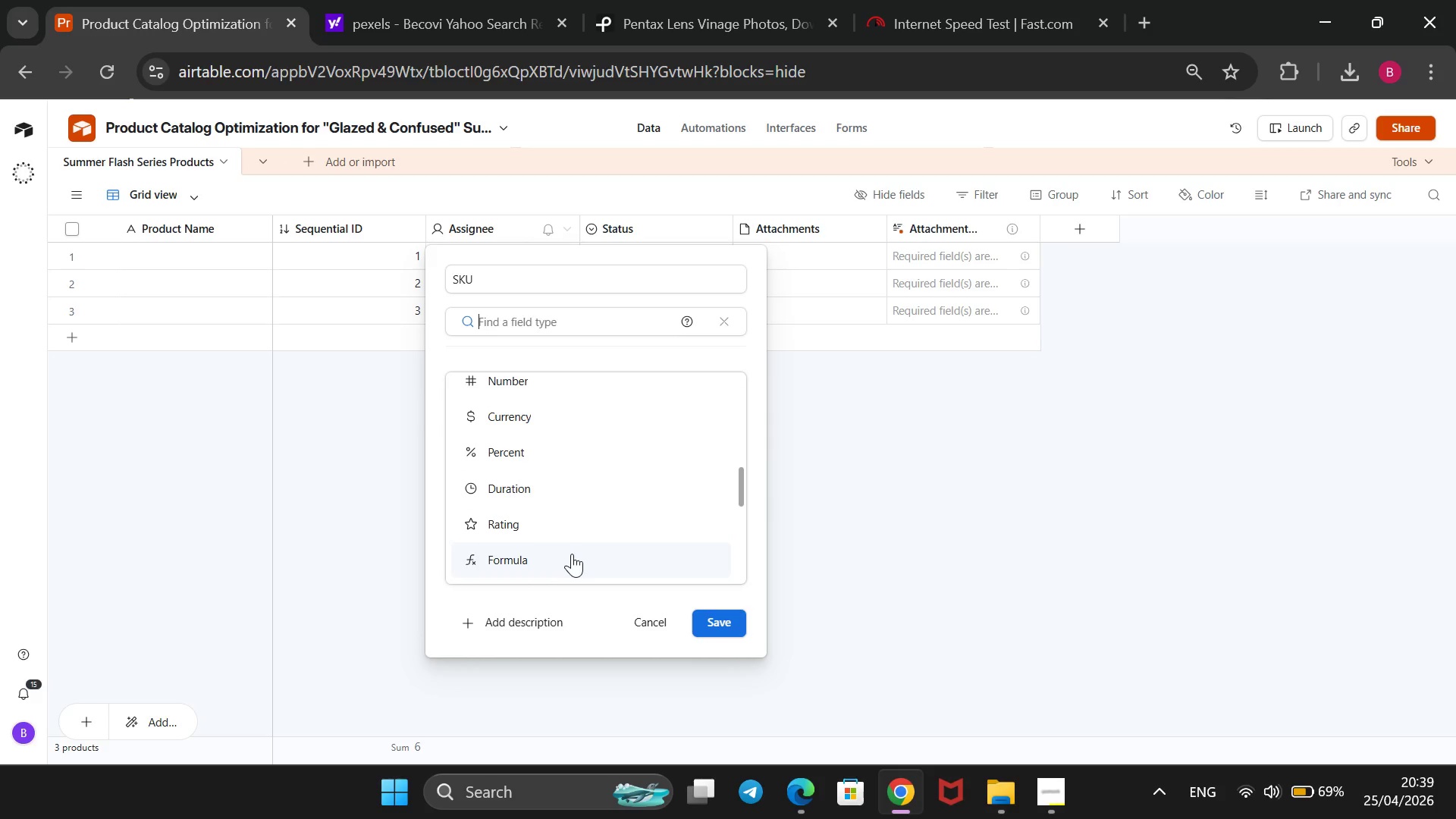 
left_click([571, 557])
 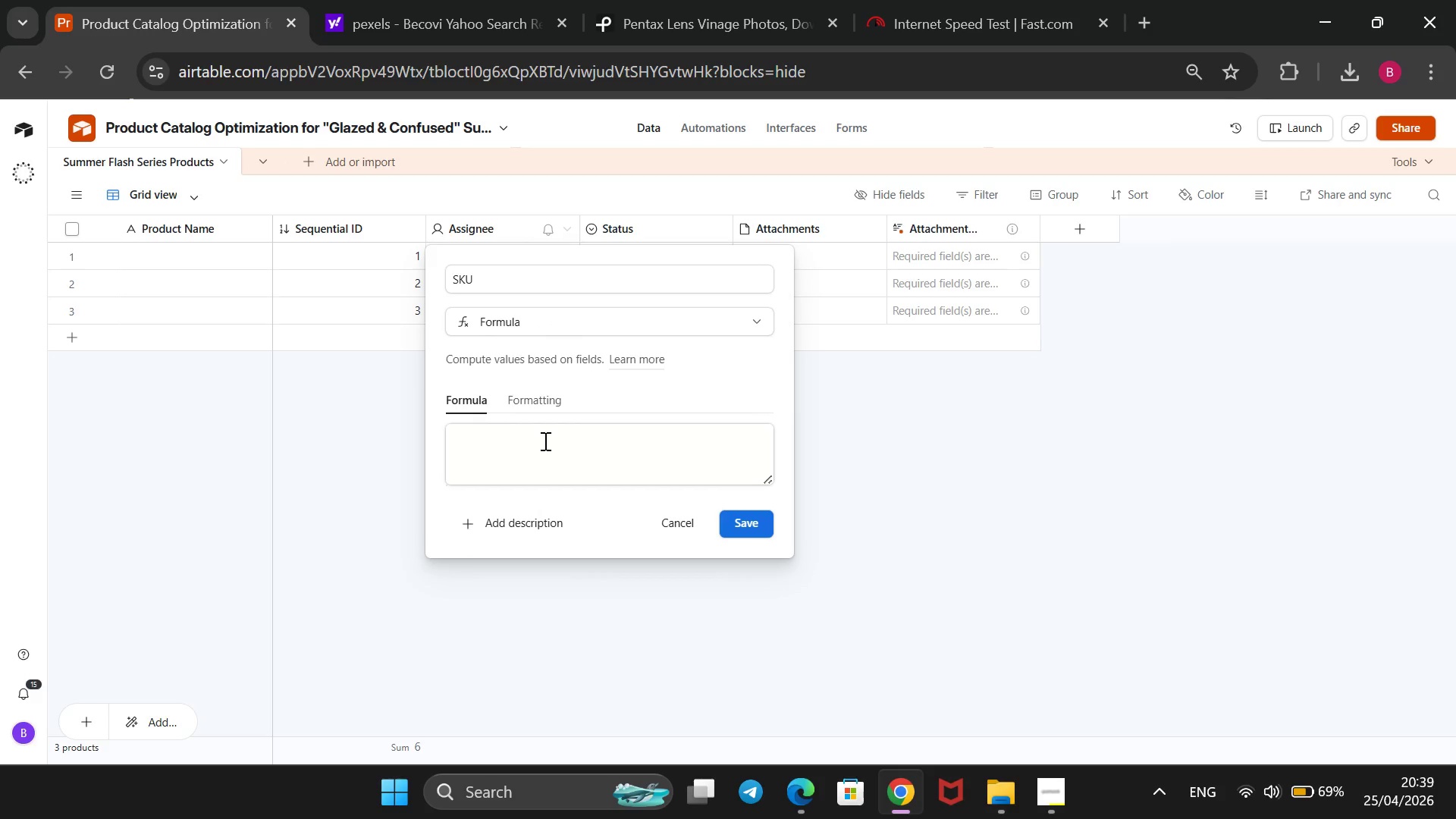 
left_click([543, 438])
 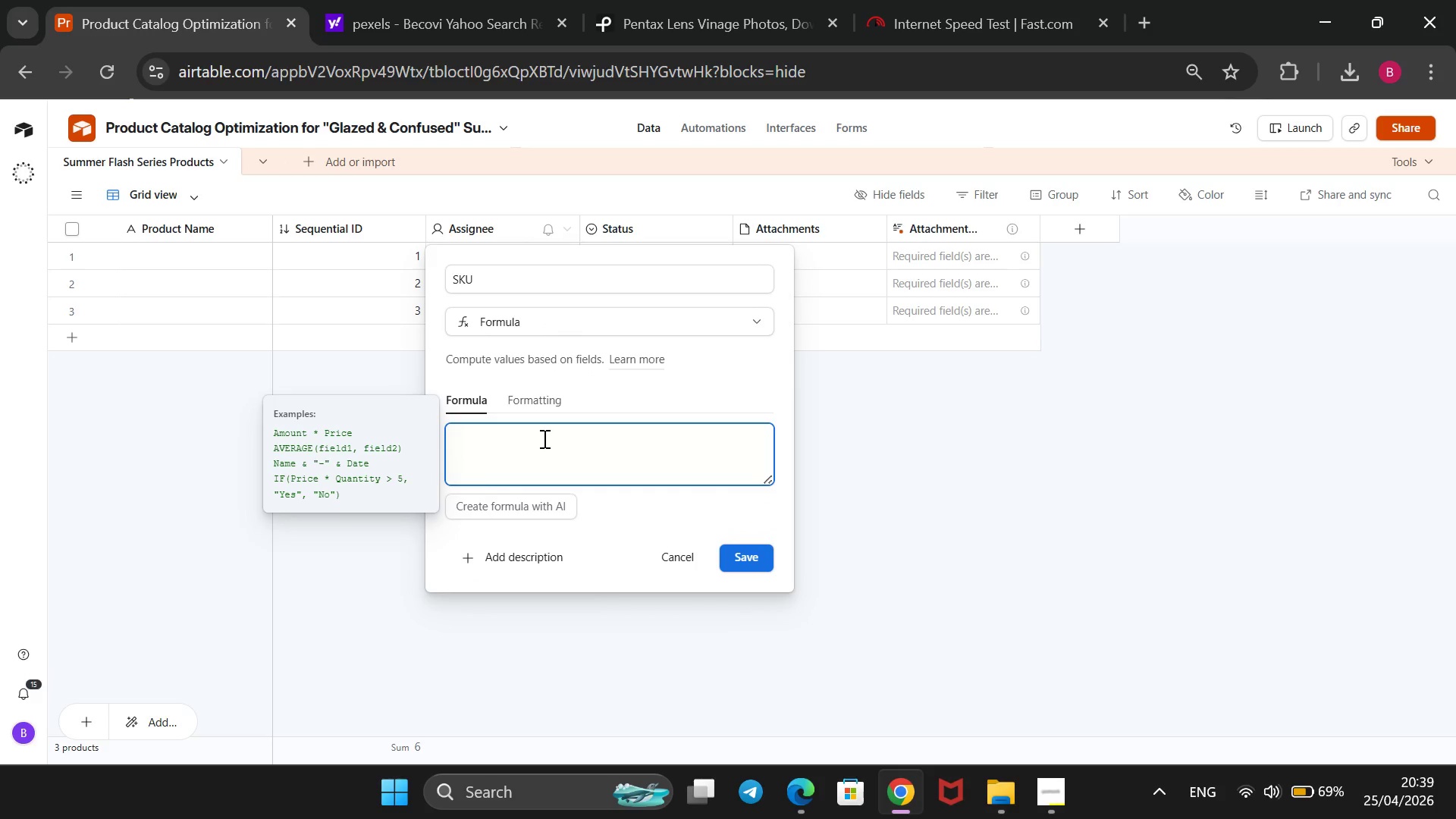 
type(@@)
 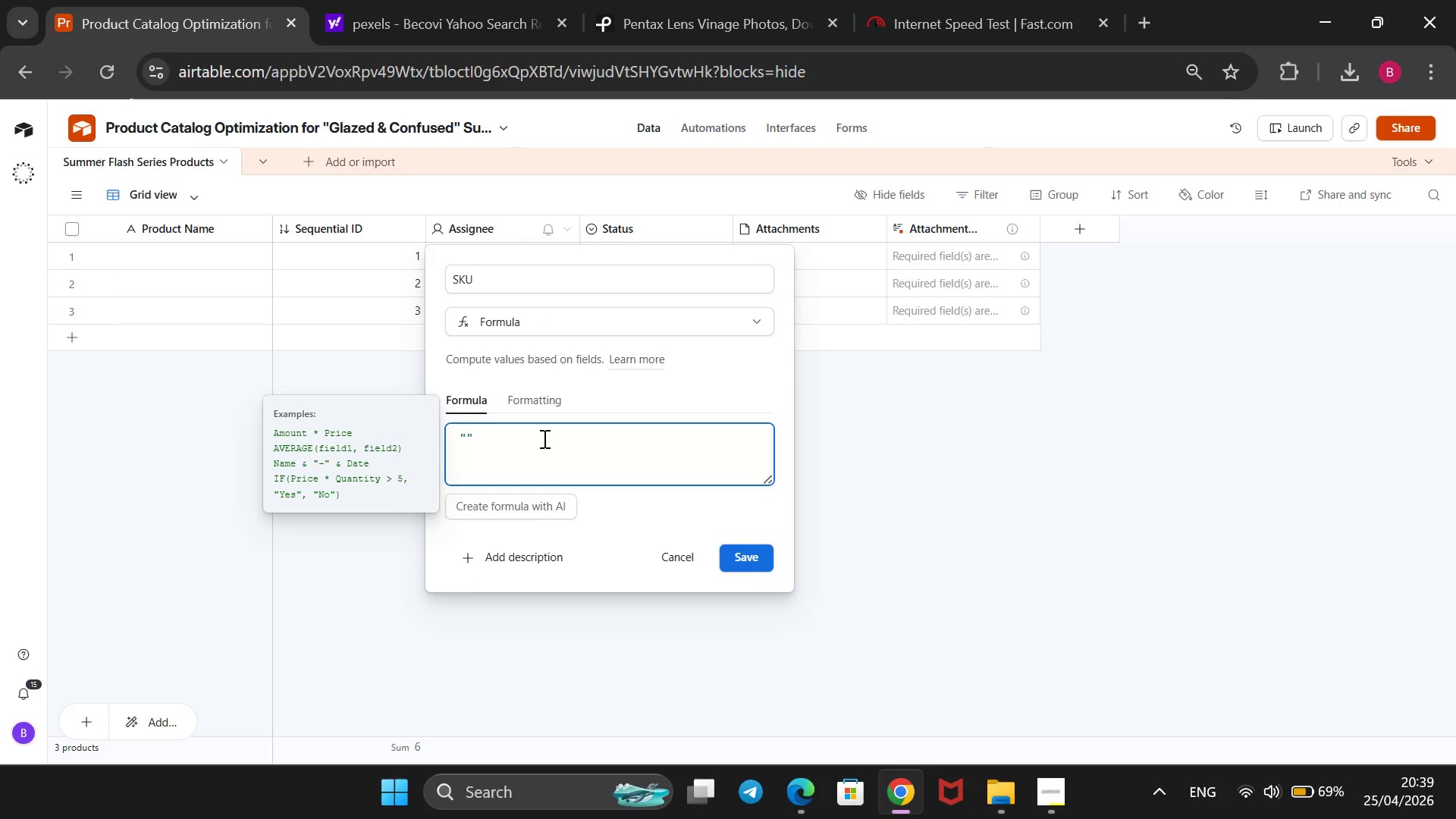 
key(ArrowLeft)
 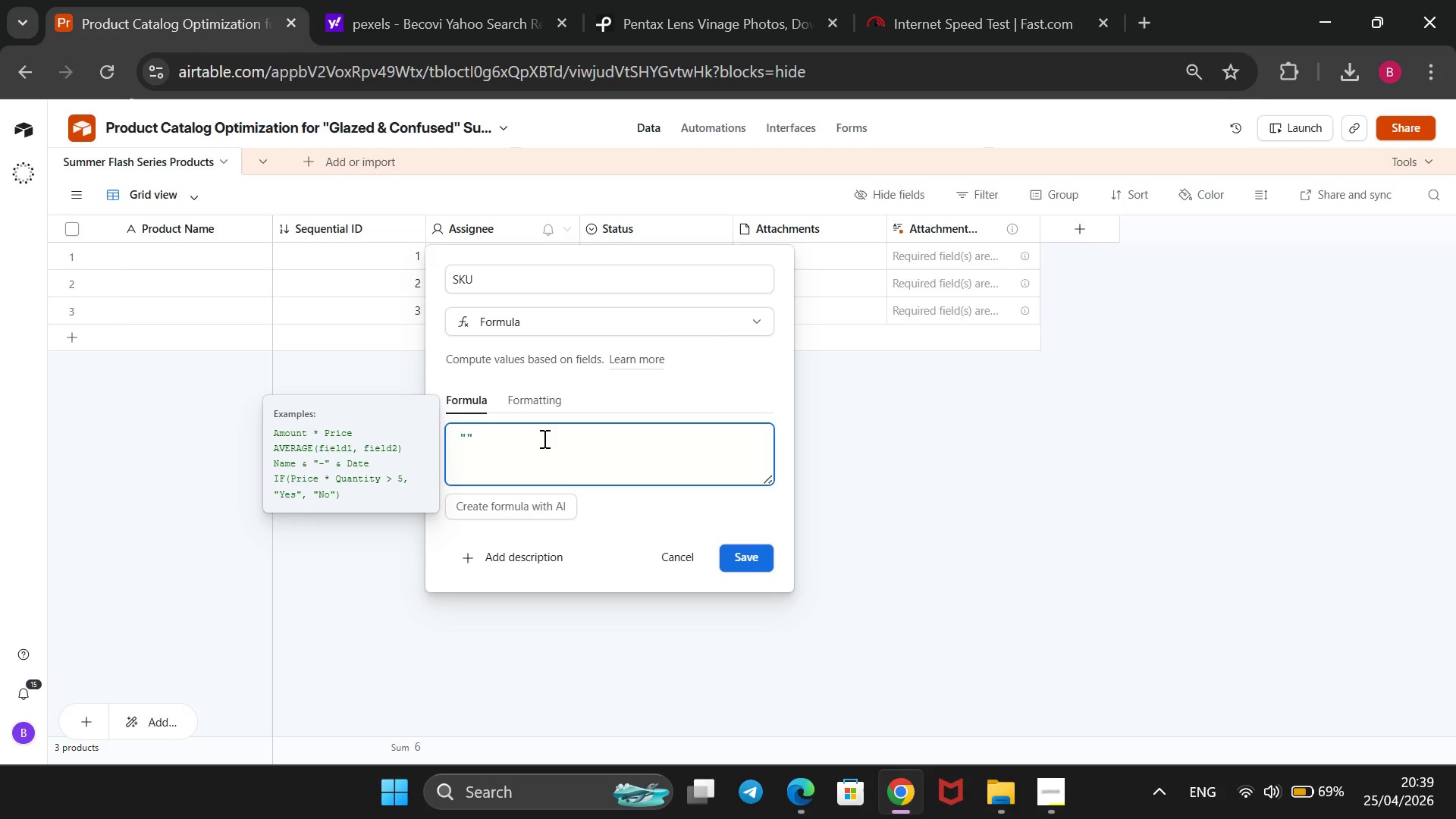 
type(GUM-SUM)
 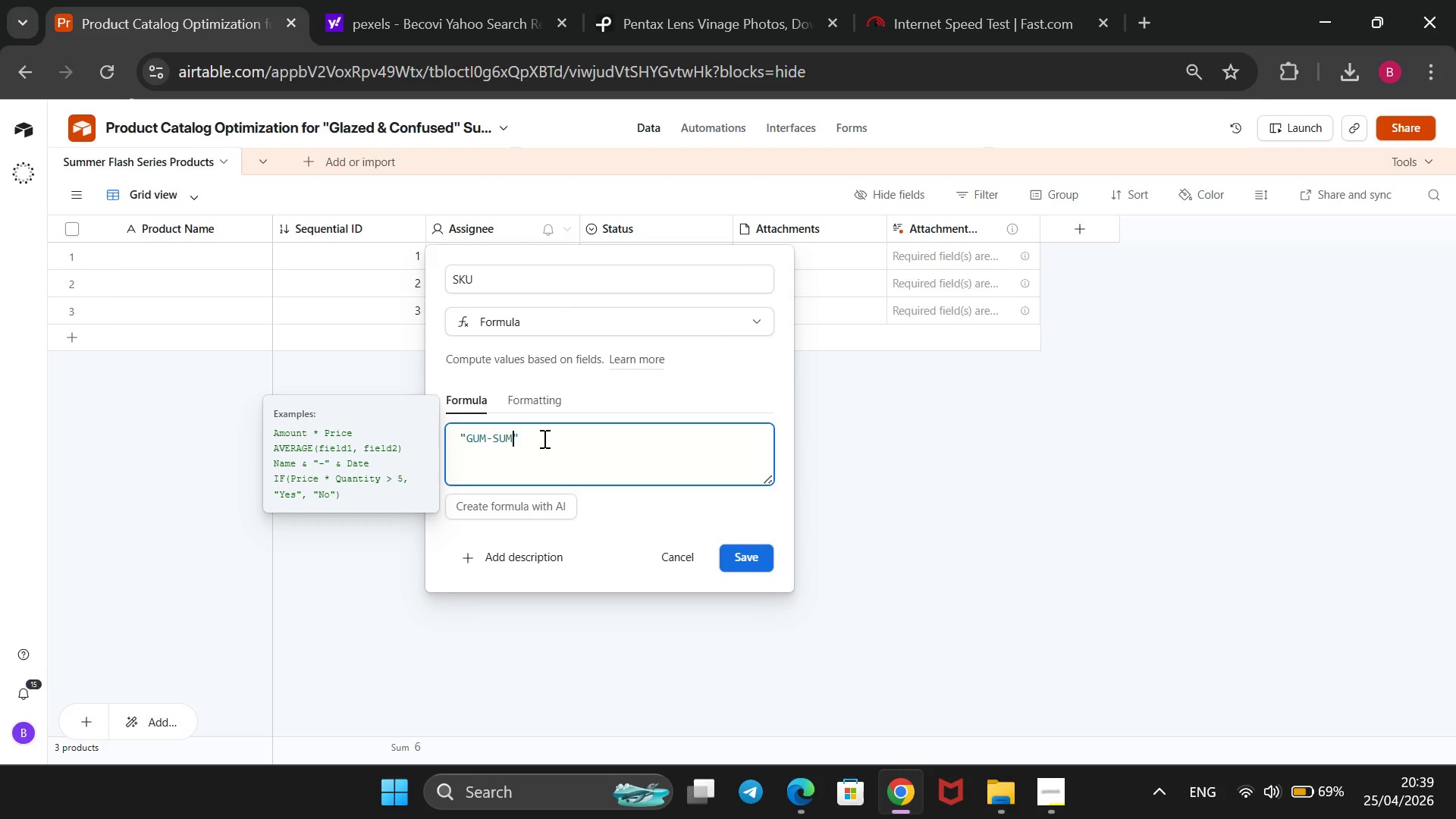 
key(Minus)
 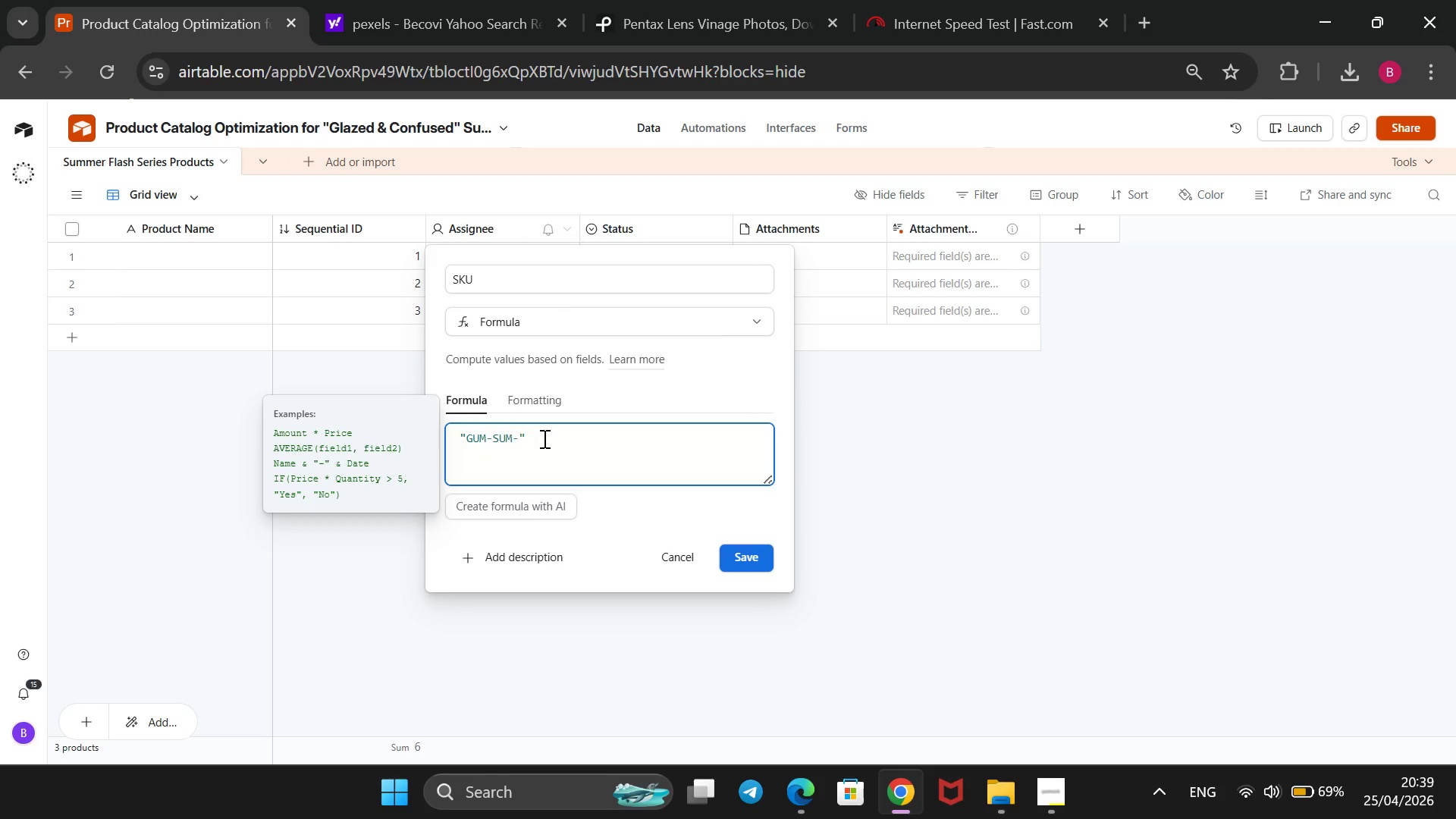 
key(ArrowRight)
 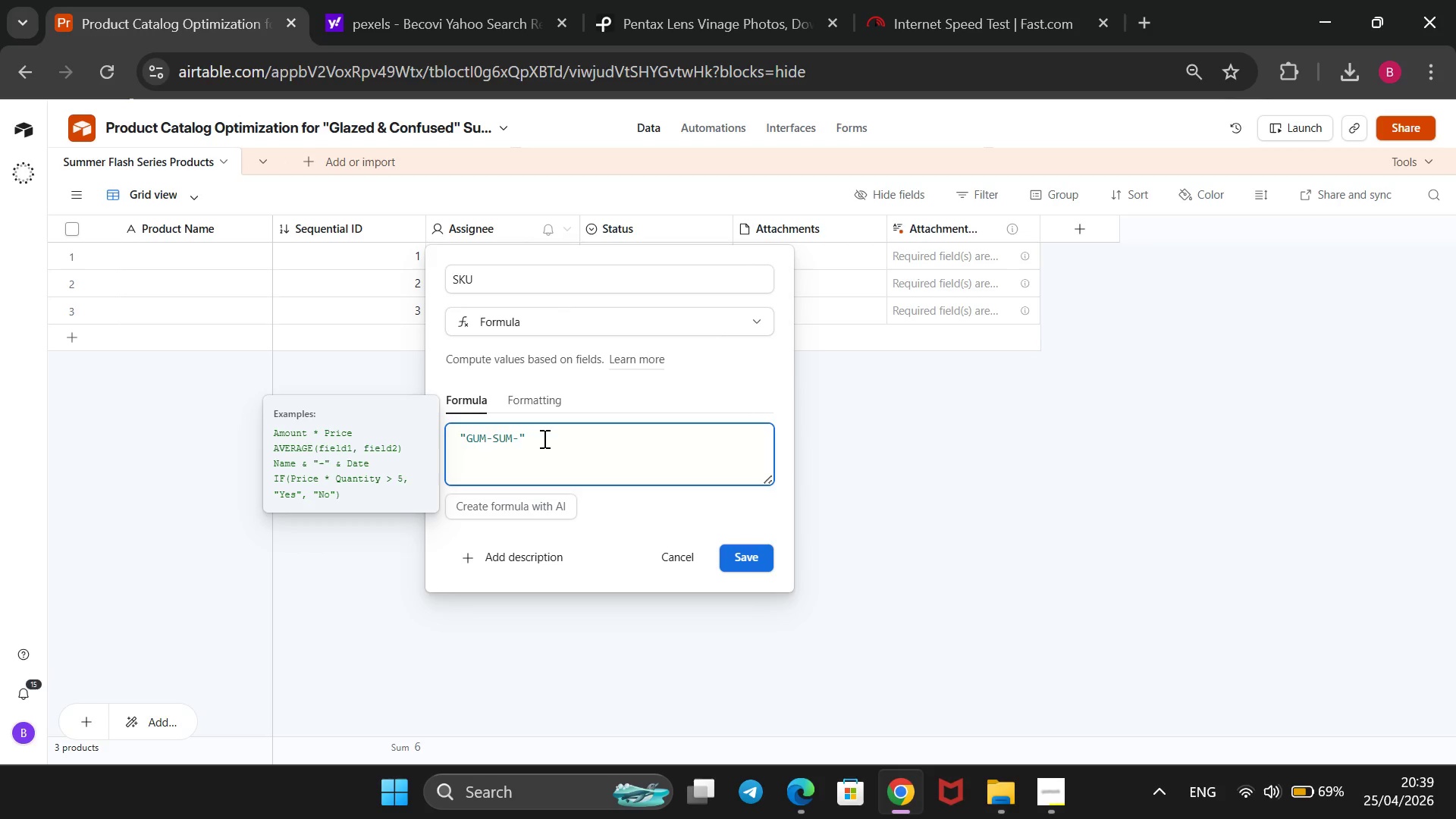 
type( & UPPER())
 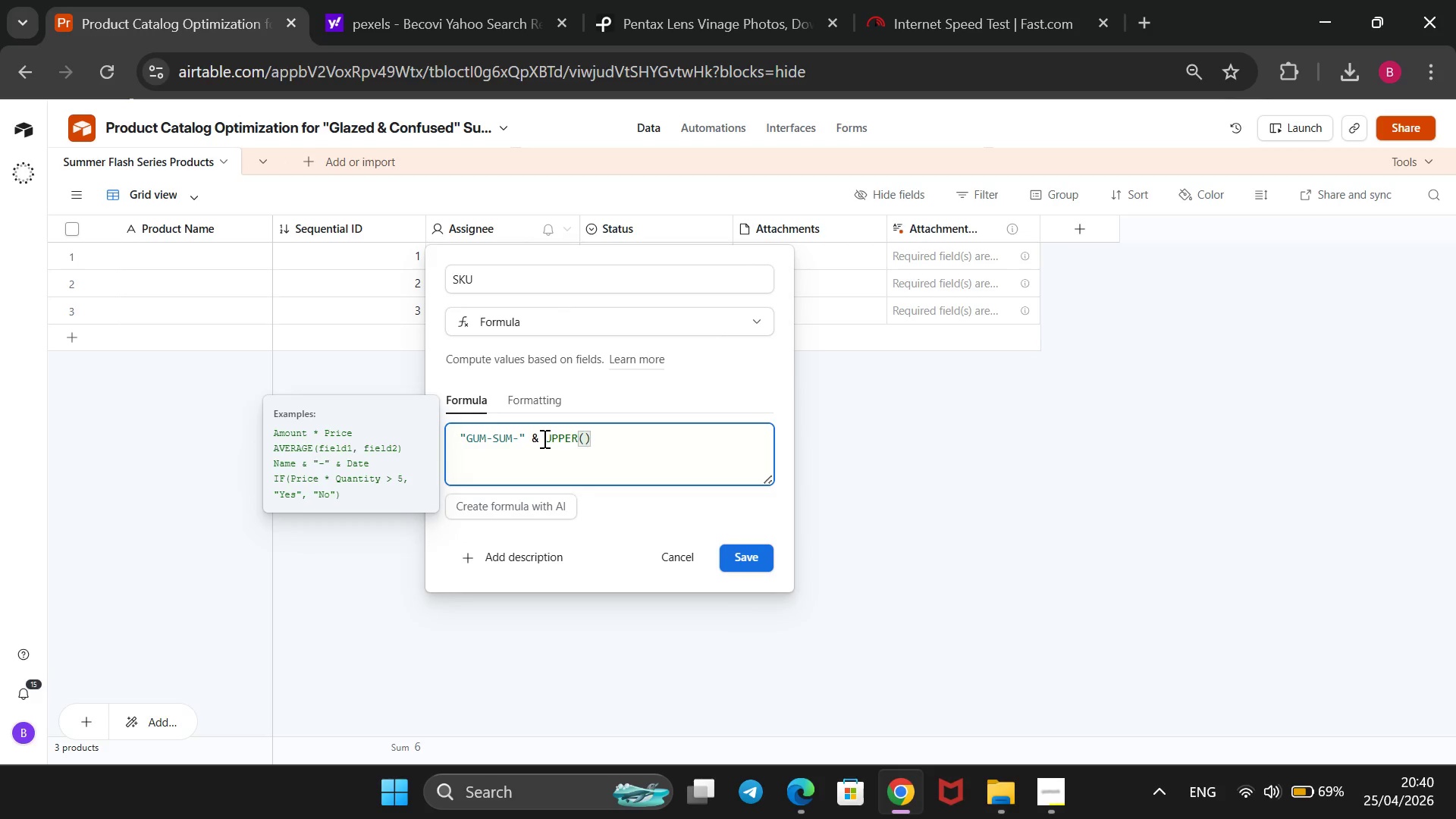 
key(Control+ControlRight)
 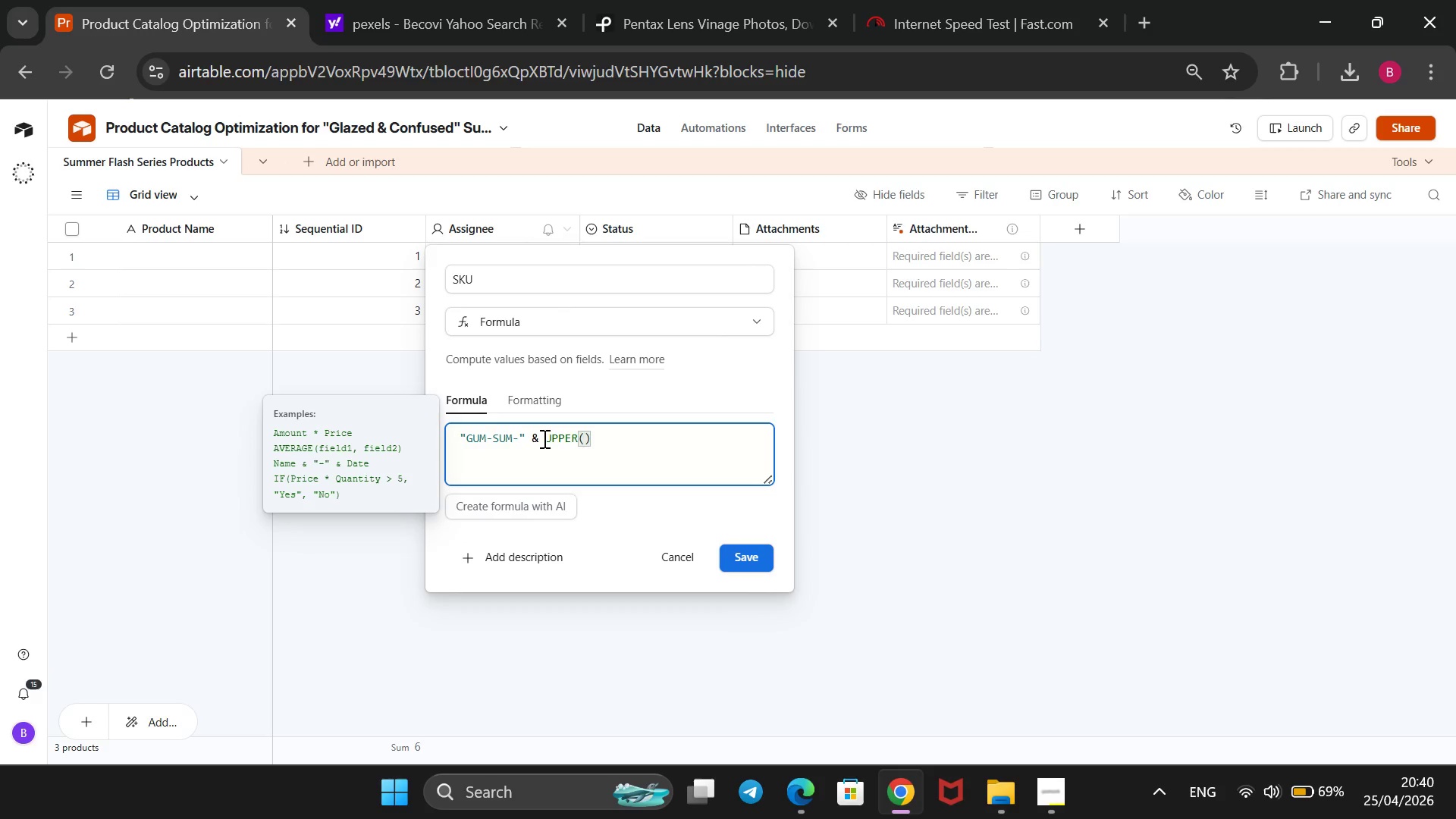 
key(ArrowLeft)
 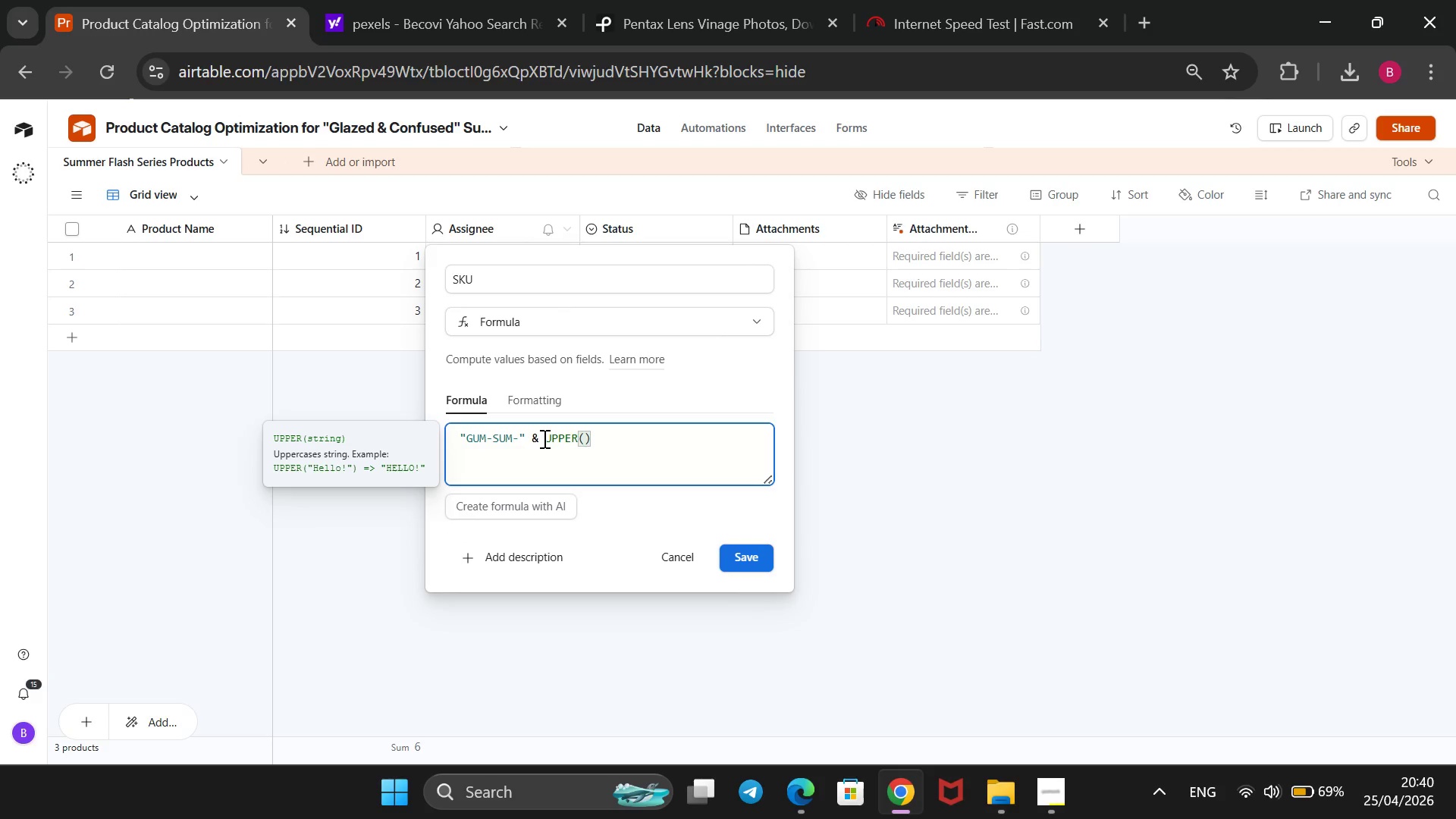 
type(LEFT{)
 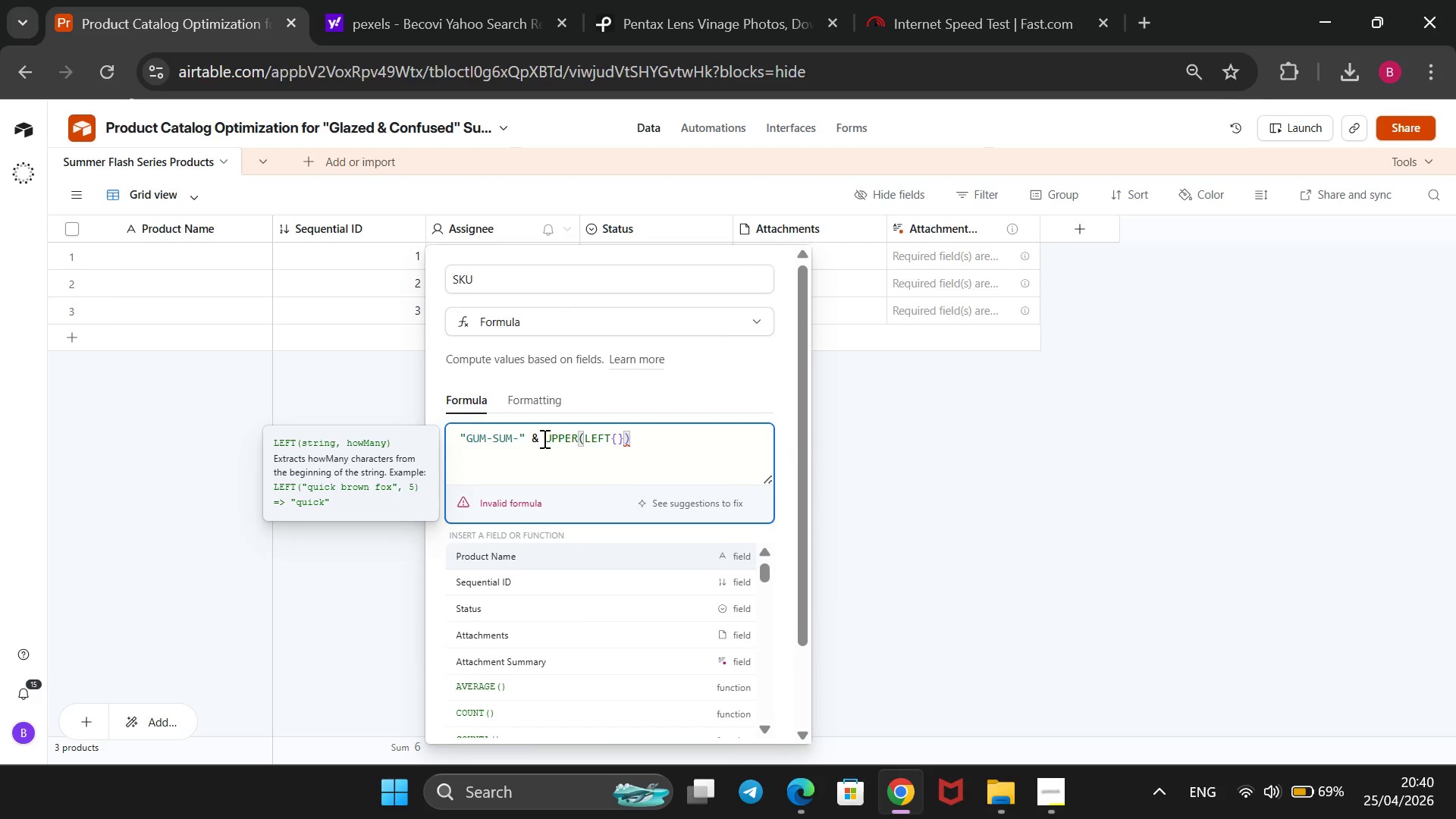 
key(ArrowDown)
 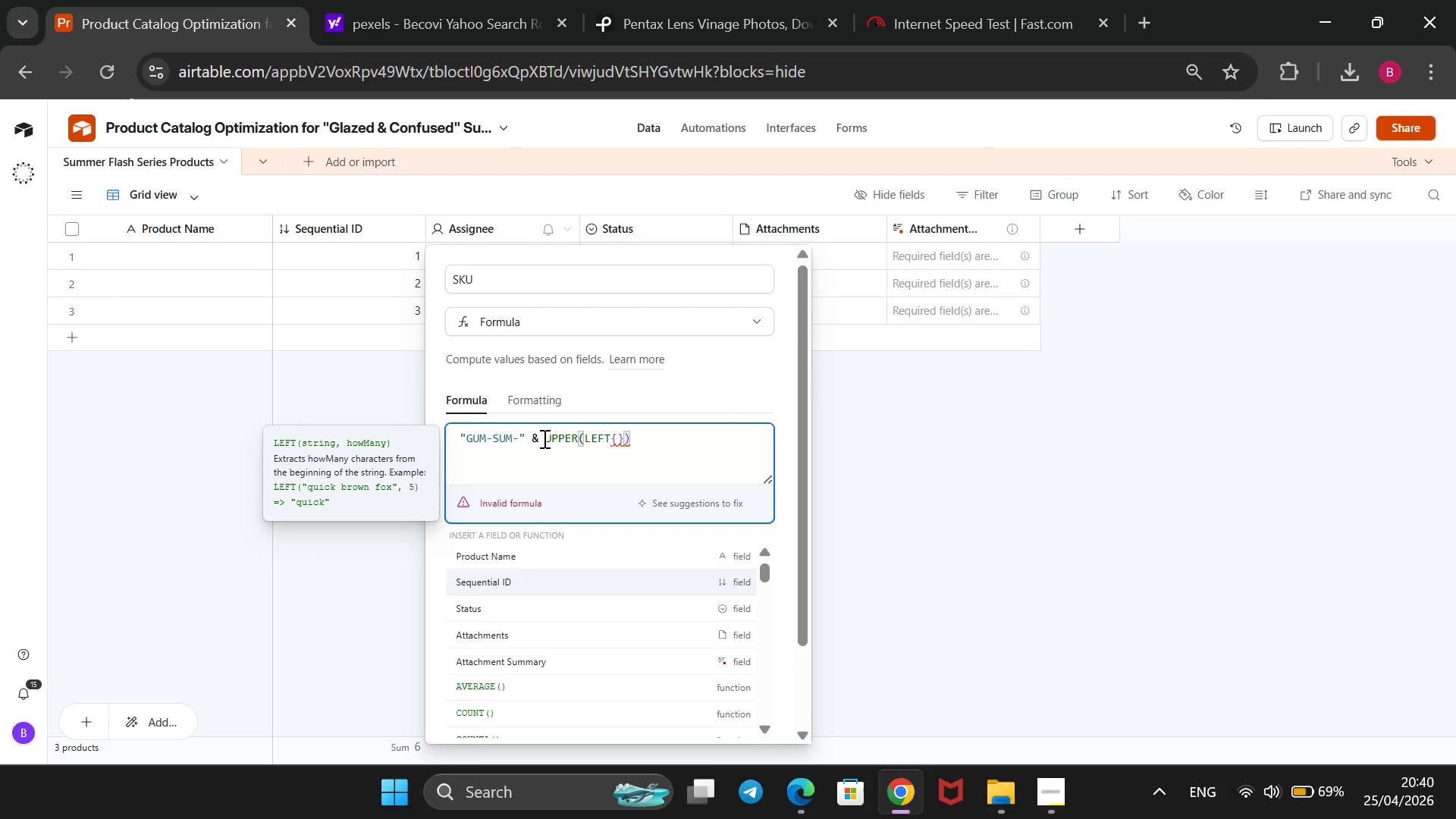 
key(ArrowUp)
 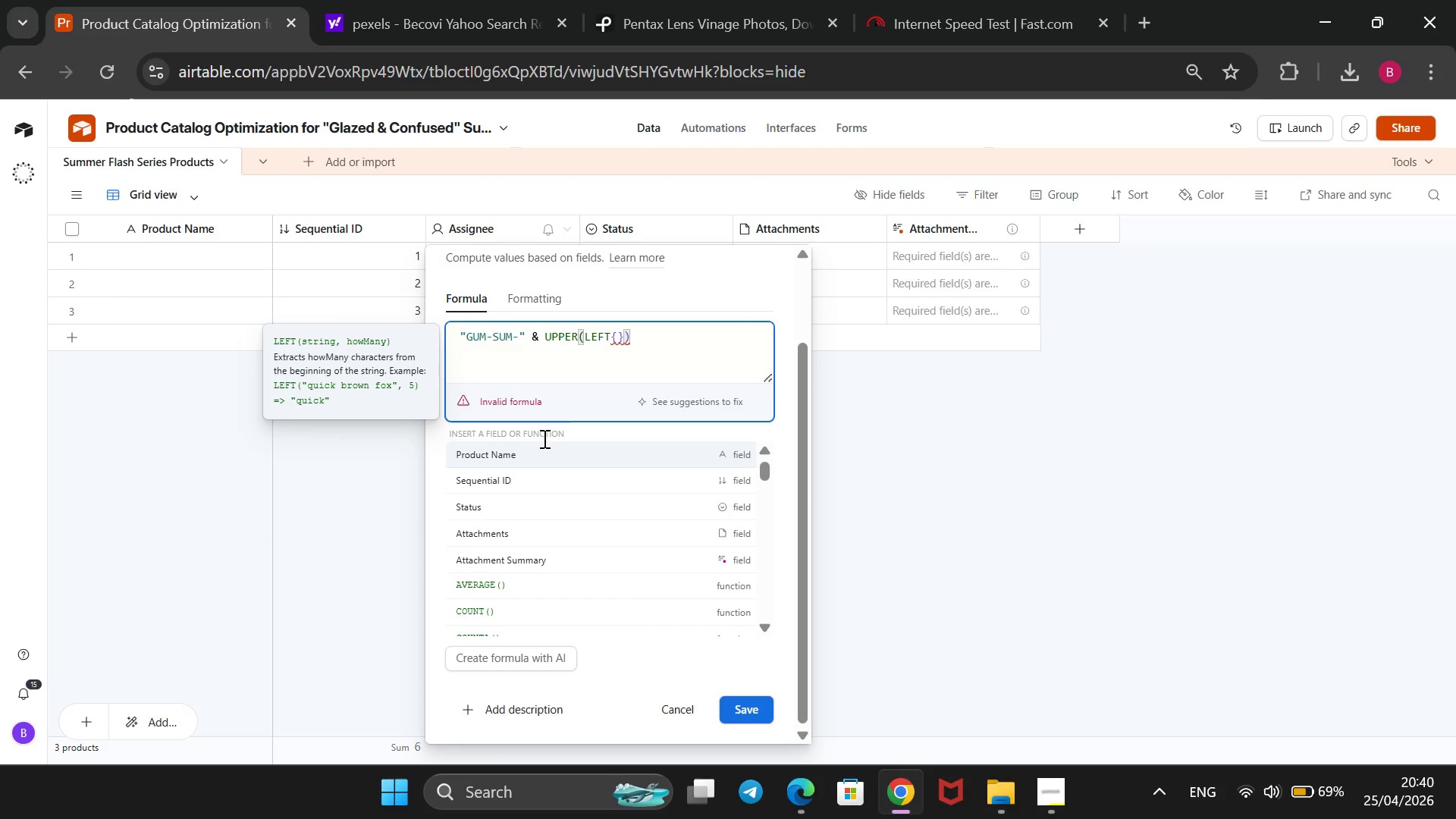 
key(Enter)
 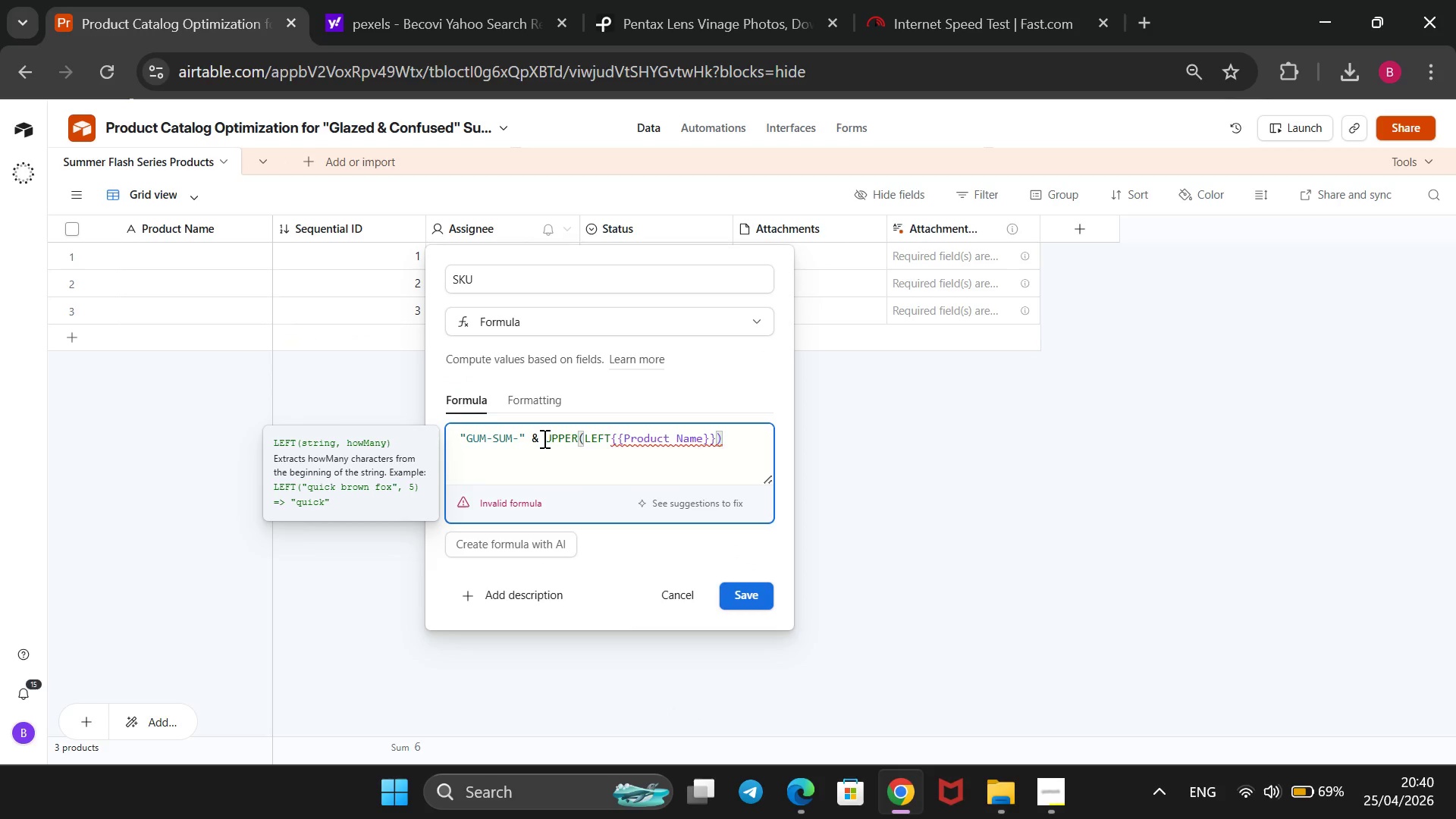 
key(ArrowRight)
 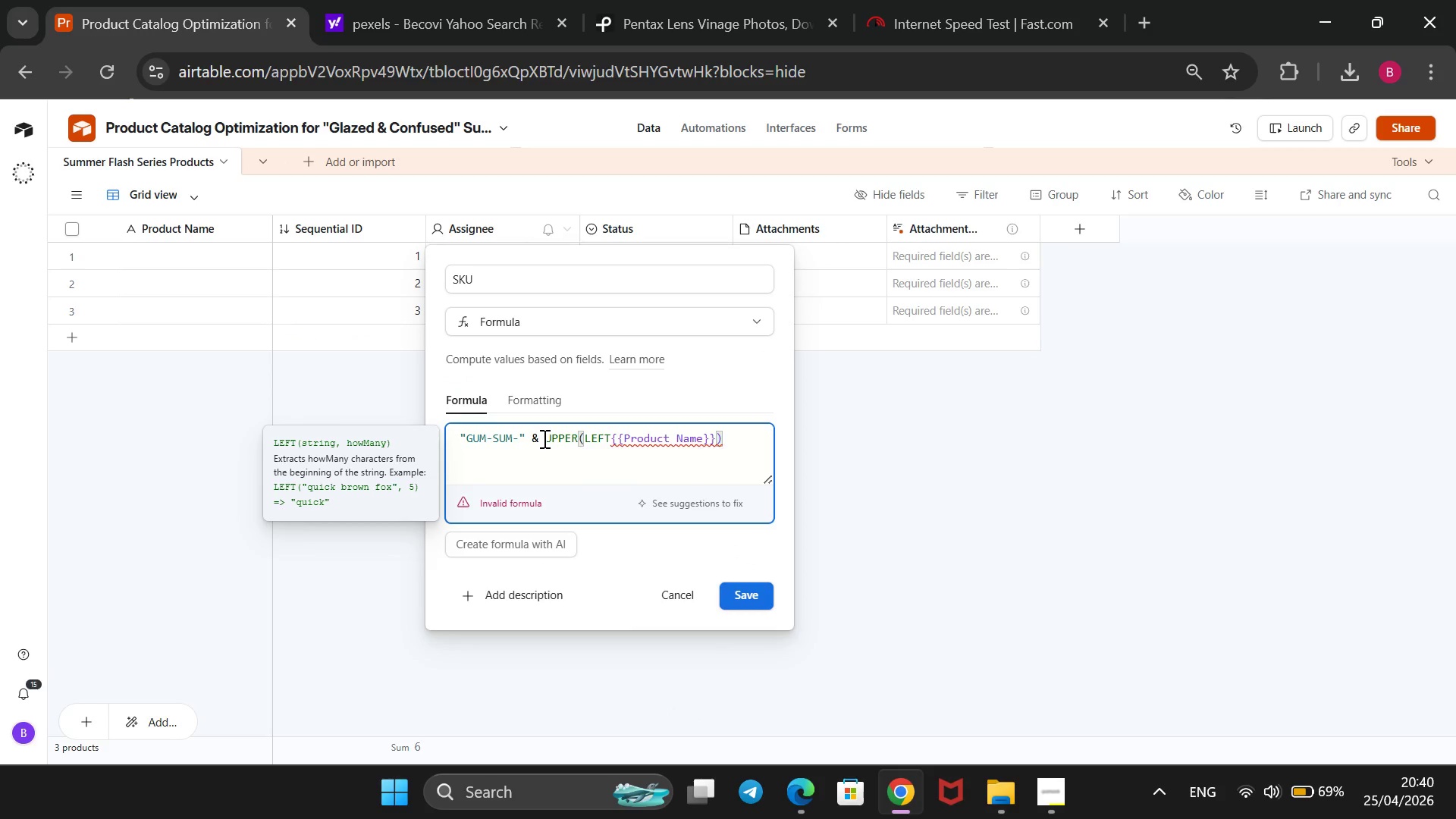 
key(Backspace)
 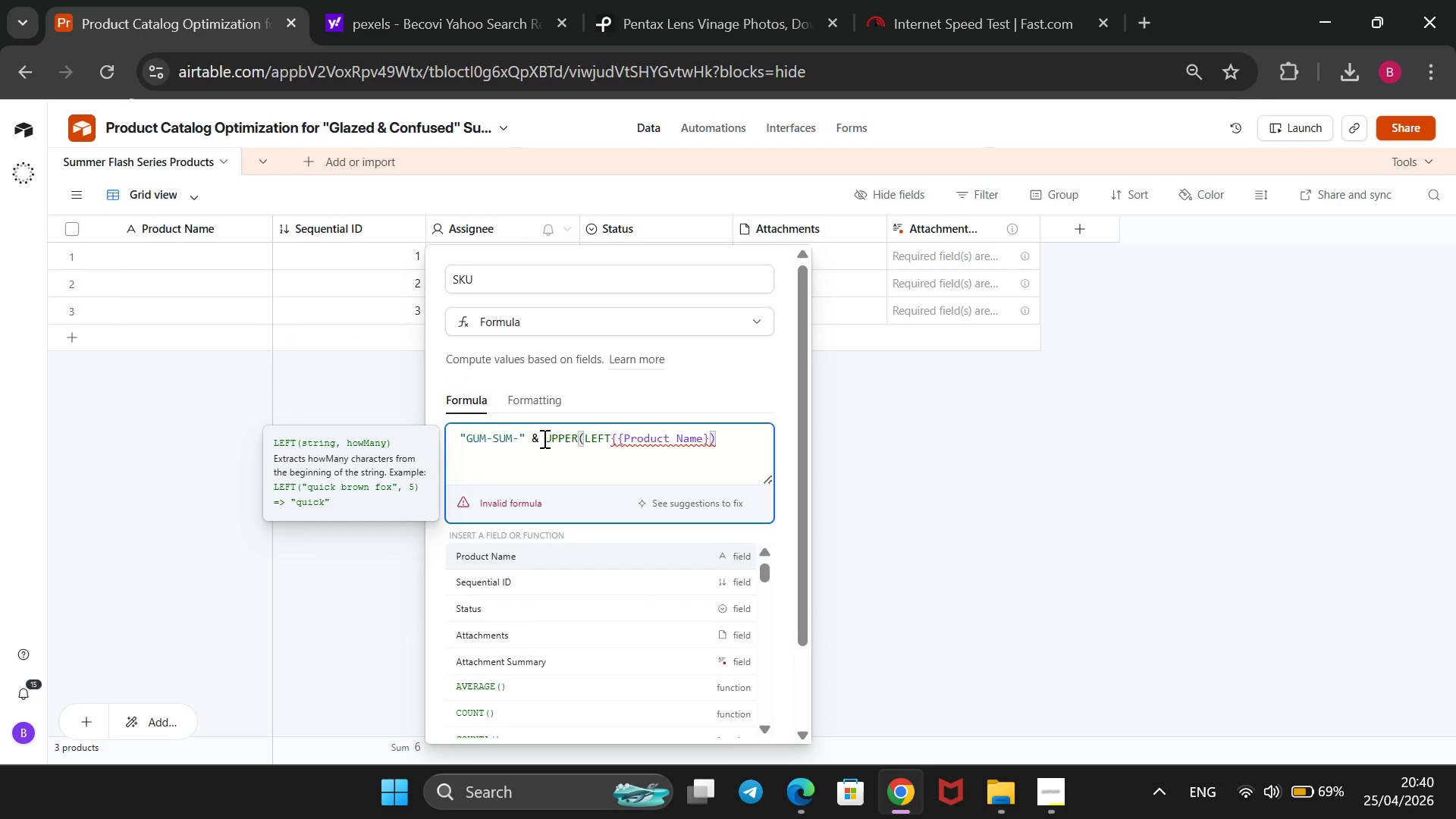 
key(ArrowLeft)
 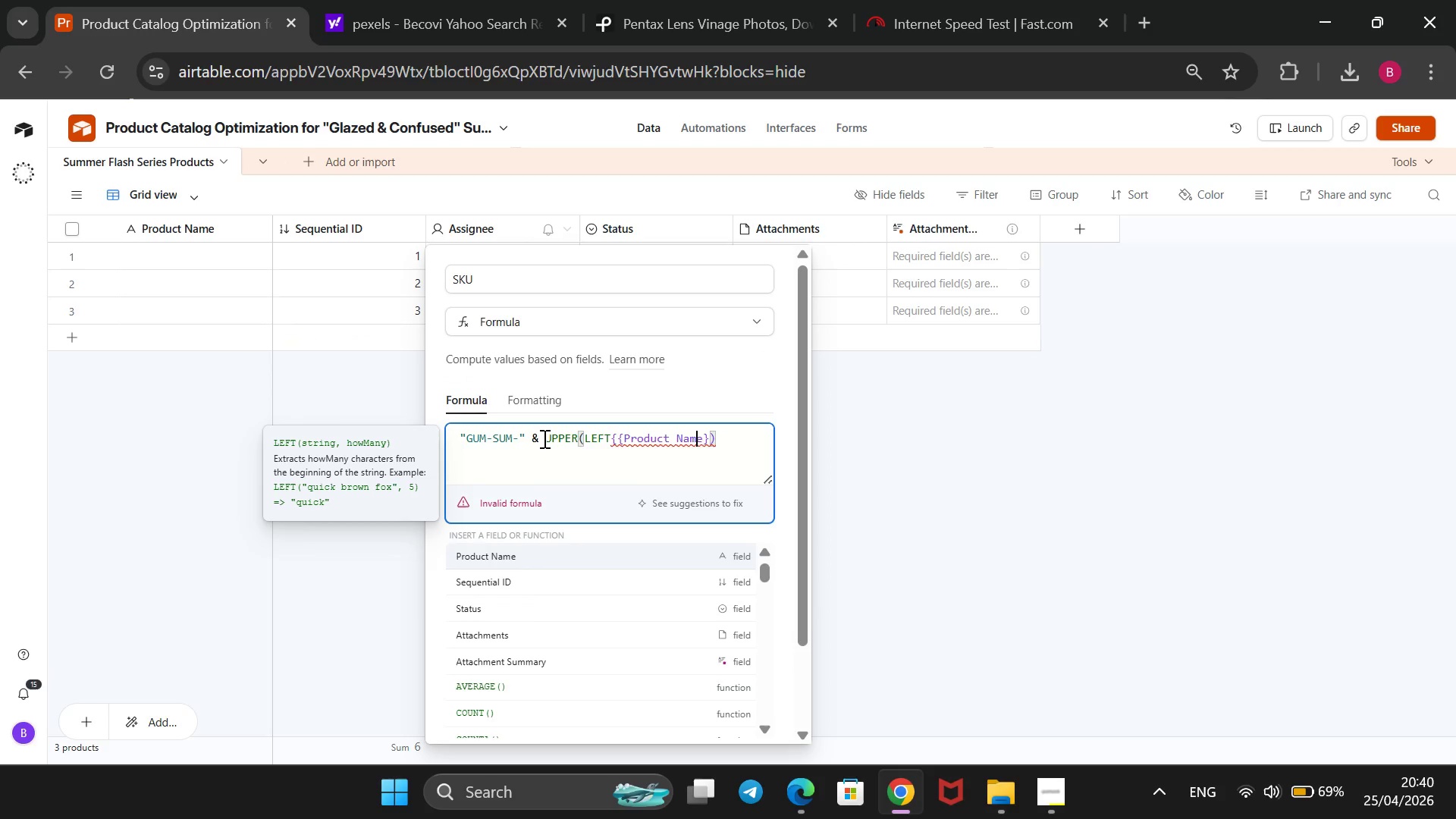 
key(ArrowLeft)
 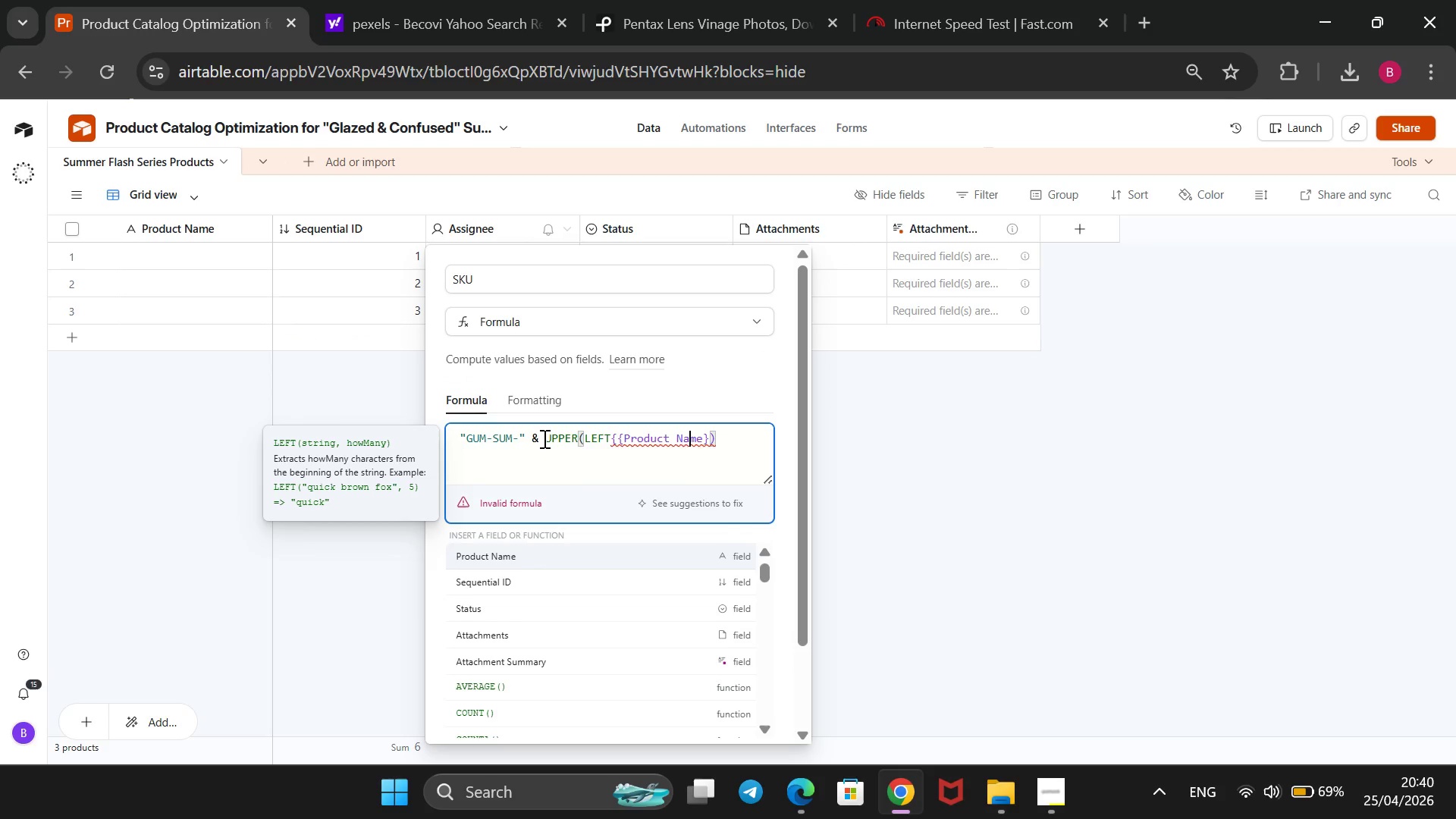 
key(ArrowLeft)
 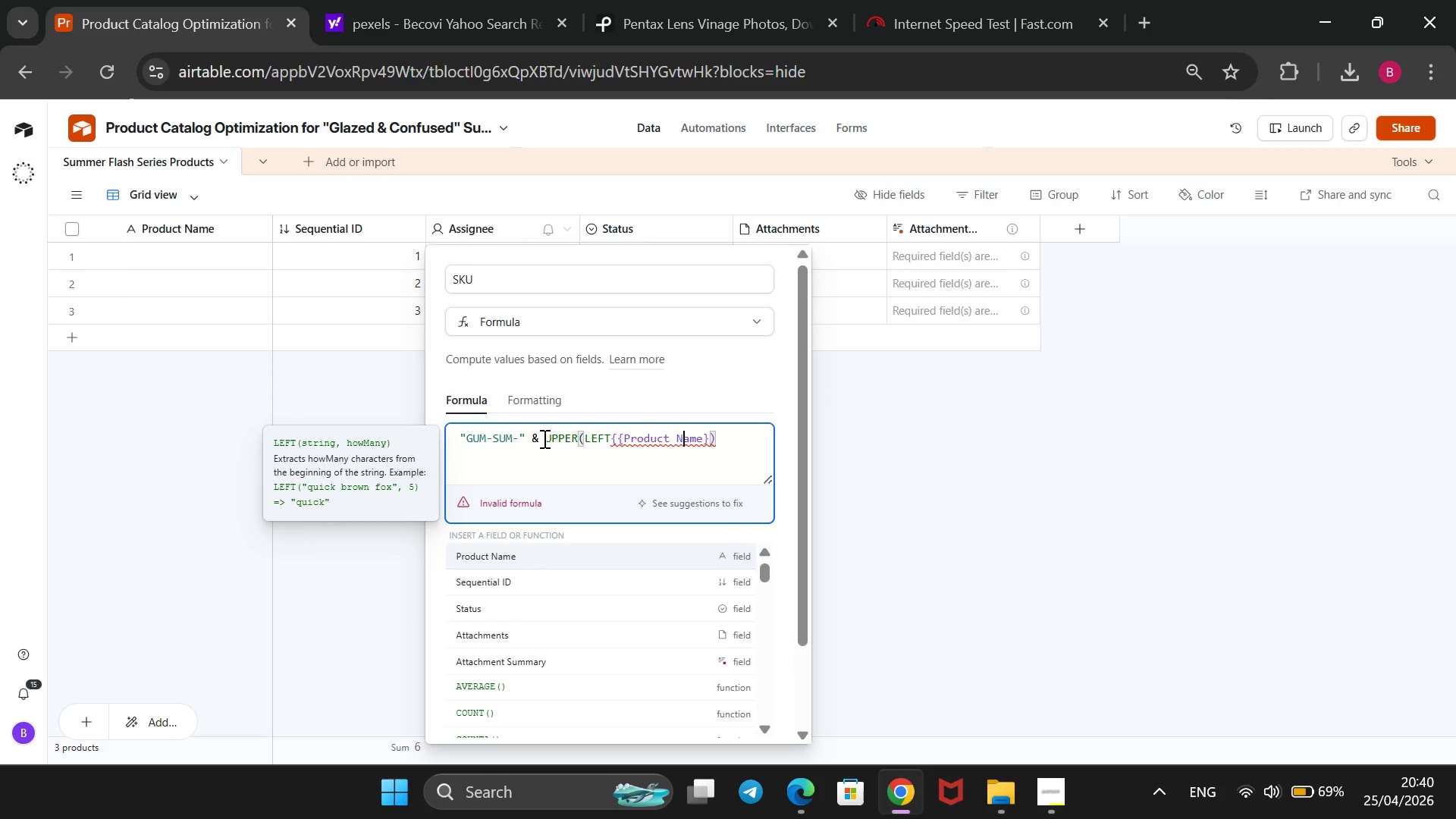 
key(ArrowLeft)
 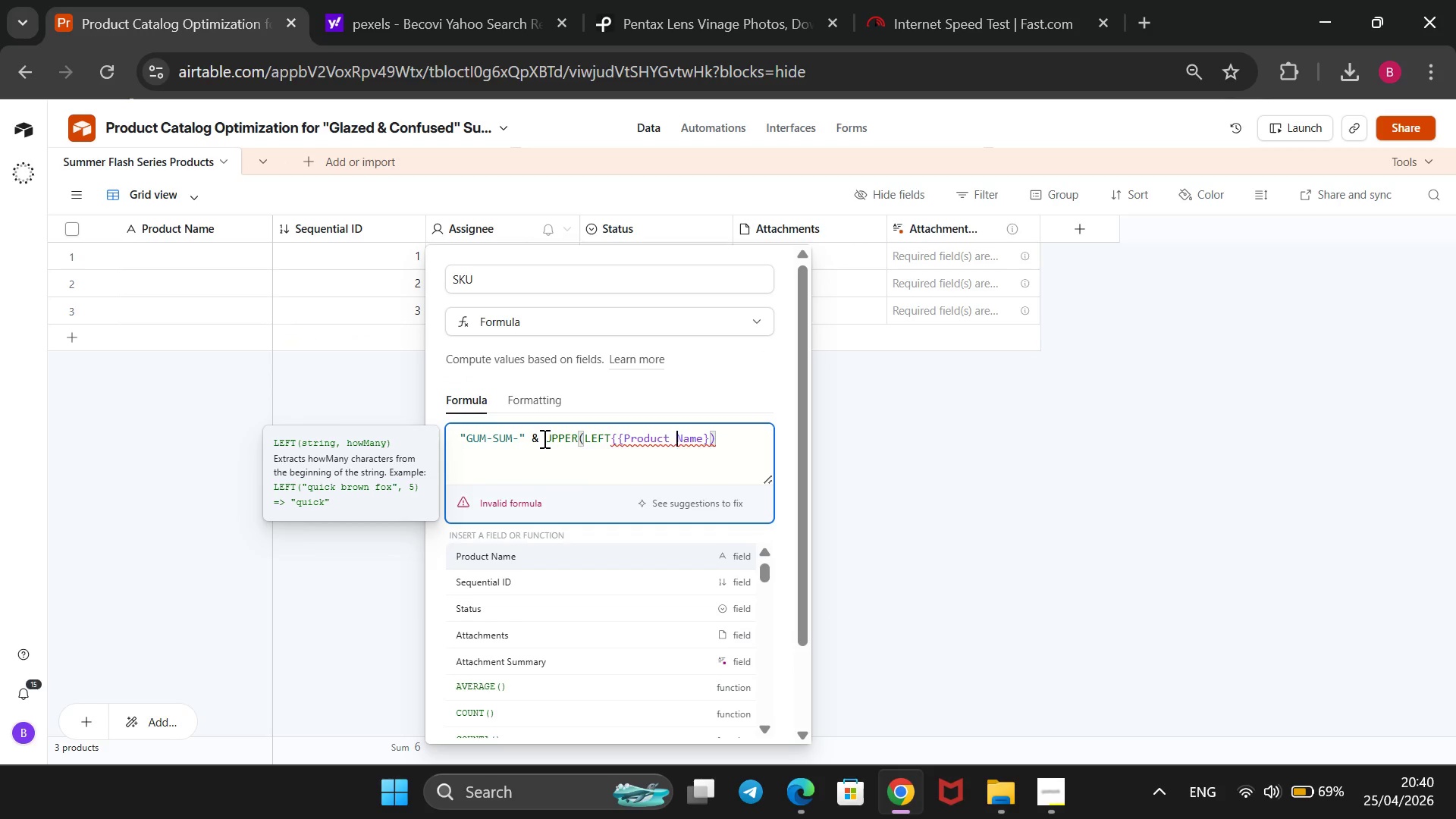 
key(ArrowLeft)
 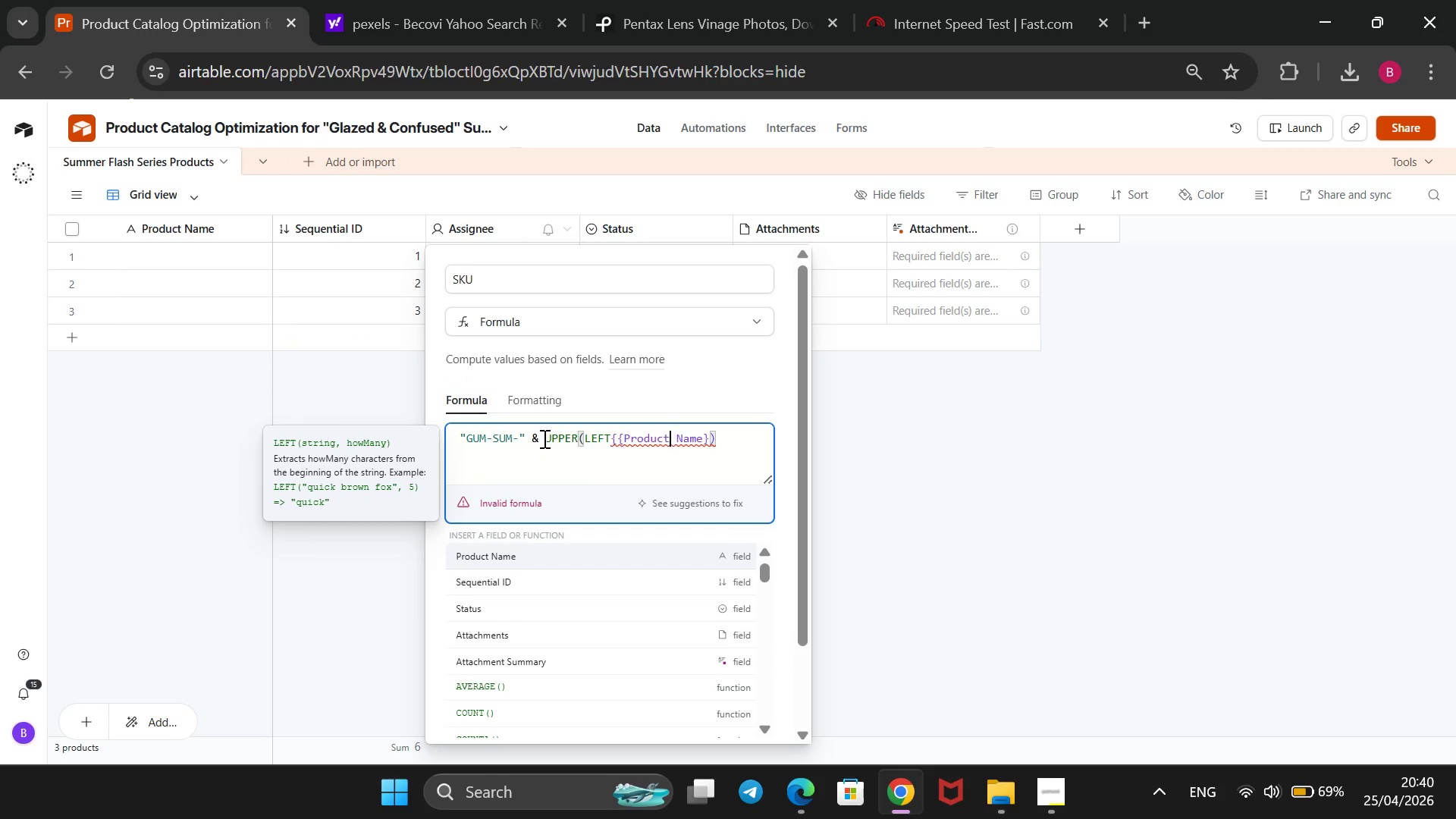 
key(ArrowLeft)
 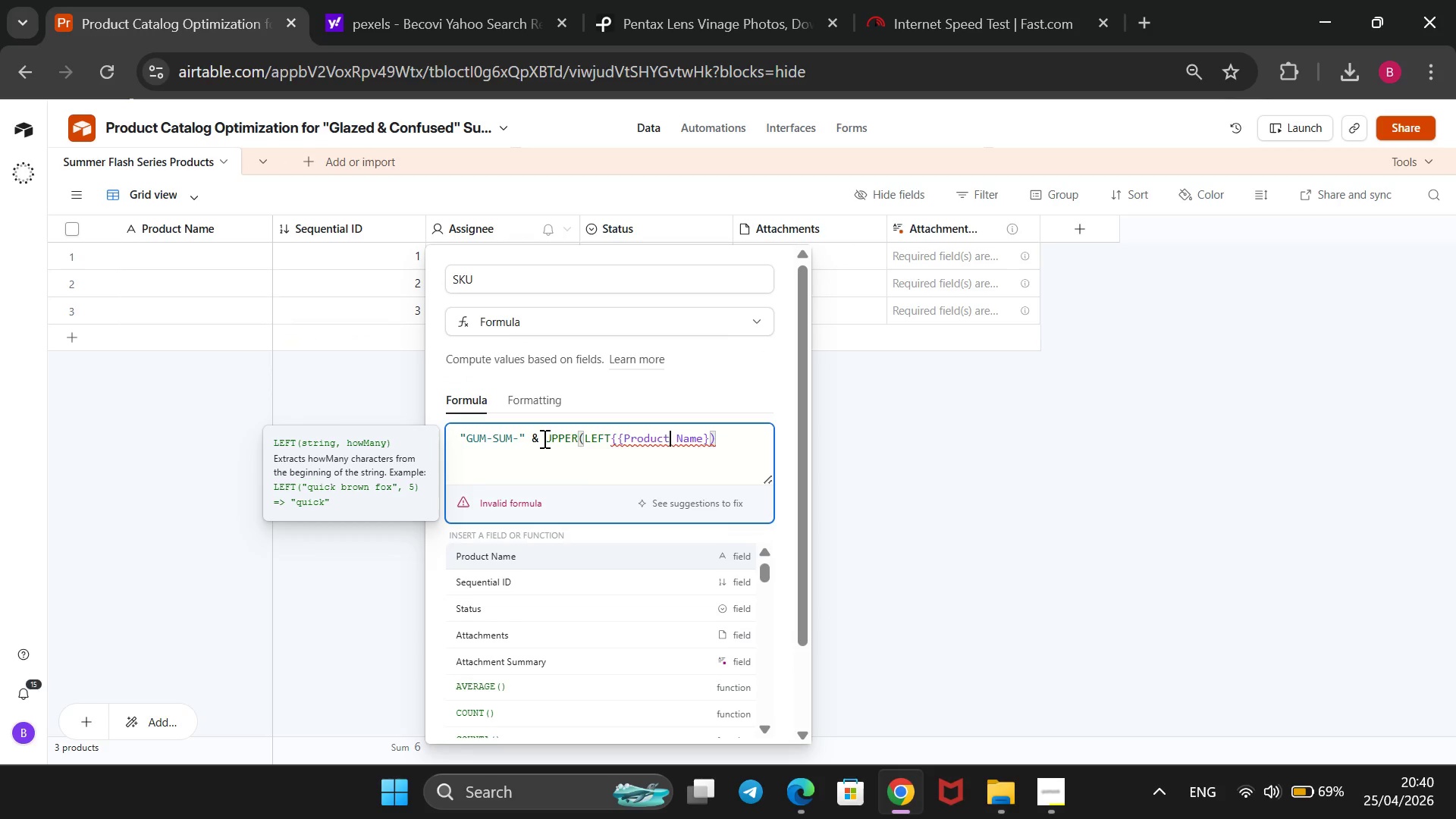 
key(ArrowLeft)
 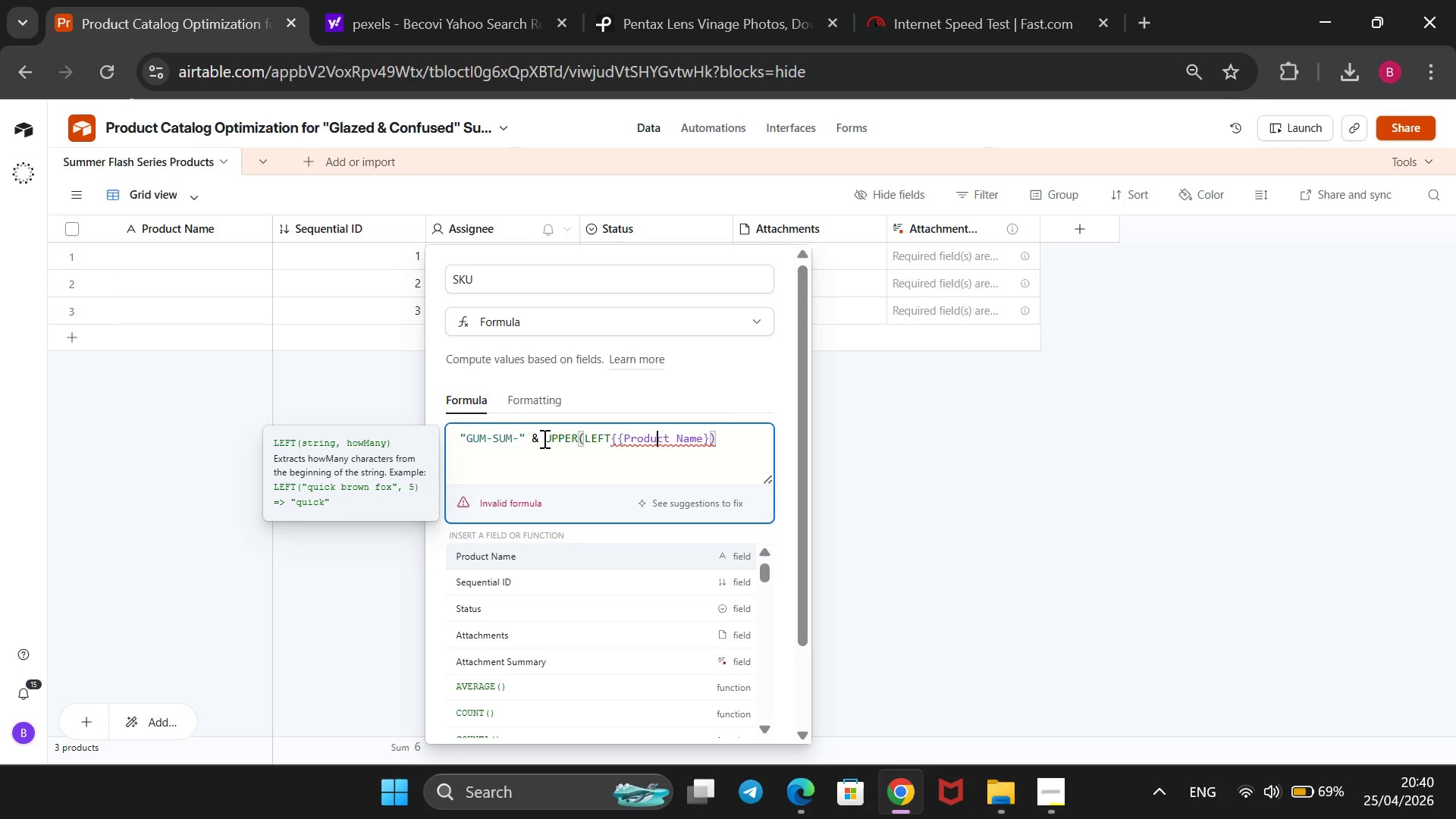 
key(ArrowLeft)
 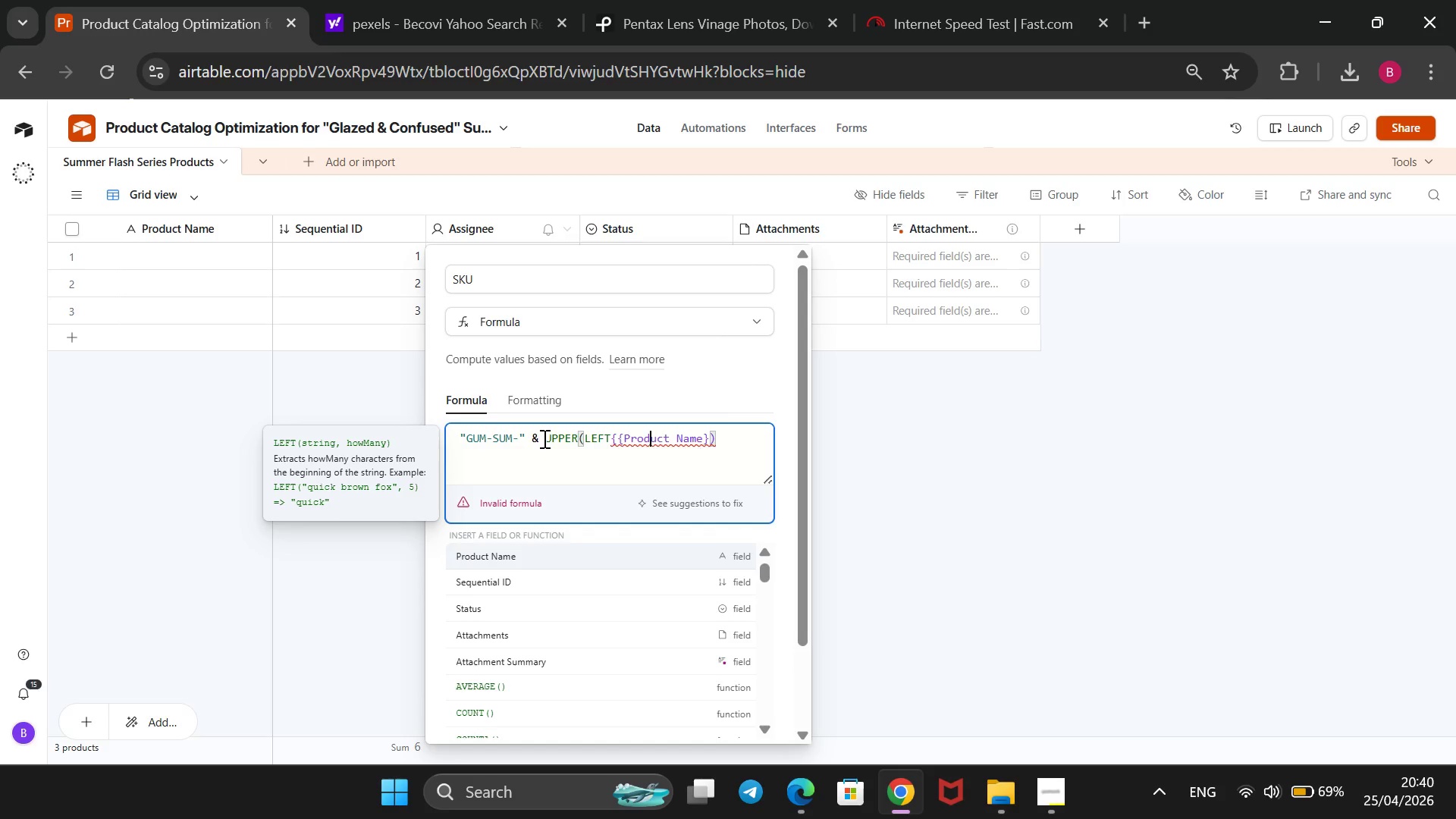 
key(ArrowLeft)
 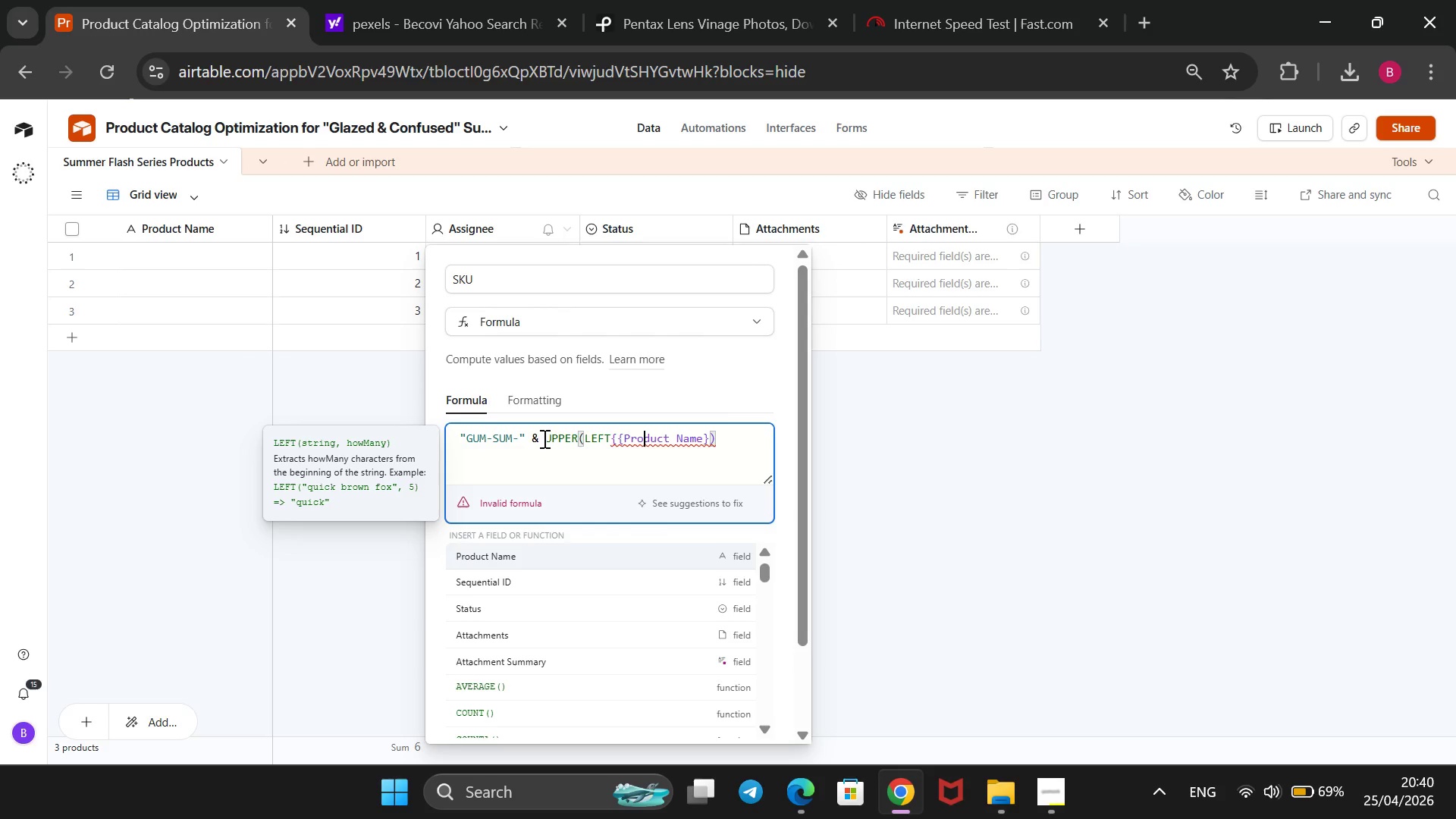 
key(ArrowLeft)
 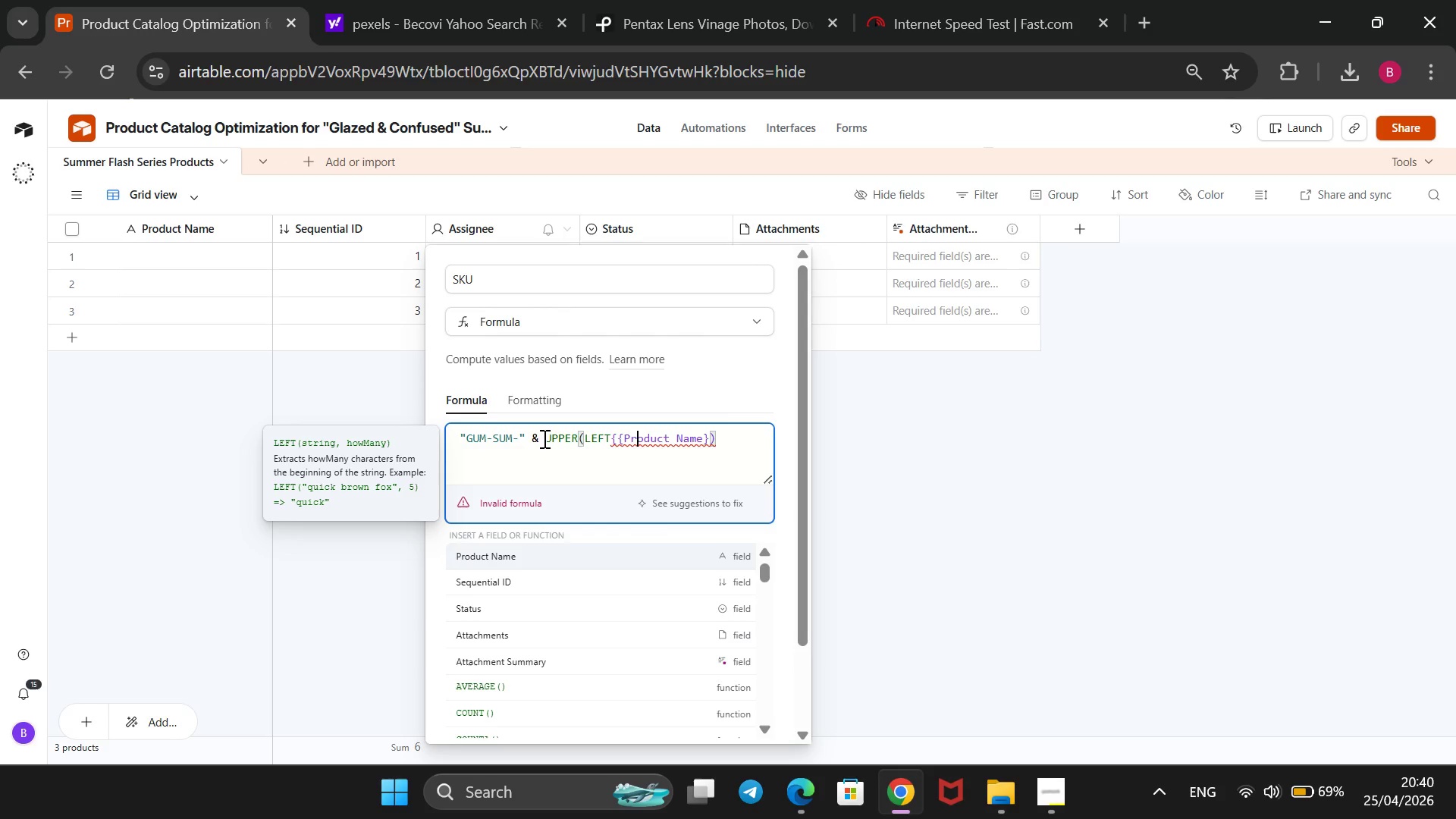 
key(ArrowLeft)
 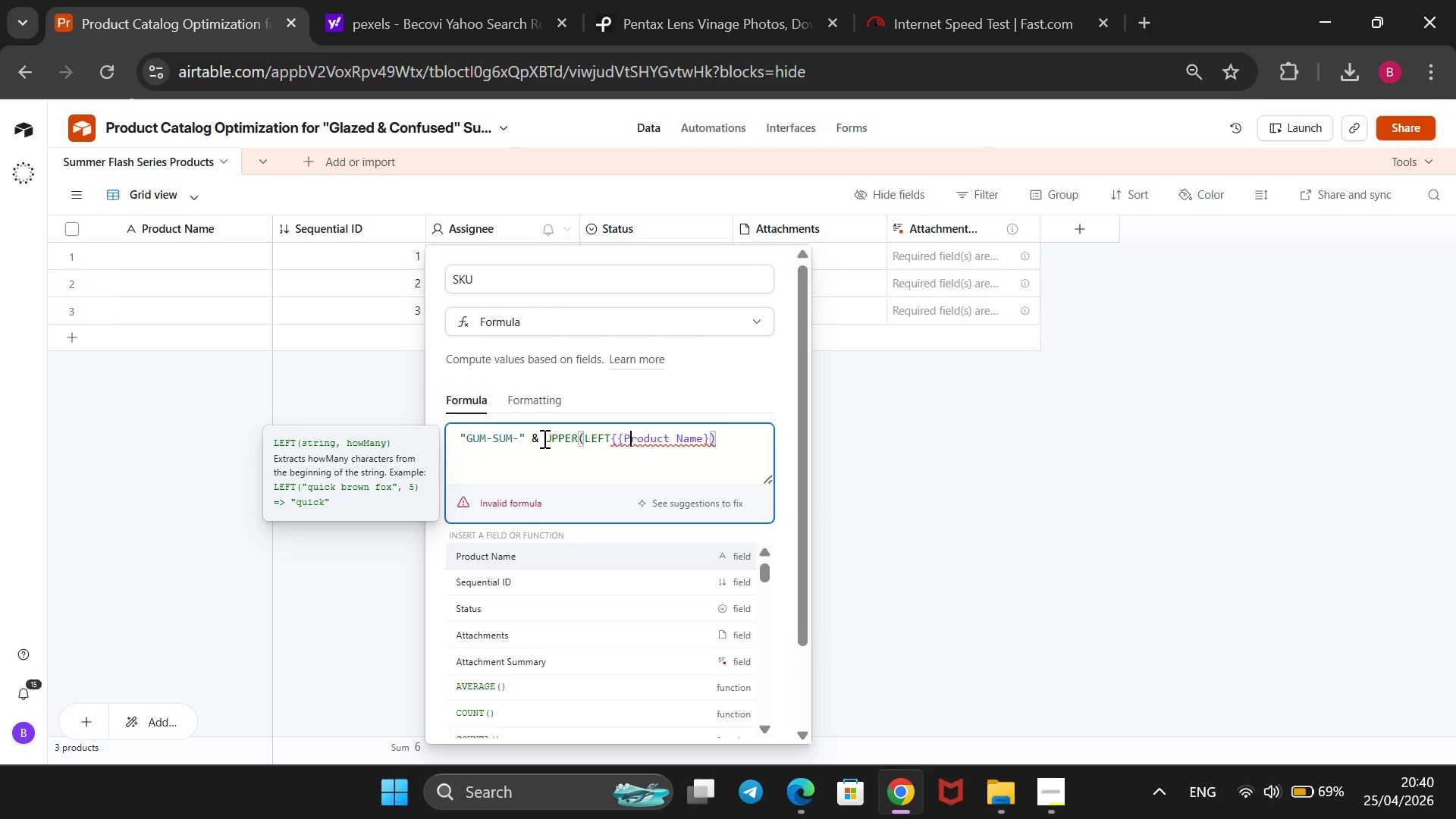 
key(ArrowLeft)
 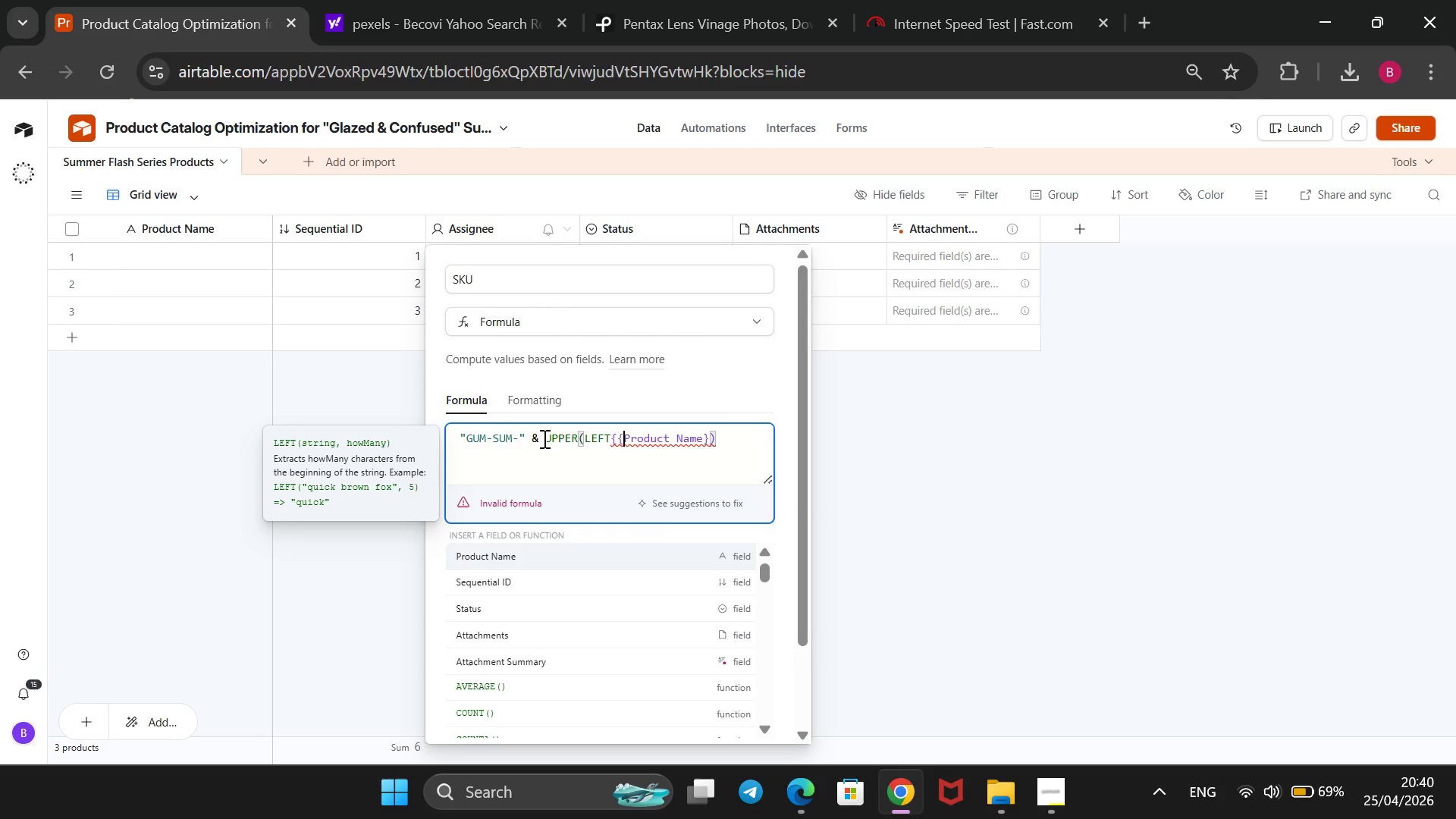 
key(ArrowLeft)
 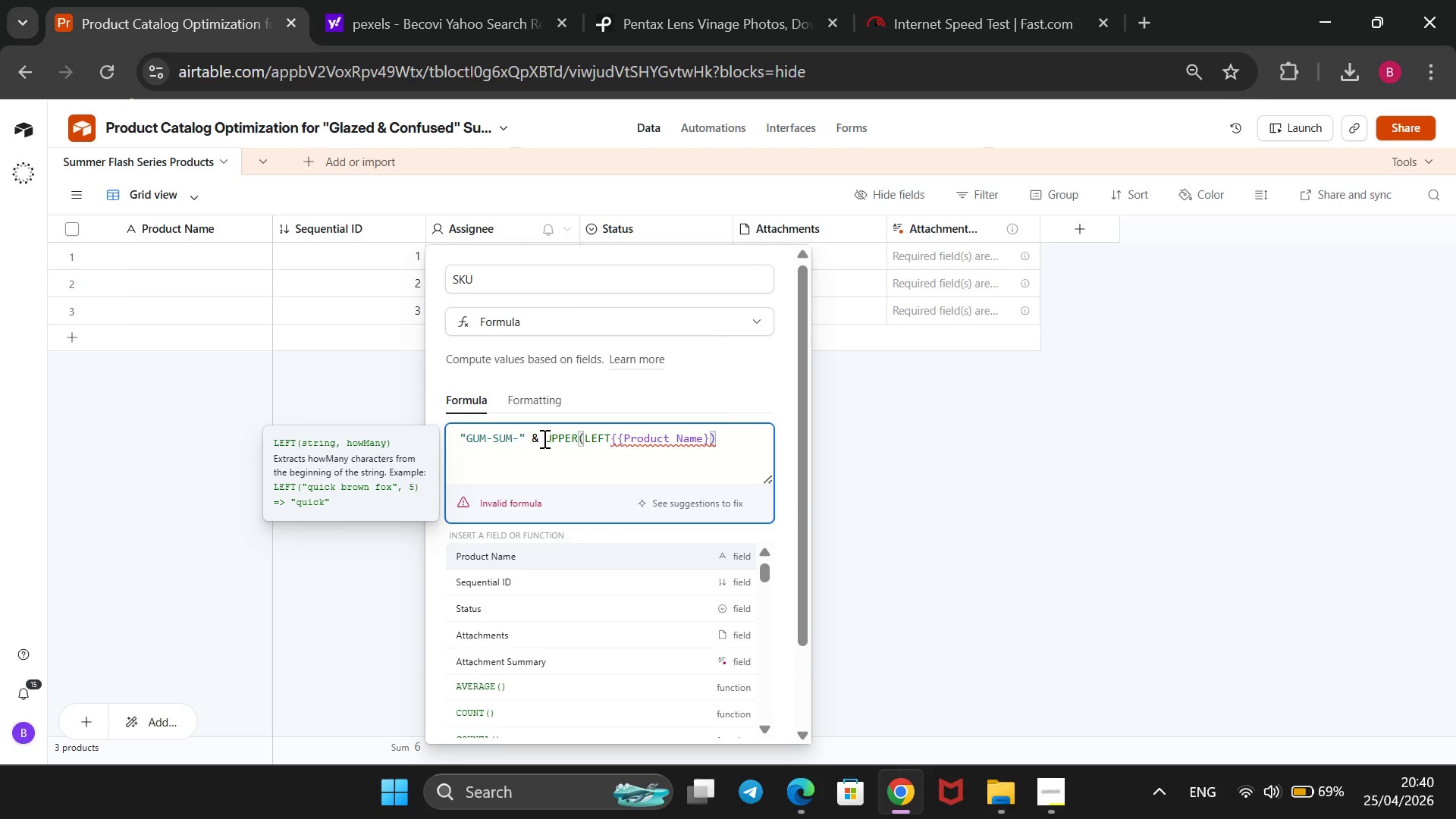 
key(ArrowLeft)
 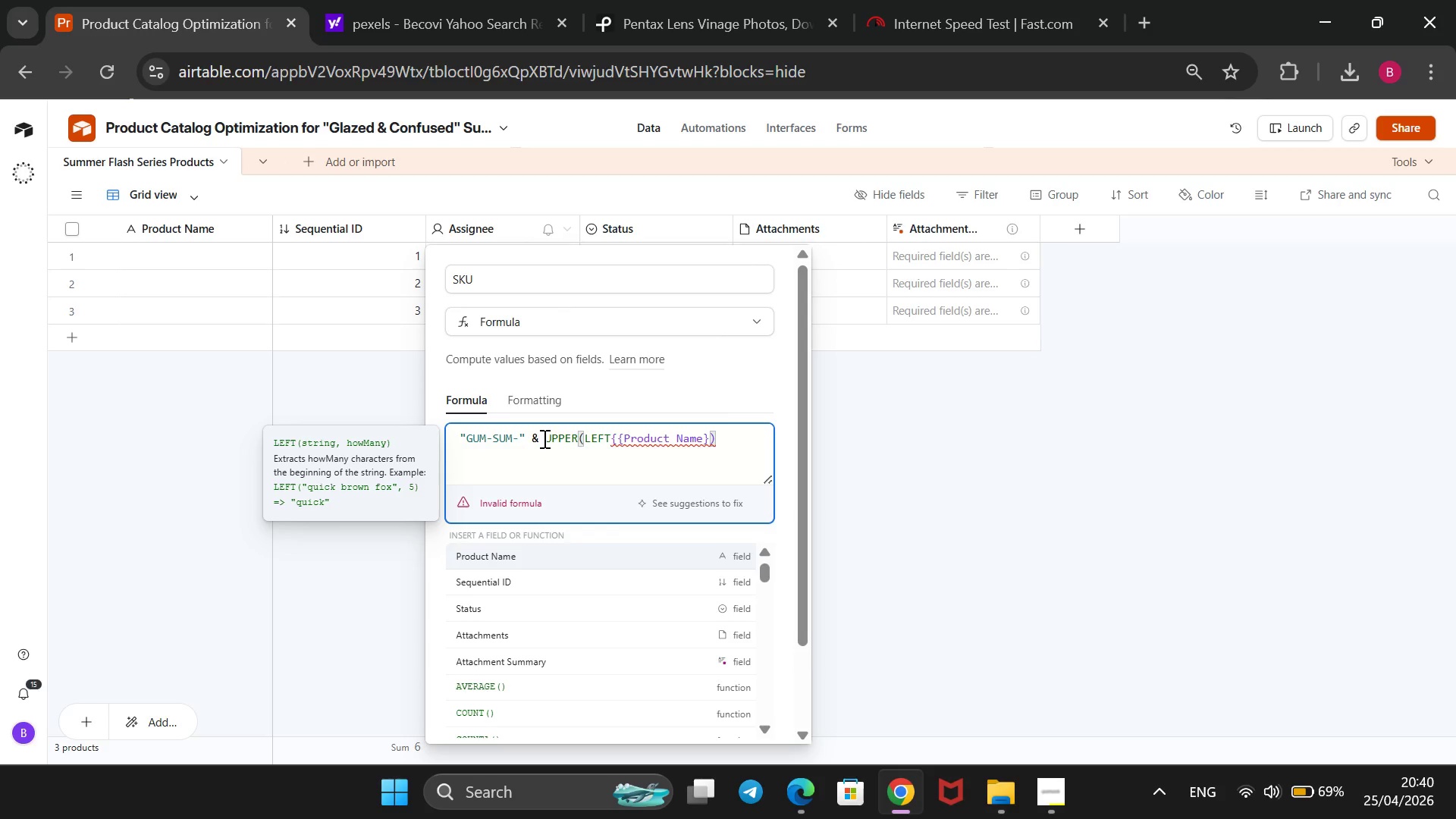 
key(Backspace)
 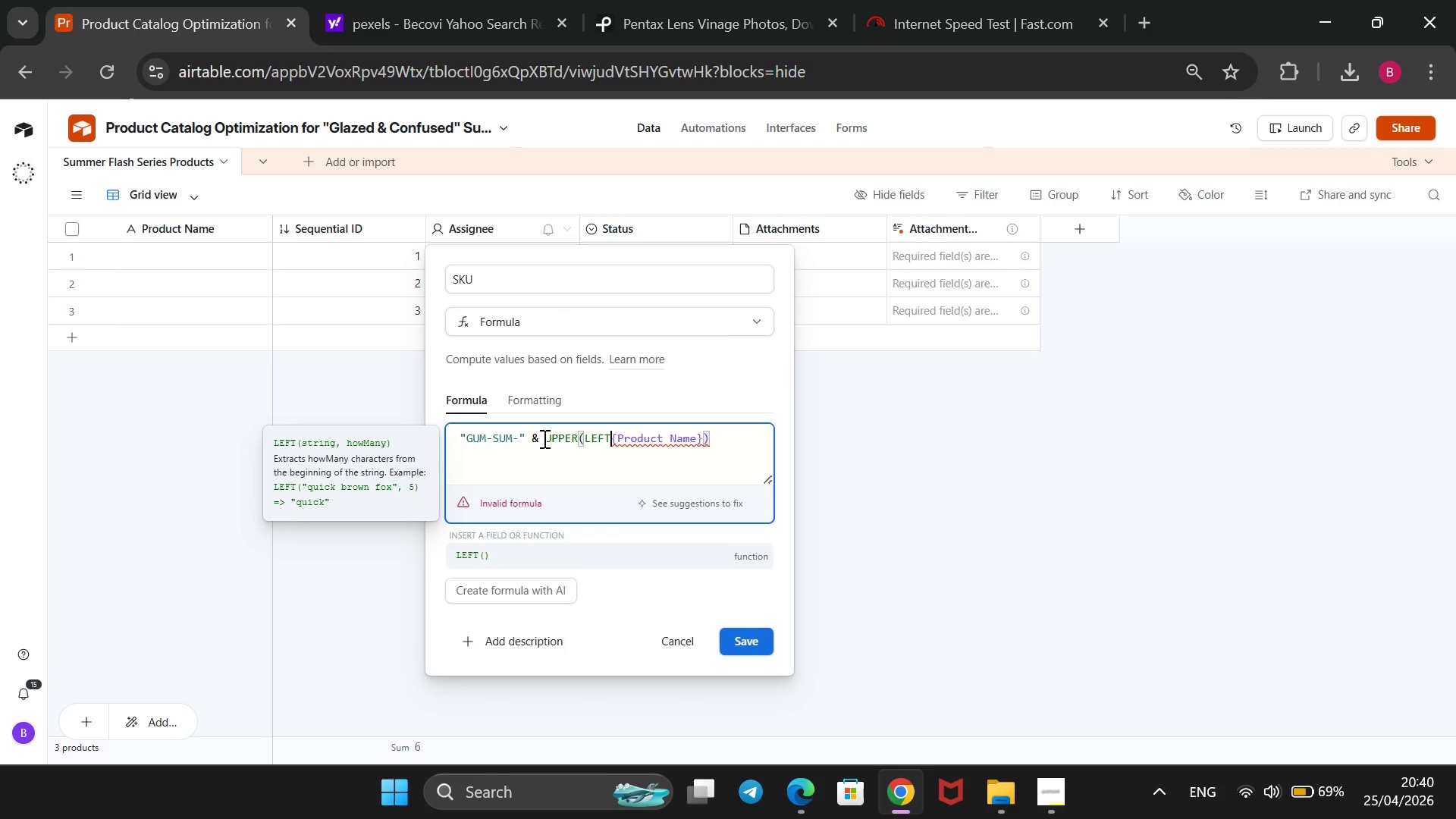 
key(ArrowRight)
 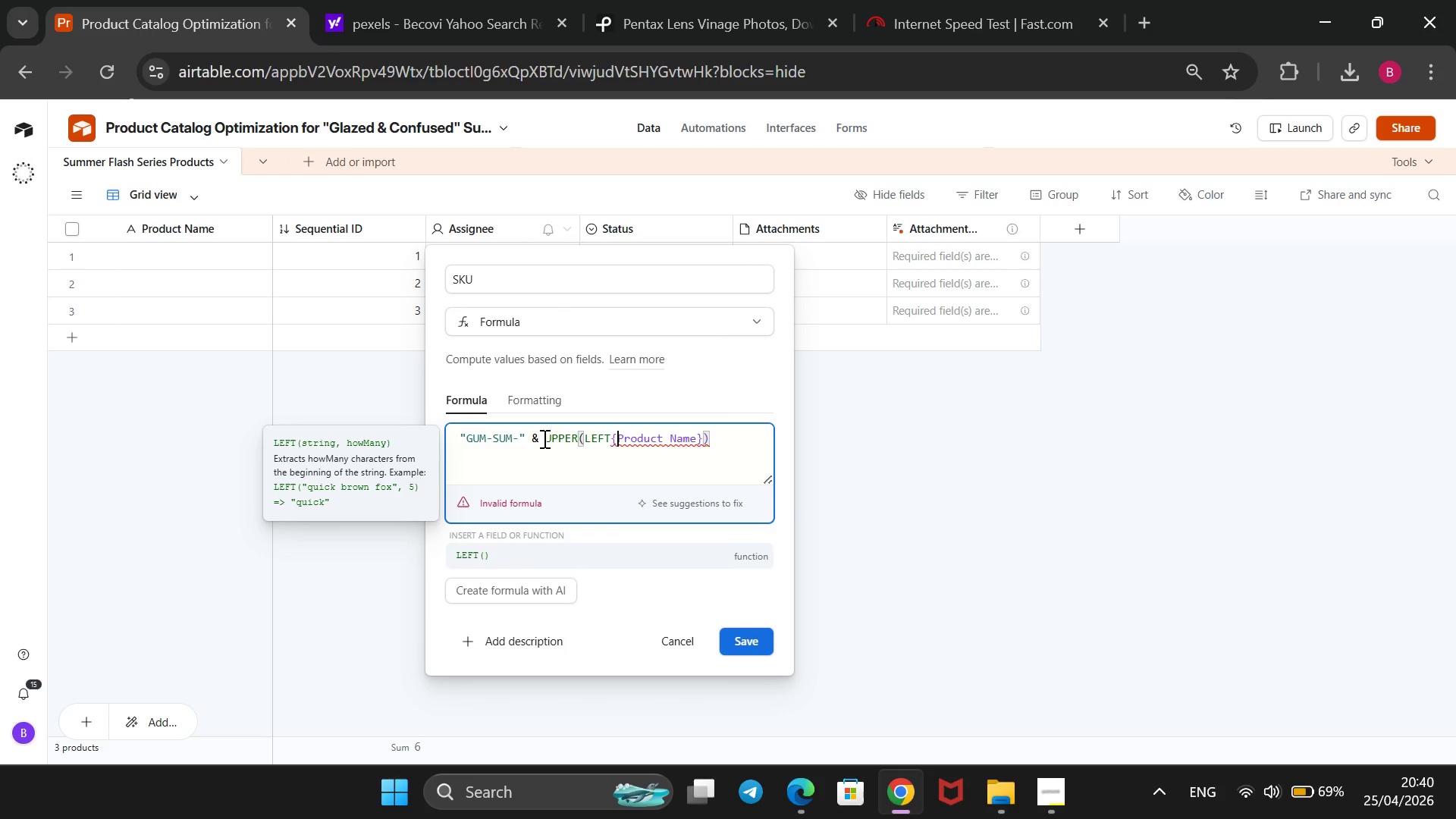 
key(ArrowRight)
 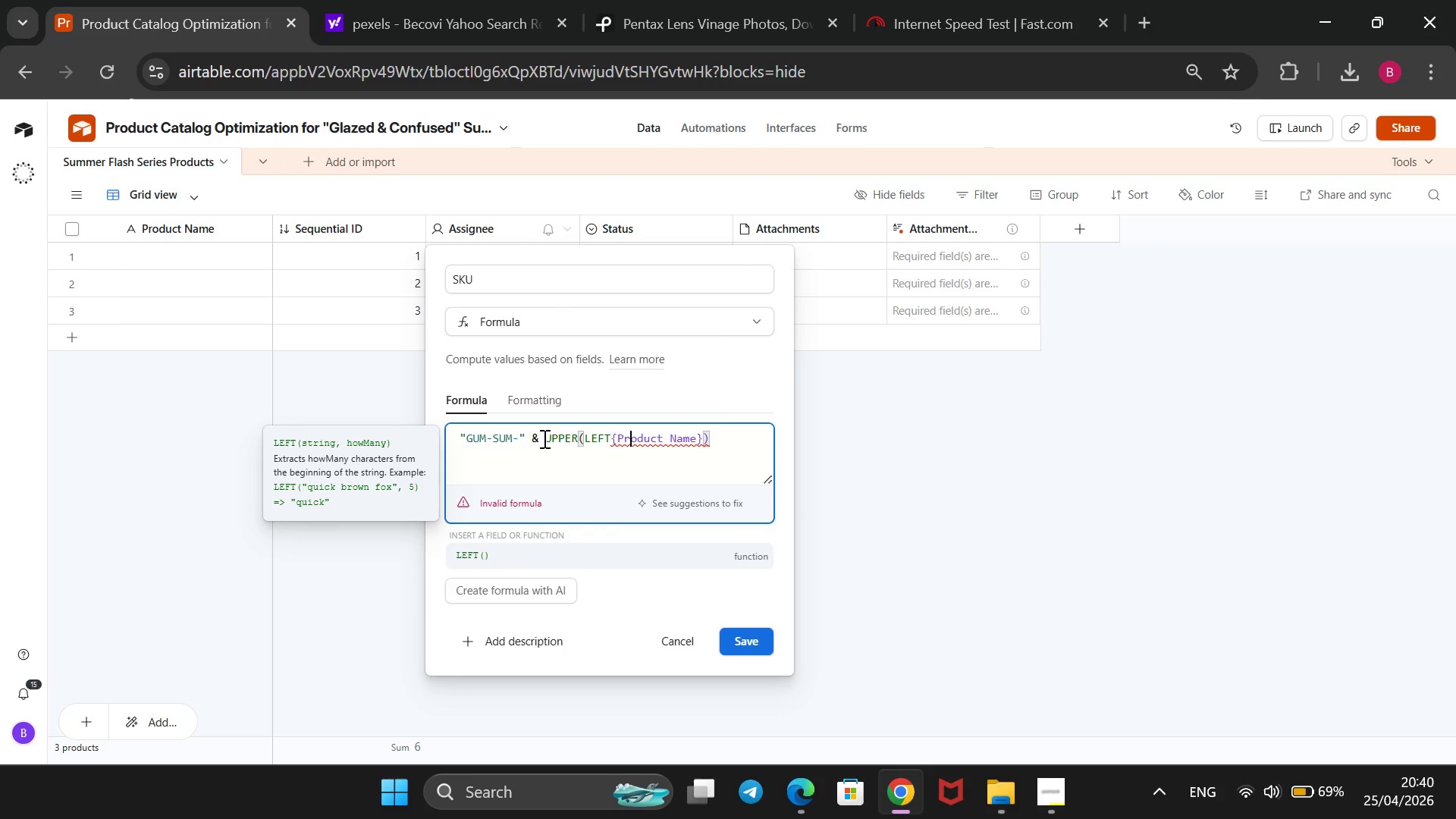 
key(ArrowRight)
 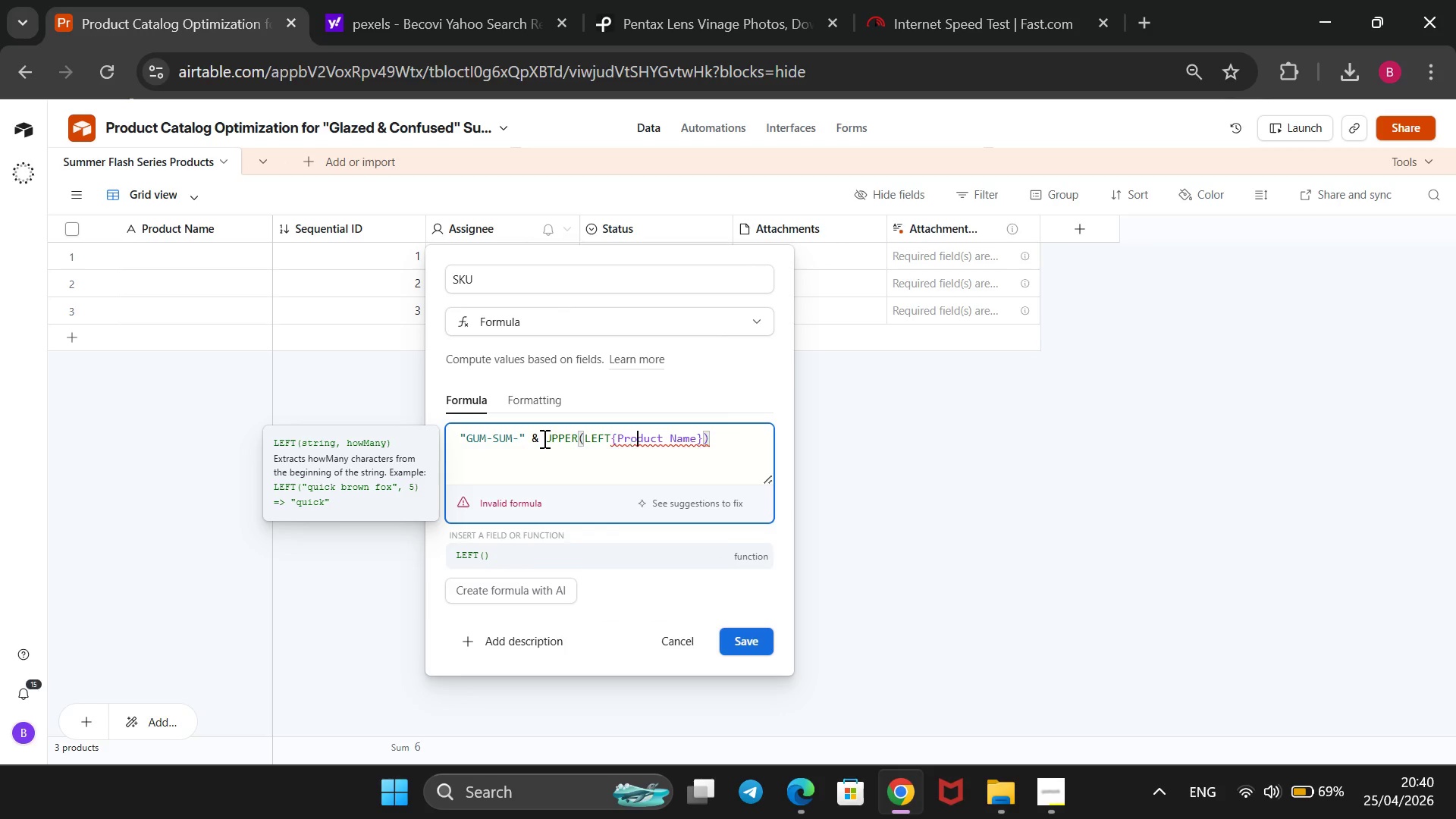 
key(ArrowRight)
 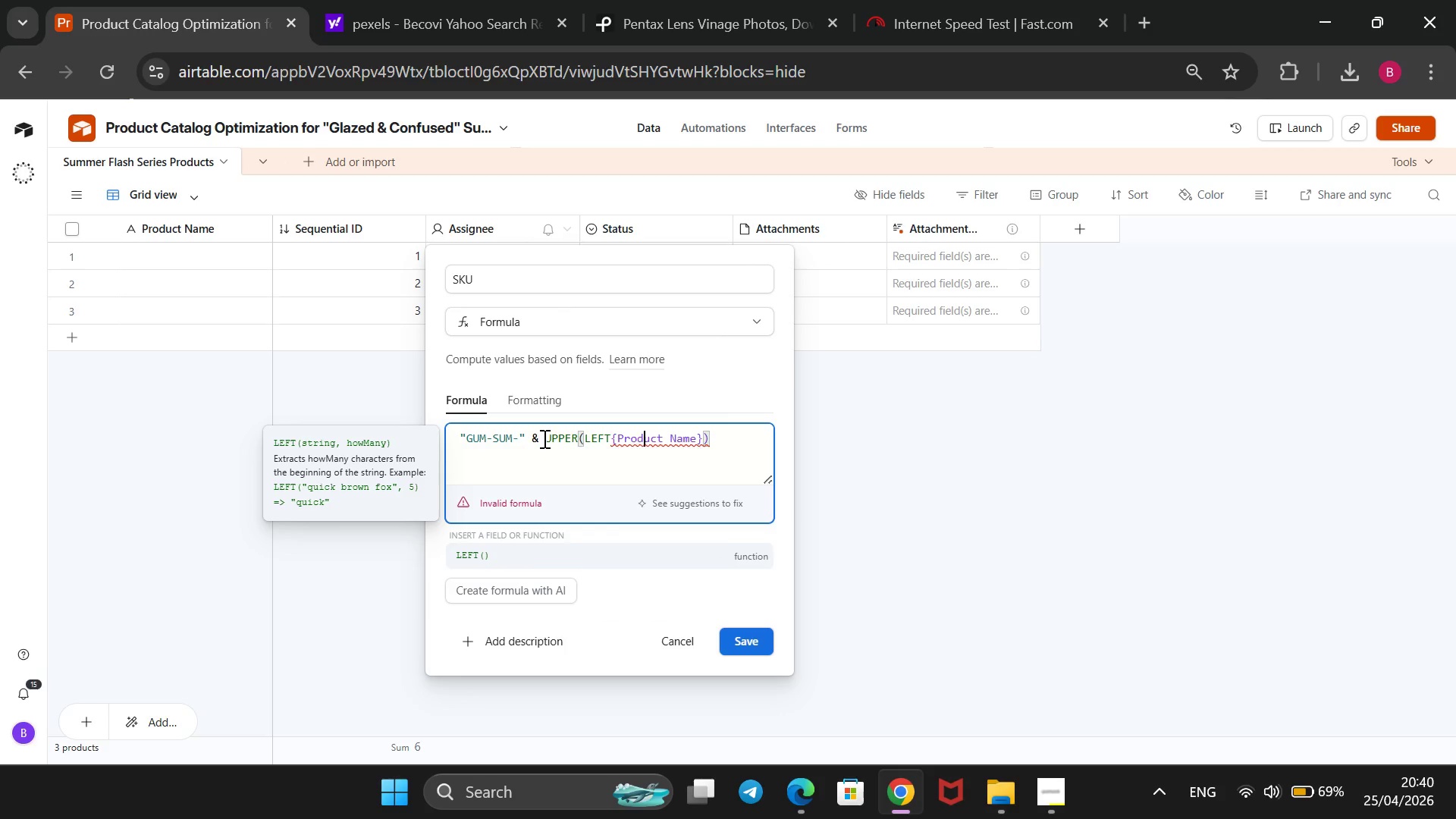 
hold_key(key=ArrowRight, duration=1.09)
 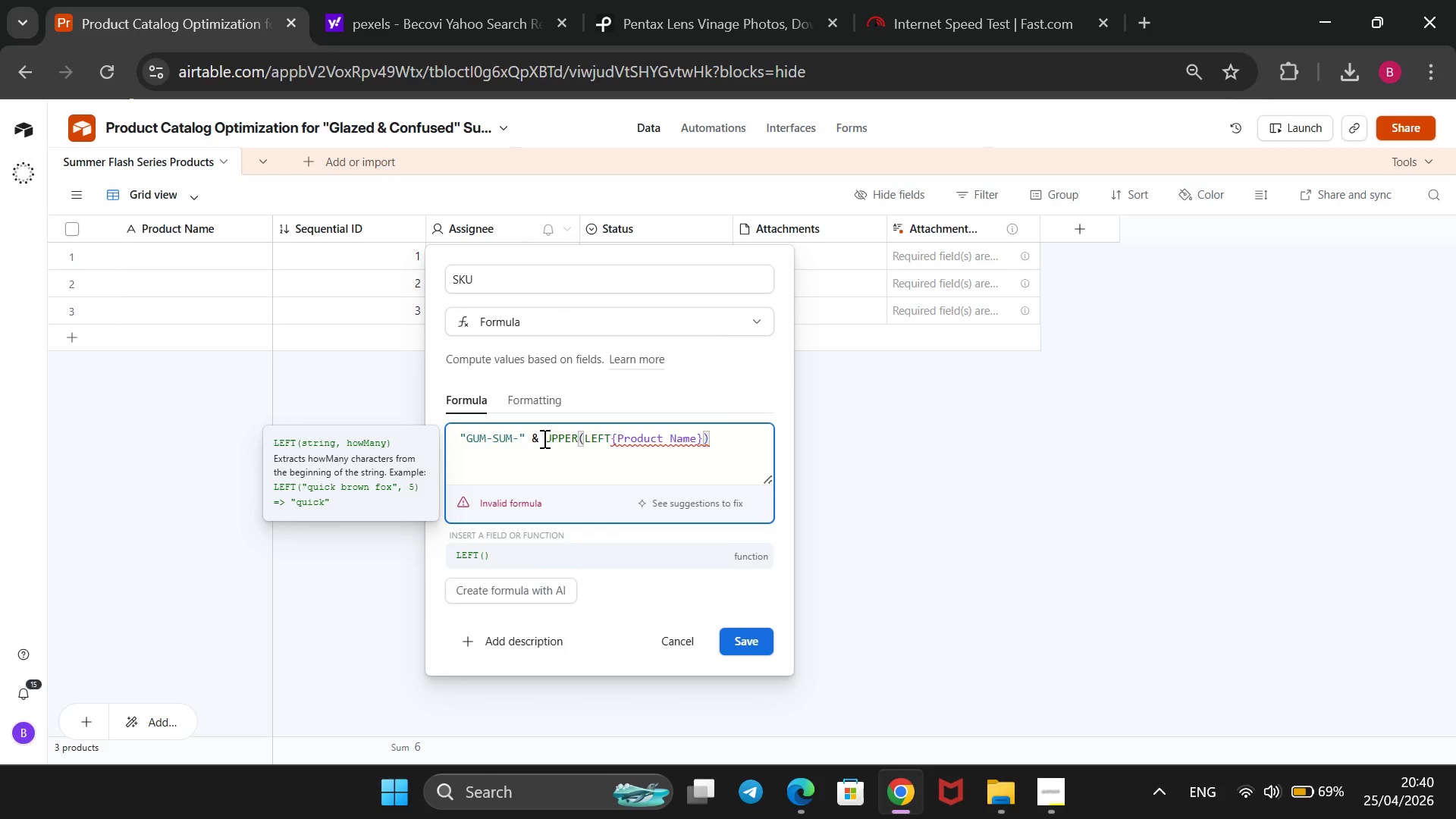 
key(ArrowLeft)
 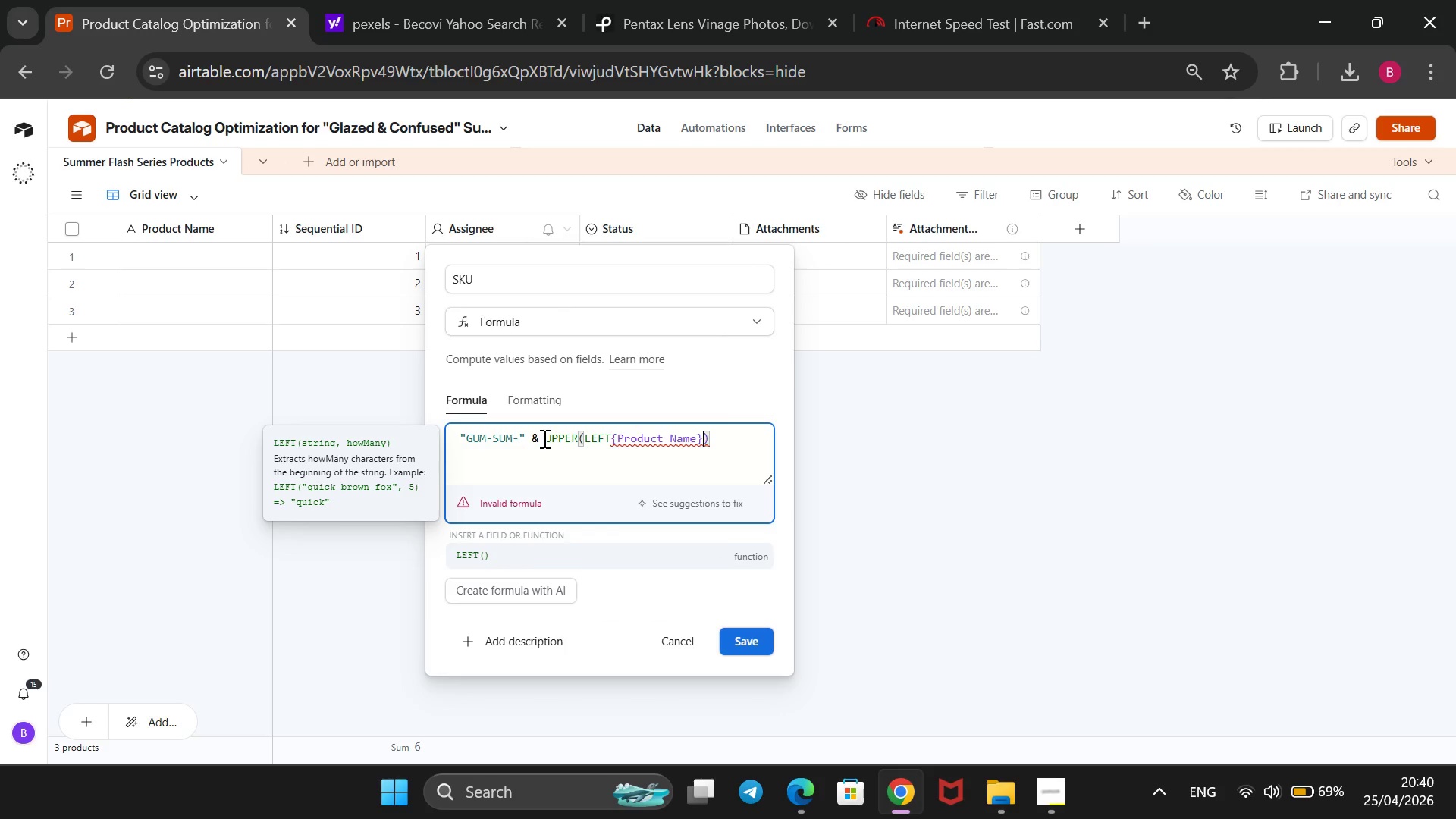 
key(Comma)
 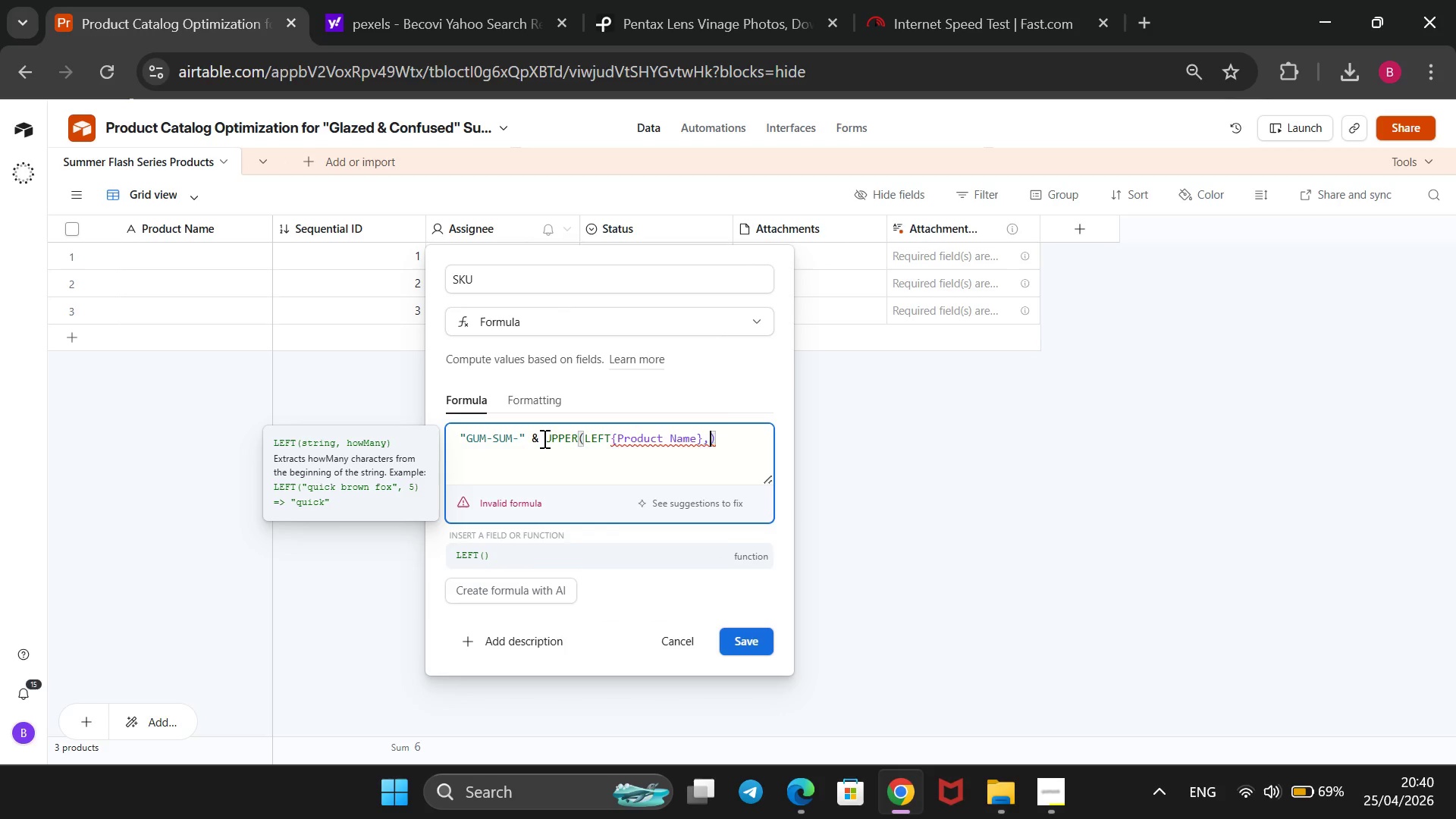 
key(Space)
 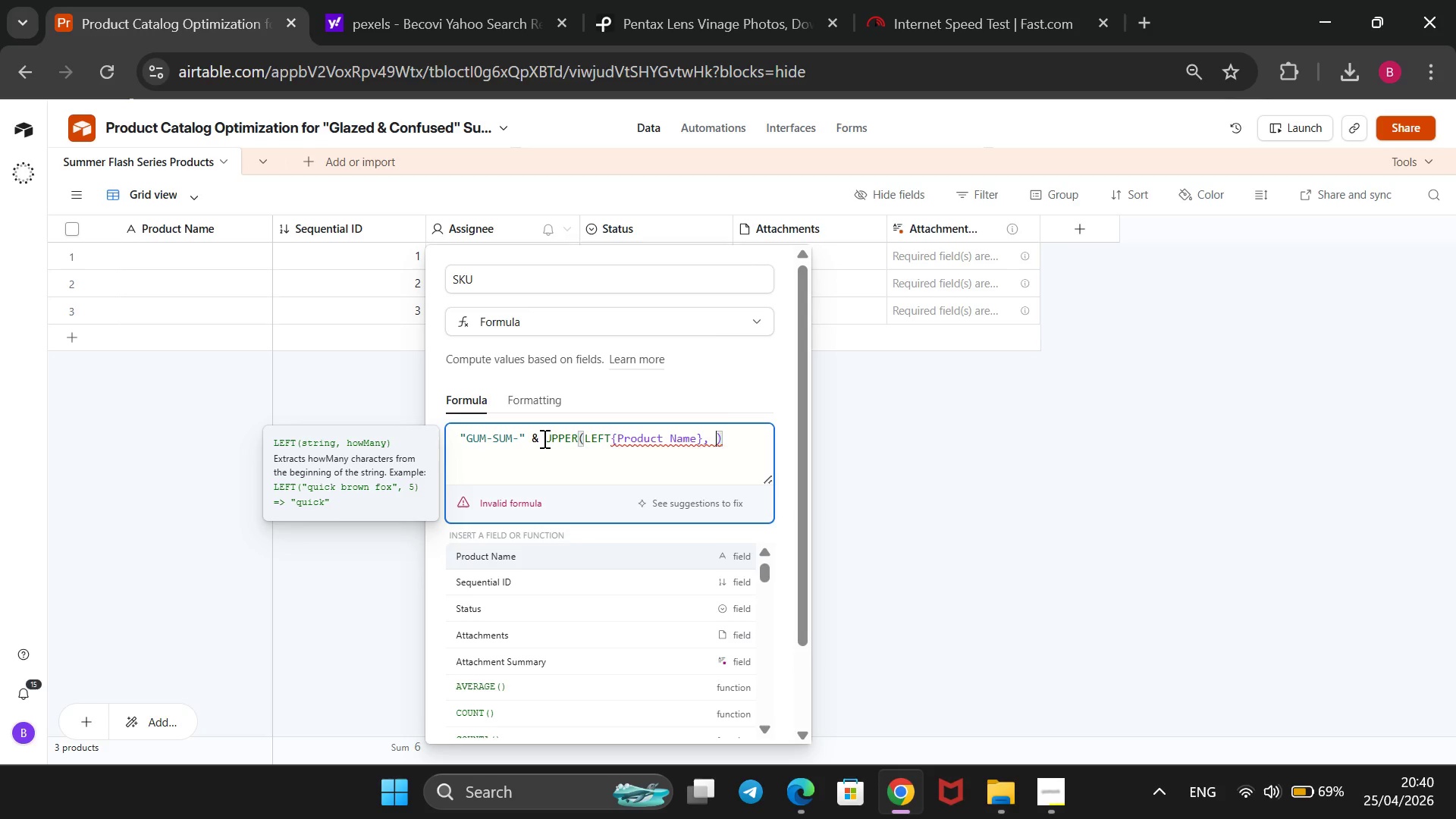 
key(3)
 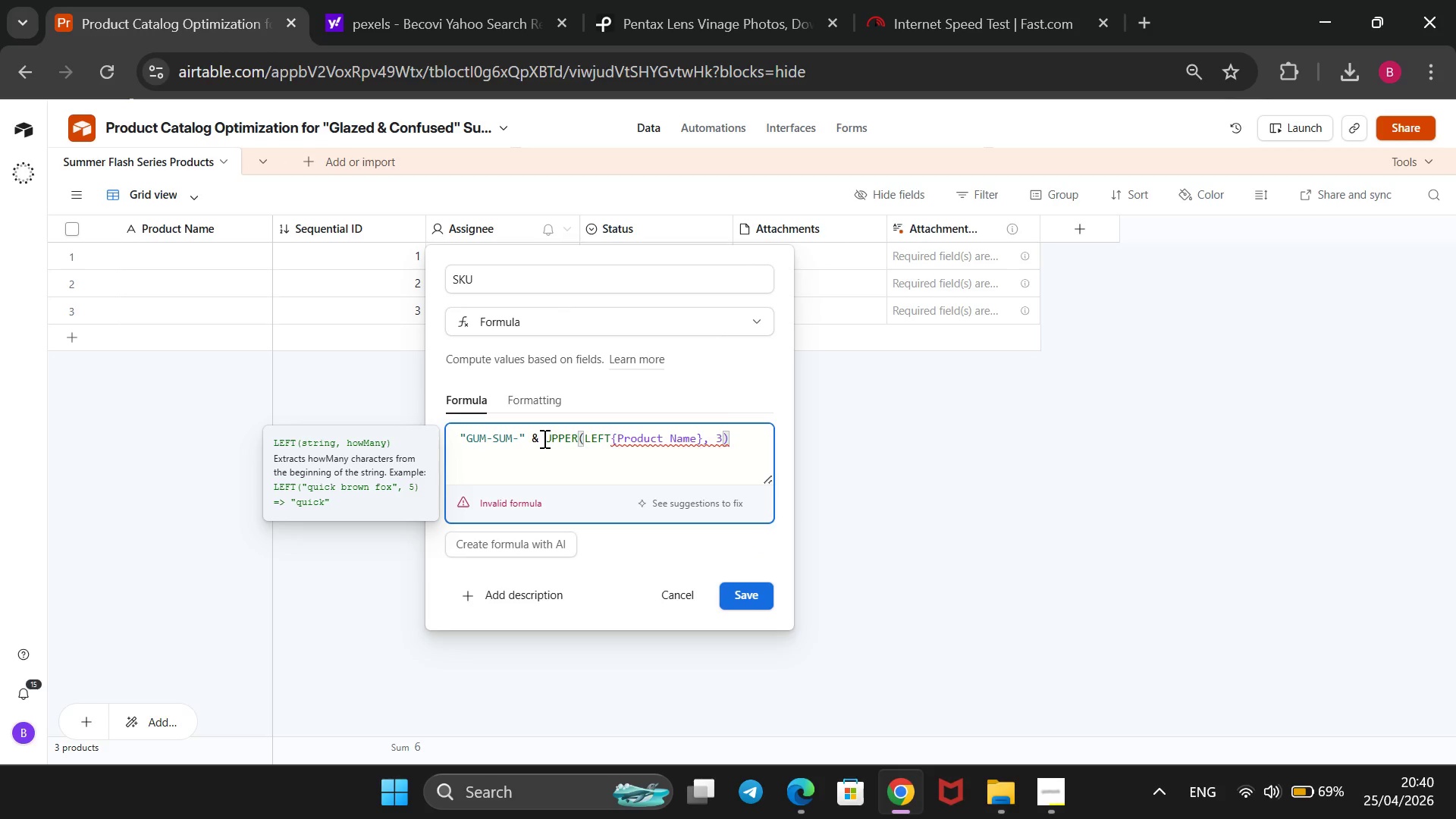 
key(ArrowRight)
 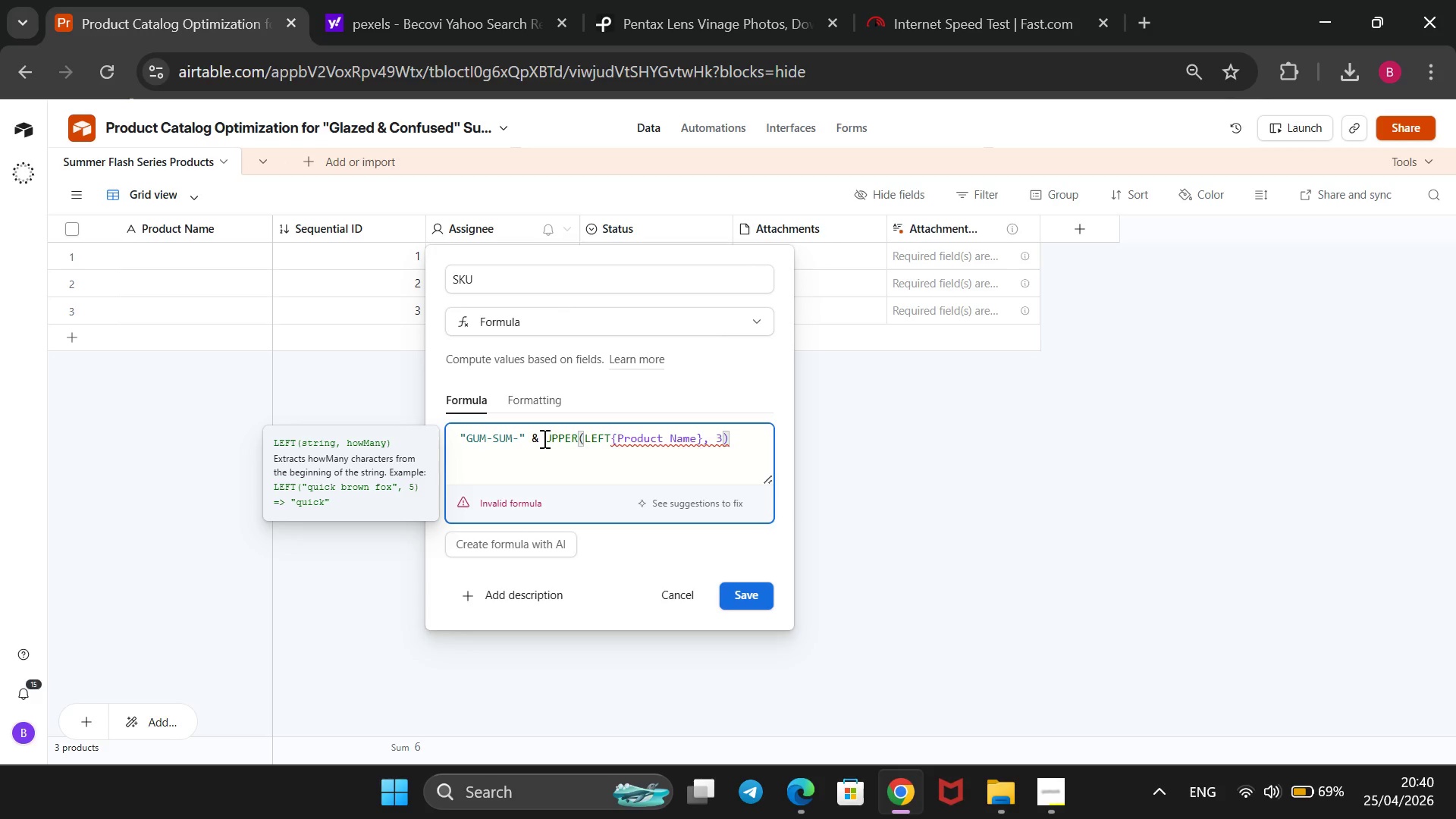 
key(Shift+0)
 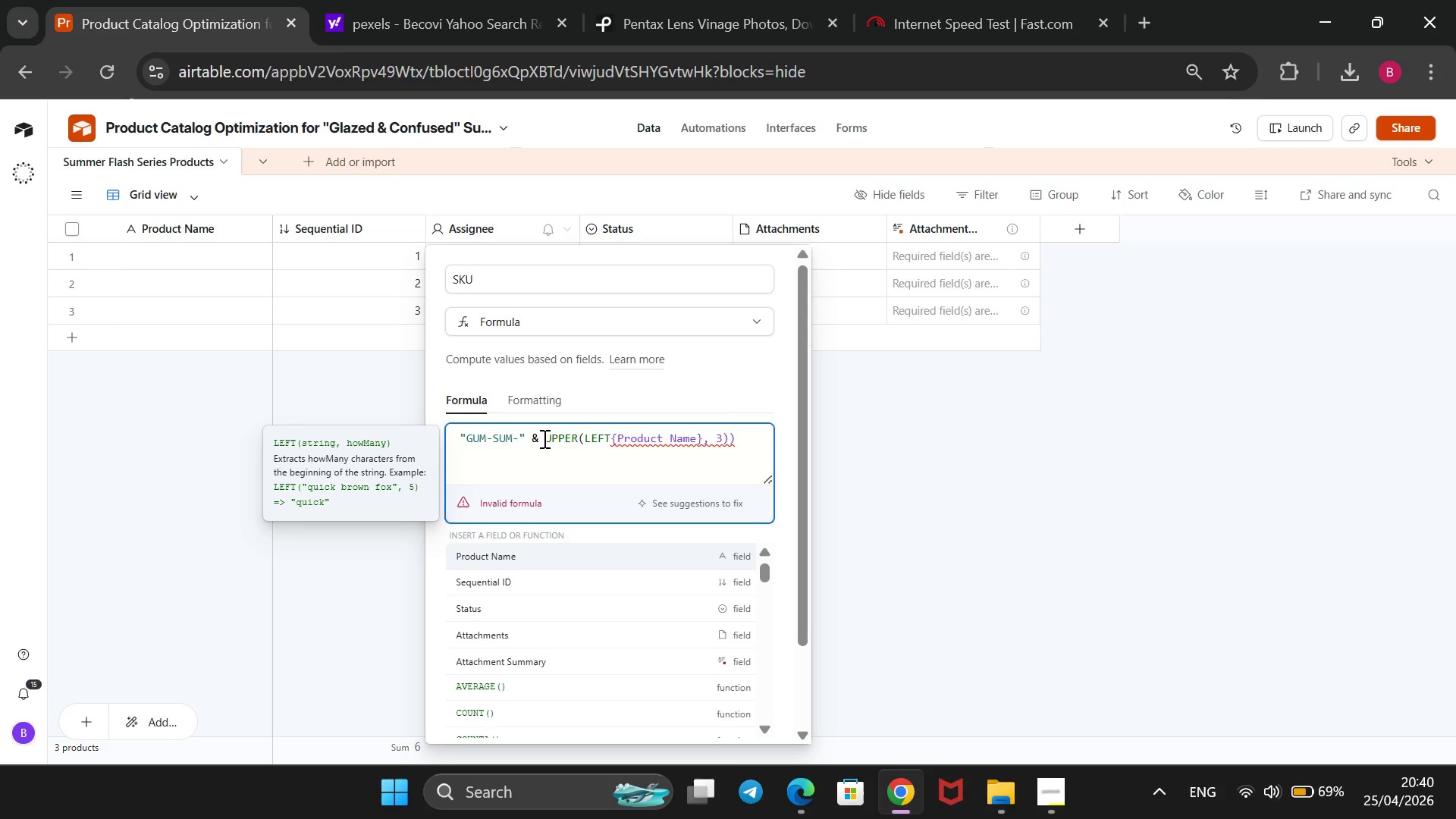 
wait(8.7)
 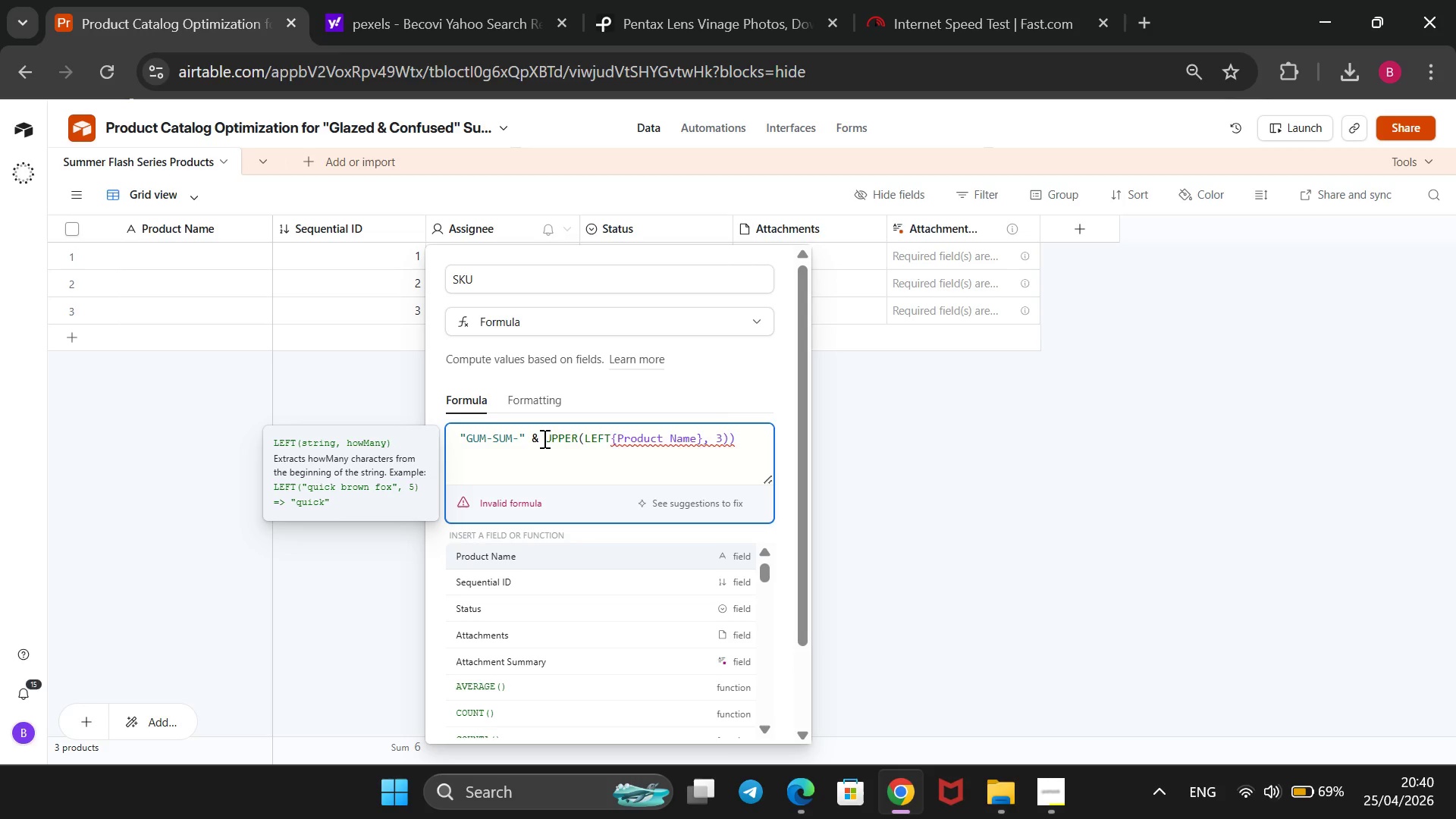 
key(Space)
 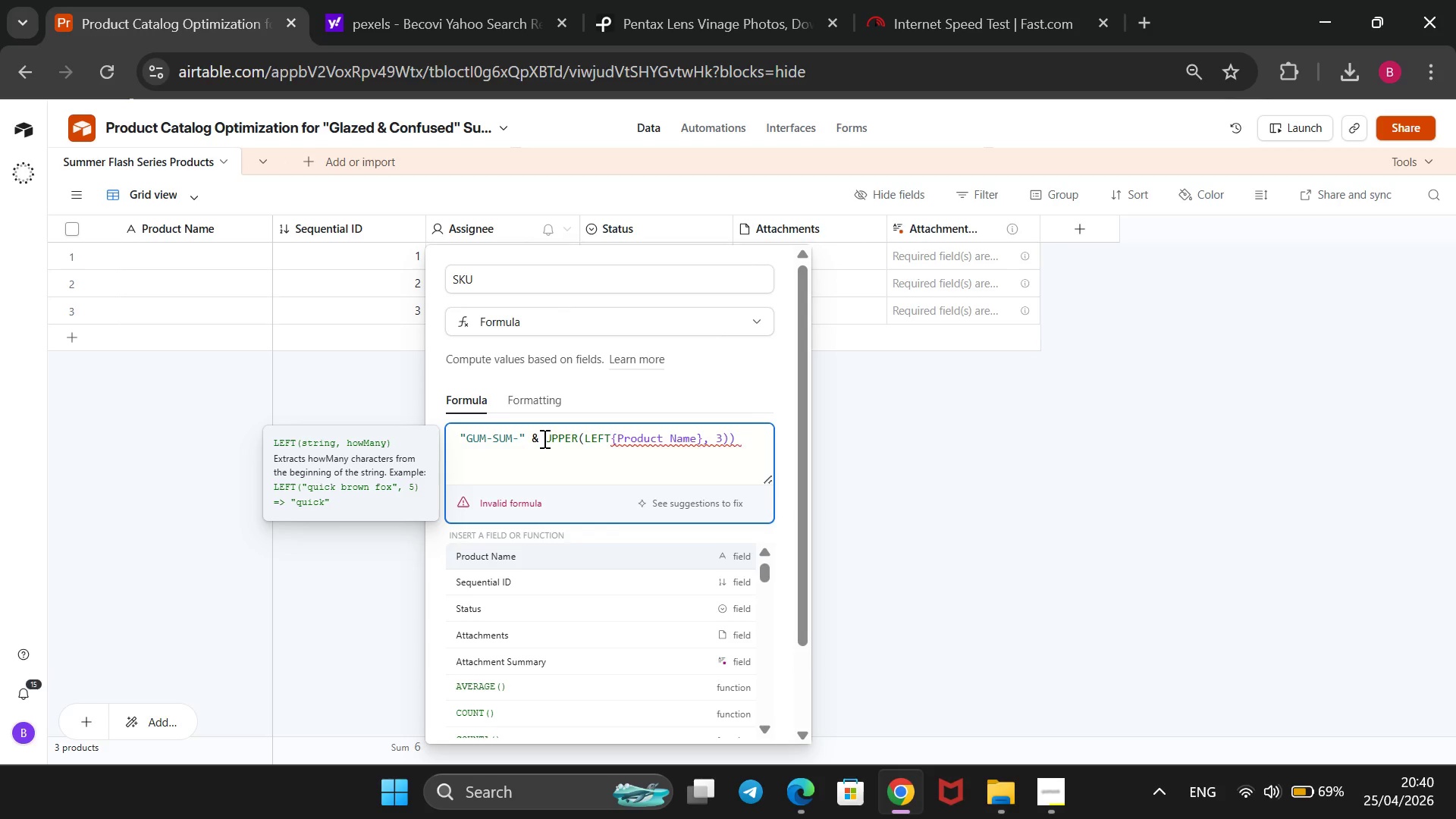 
key(Shift+7)
 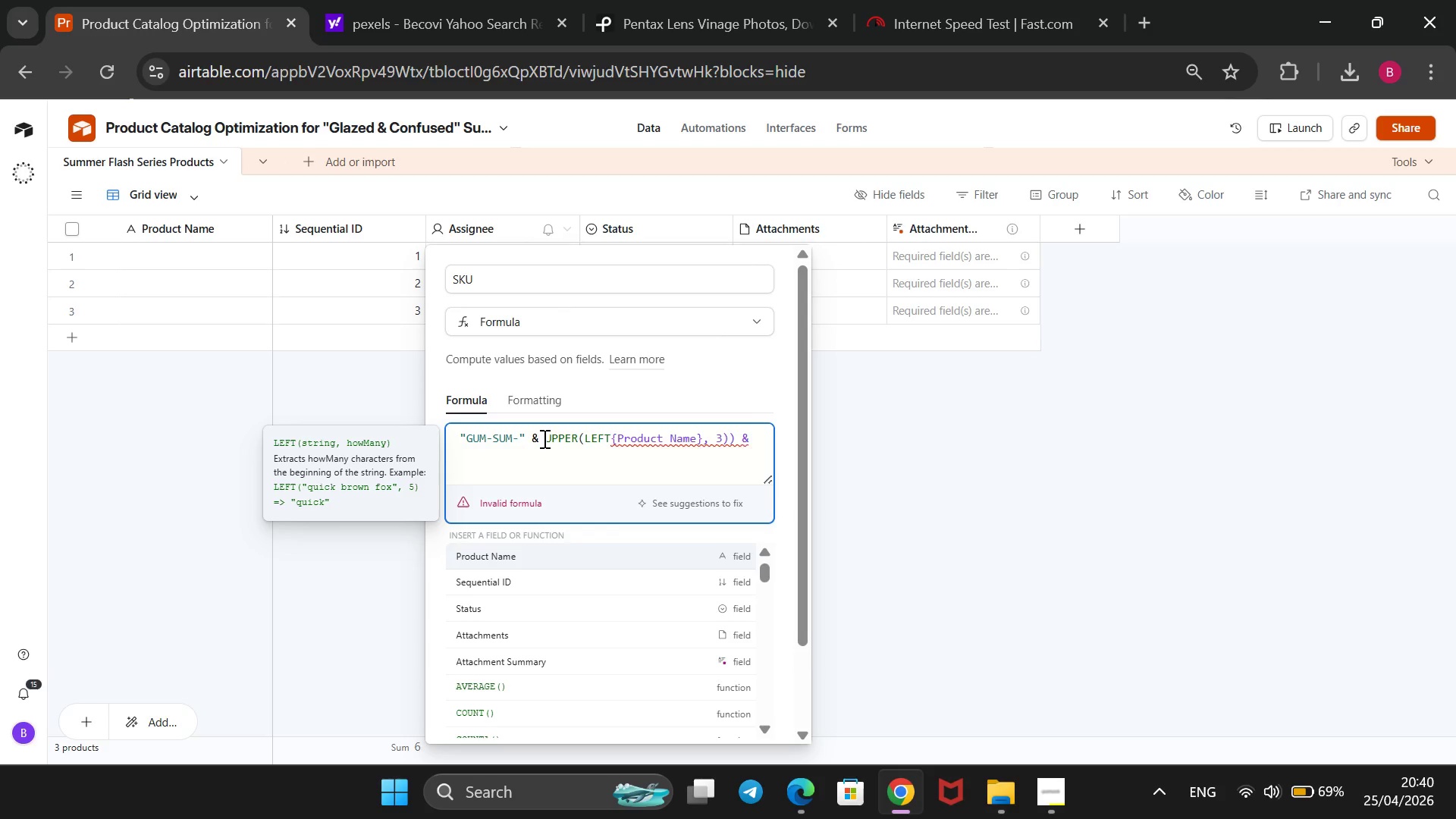 
key(Space)
 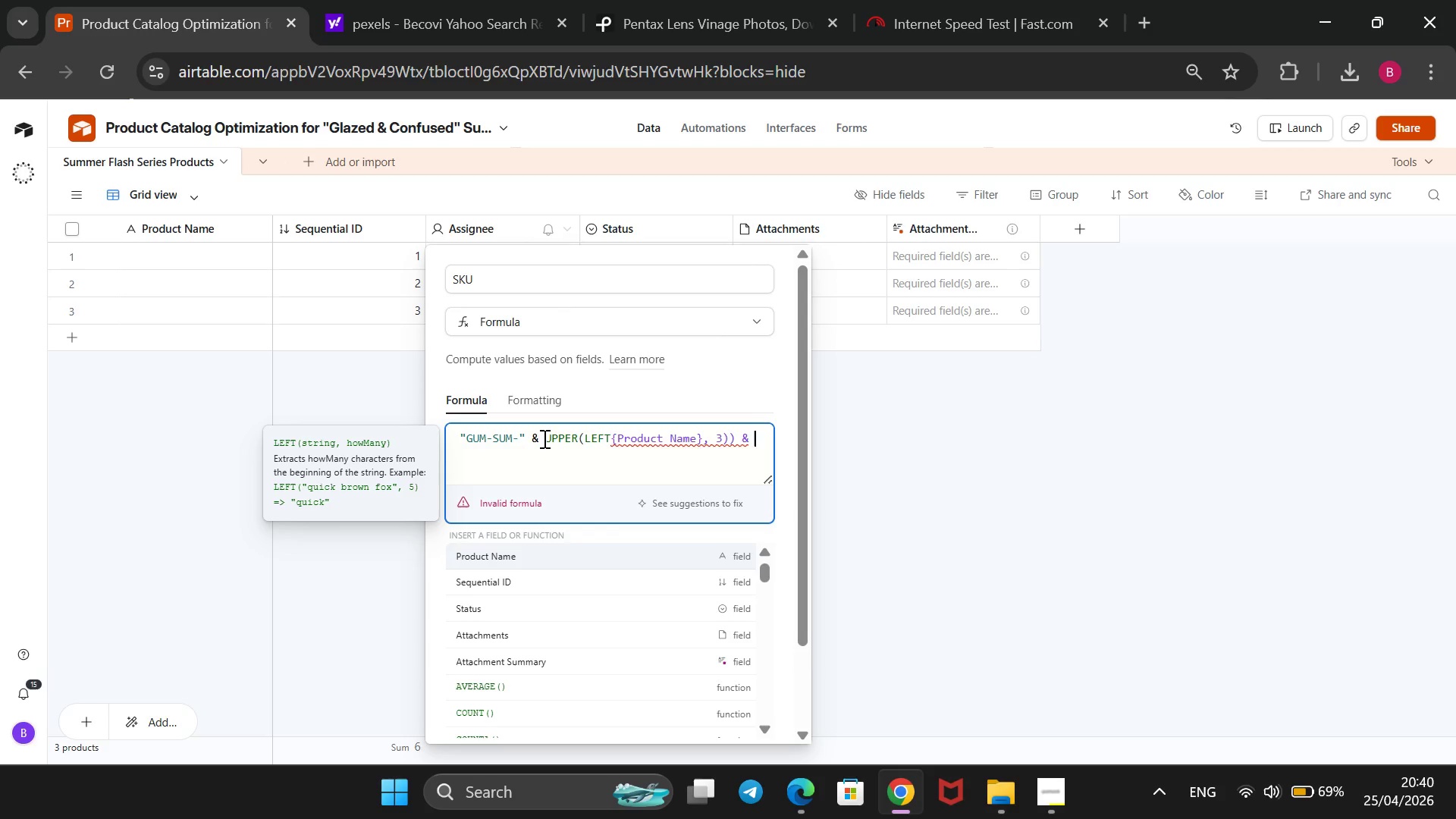 
key(Shift+BracketLeft)
 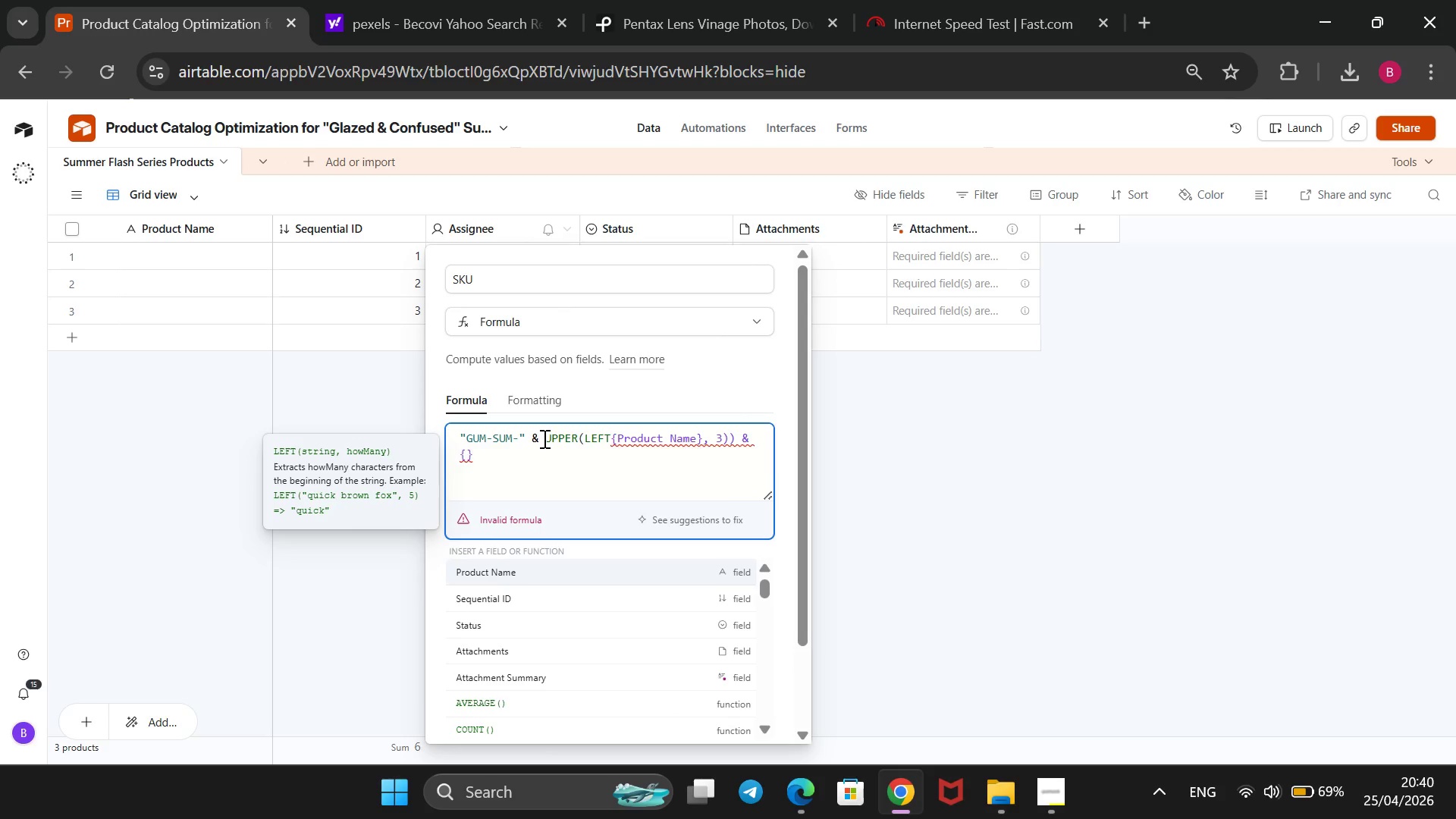 
key(ArrowDown)
 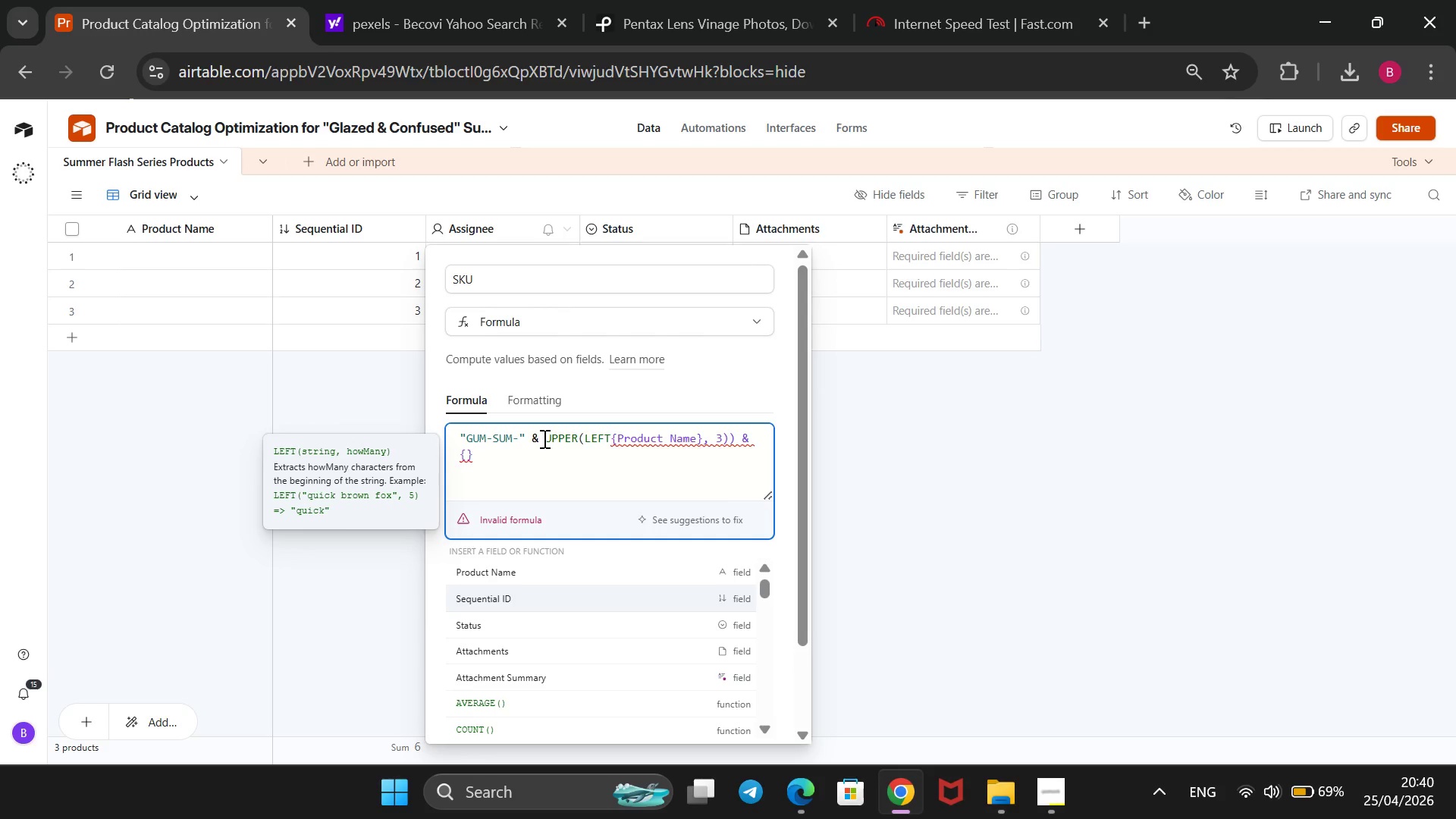 
key(Enter)
 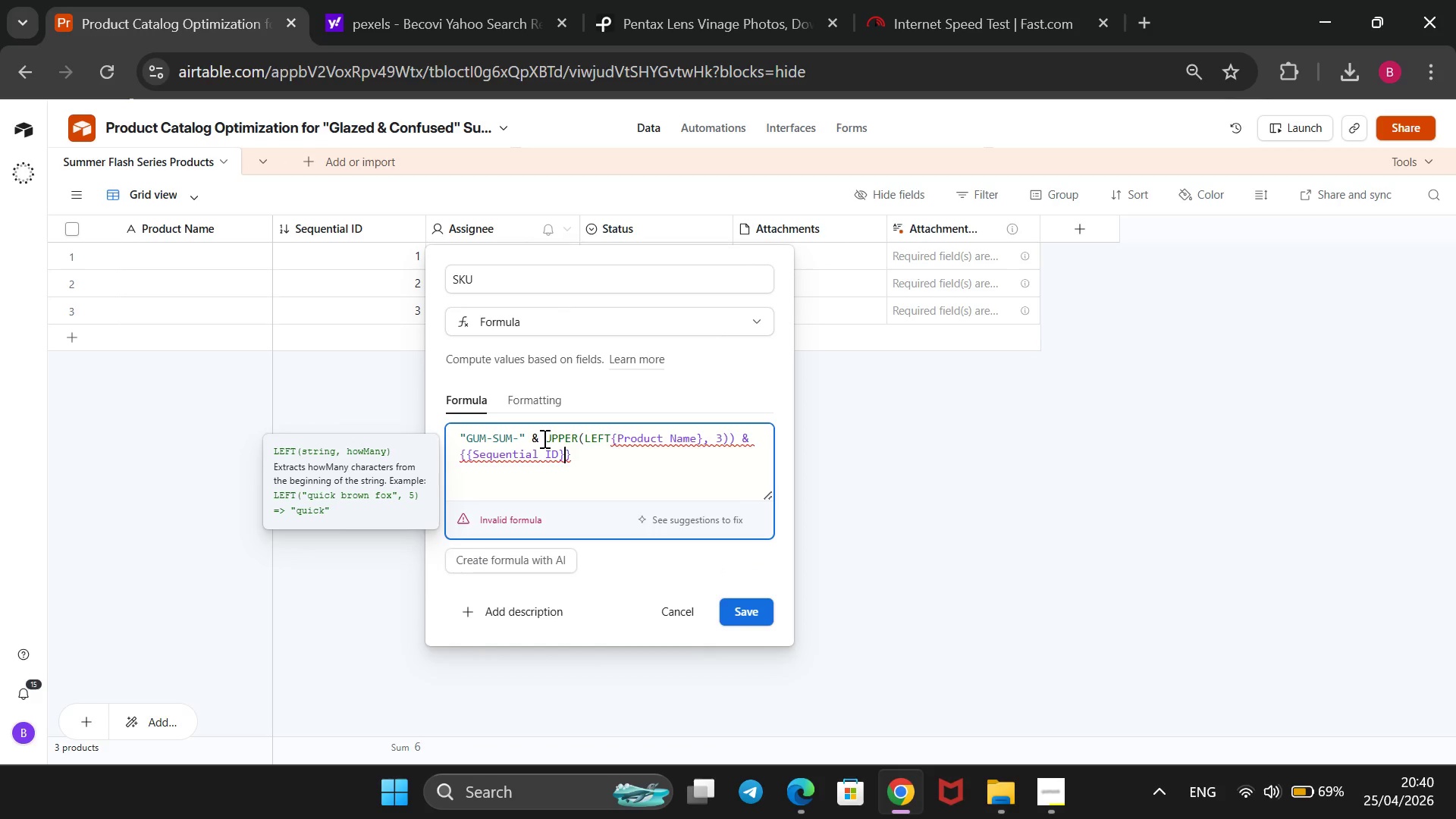 
key(ArrowRight)
 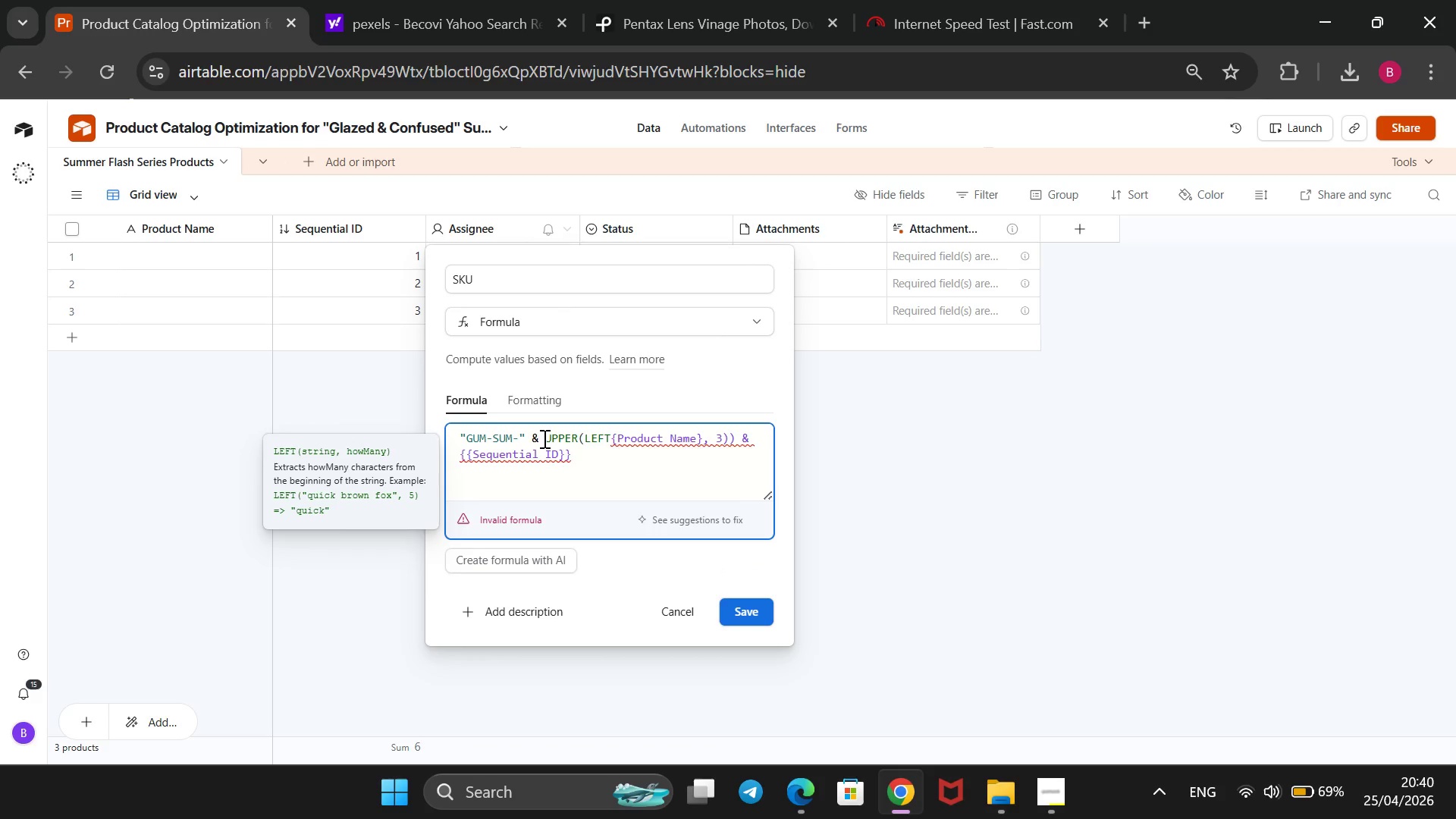 
key(Backspace)
 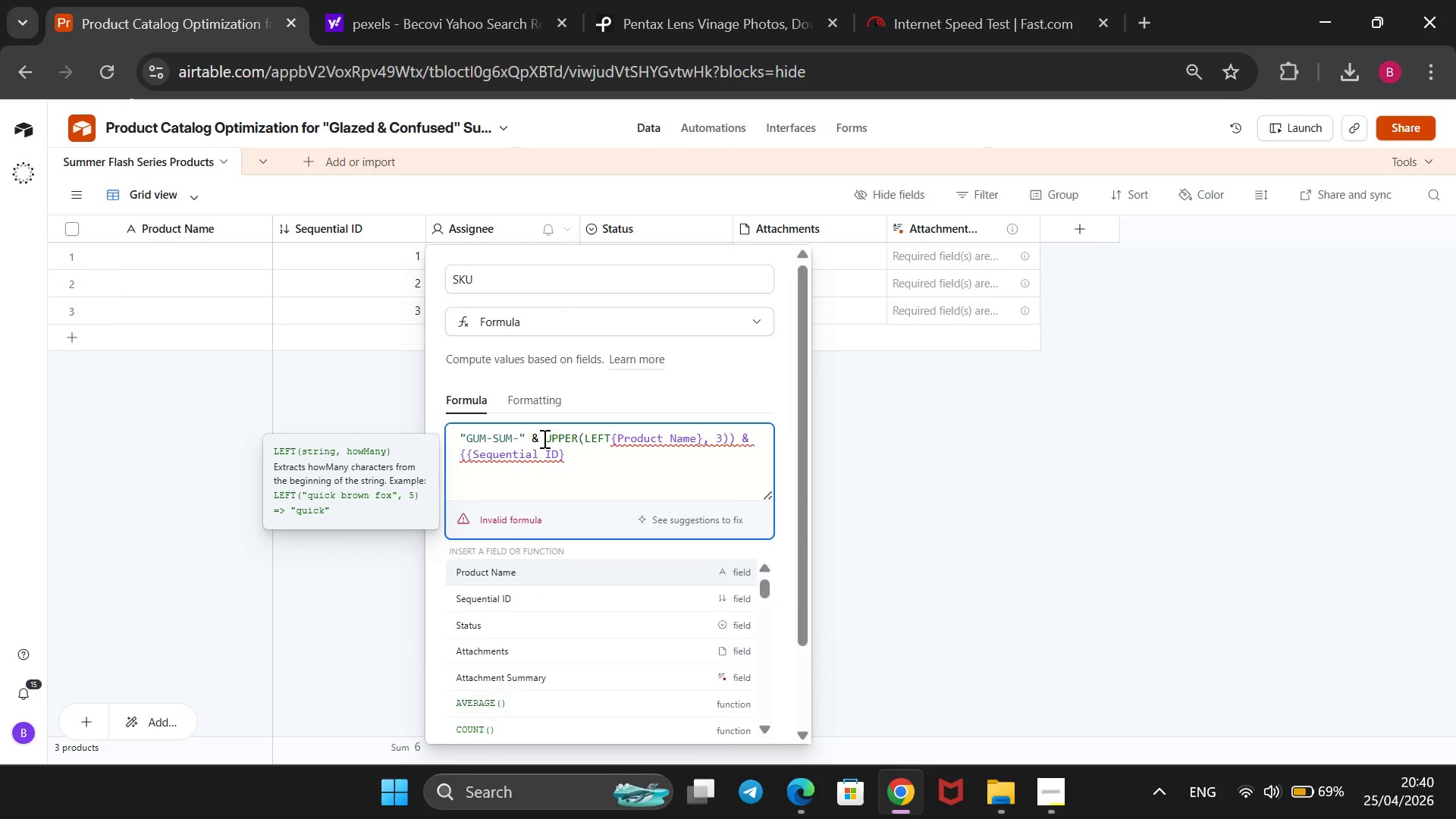 
key(ArrowLeft)
 